 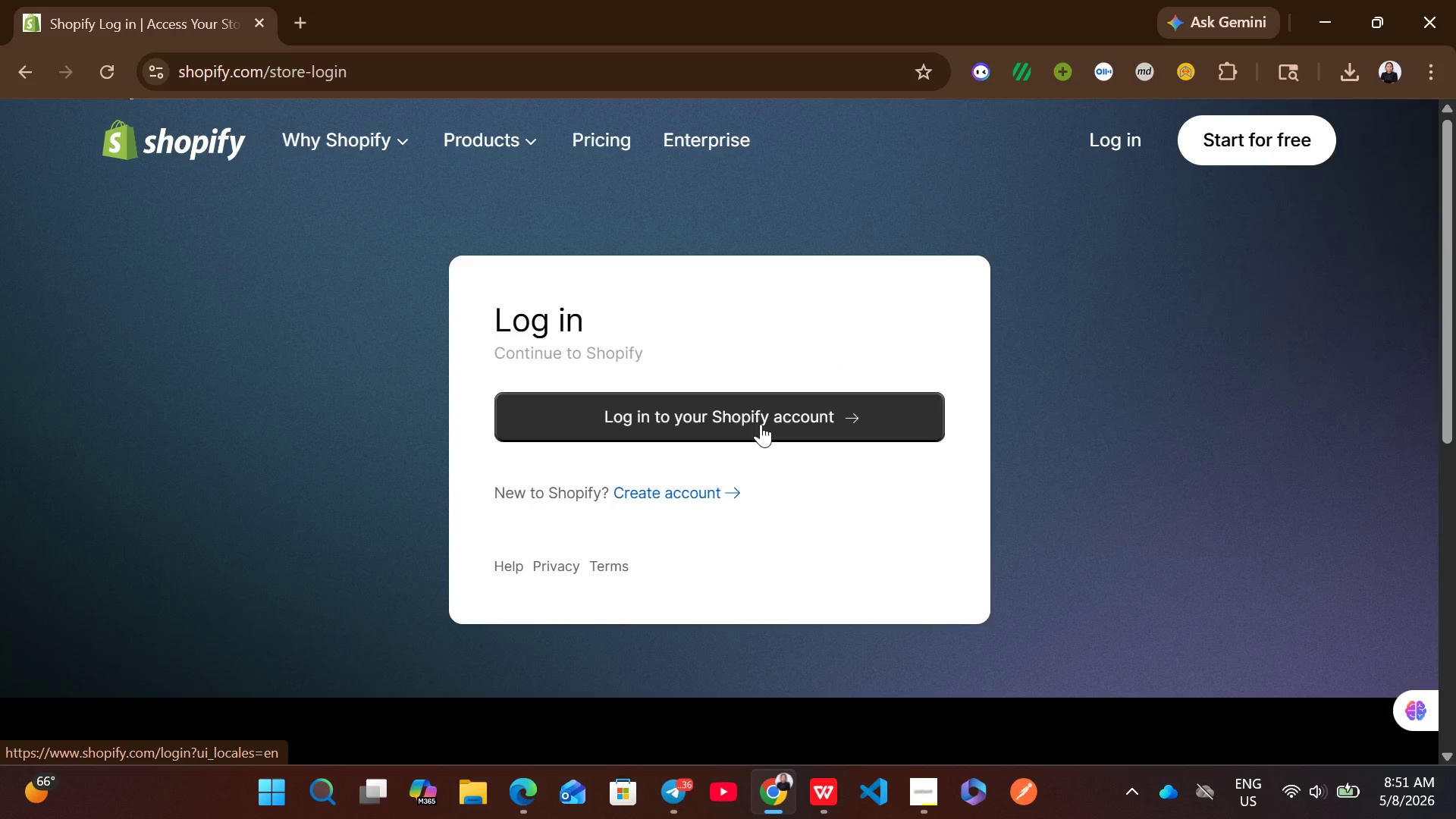 
left_click([761, 424])
 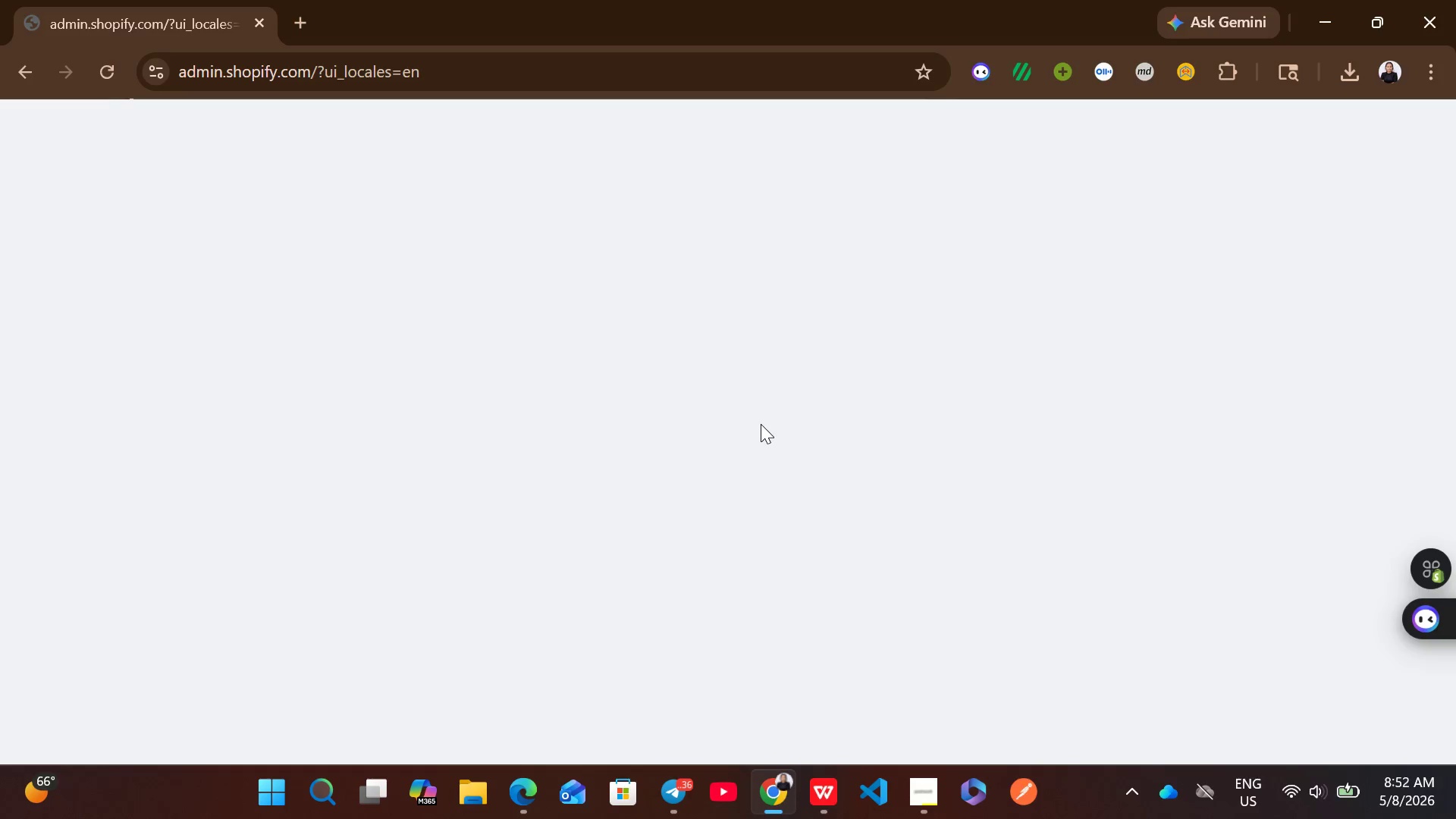 
wait(11.91)
 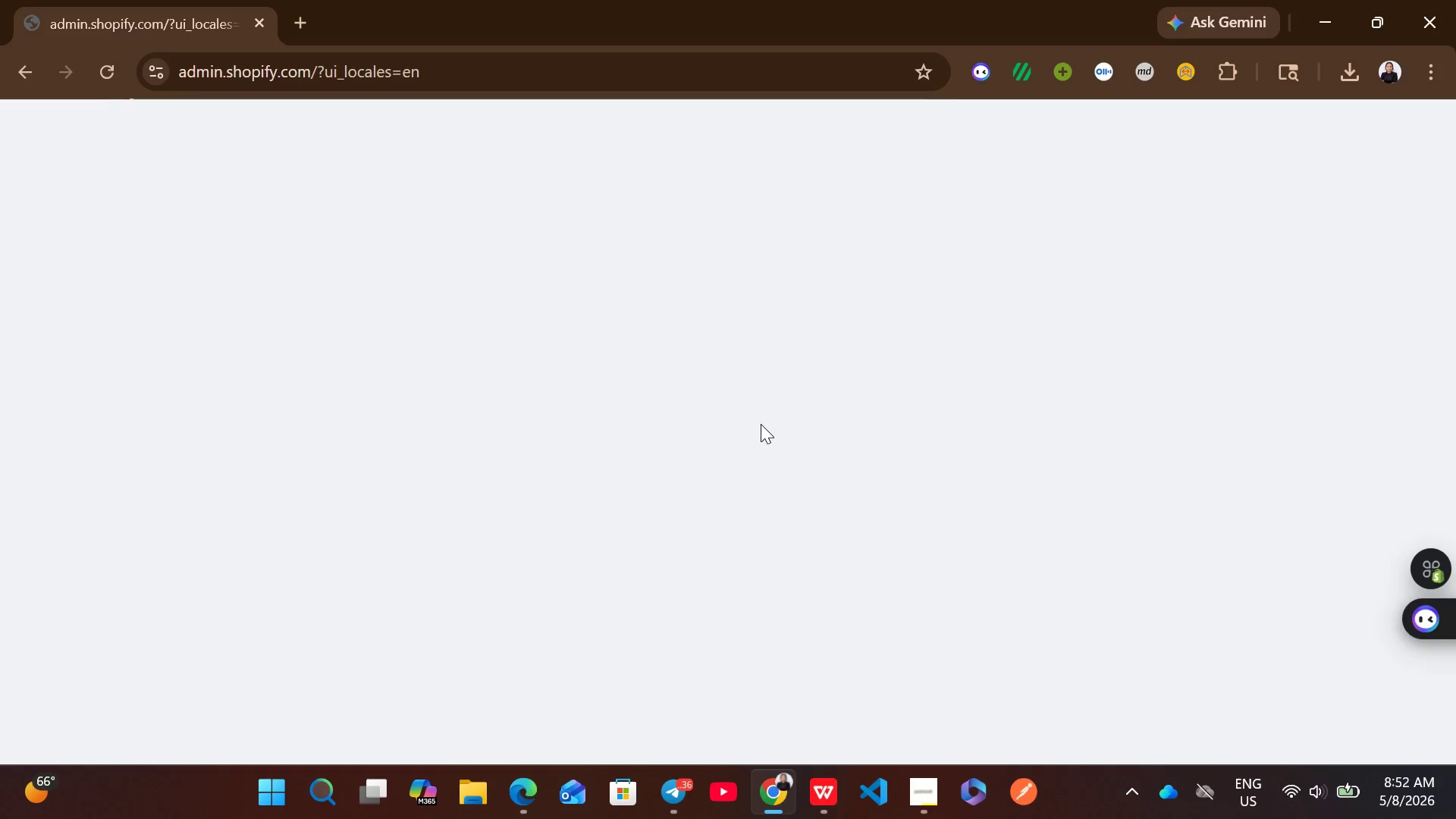 
left_click([761, 424])
 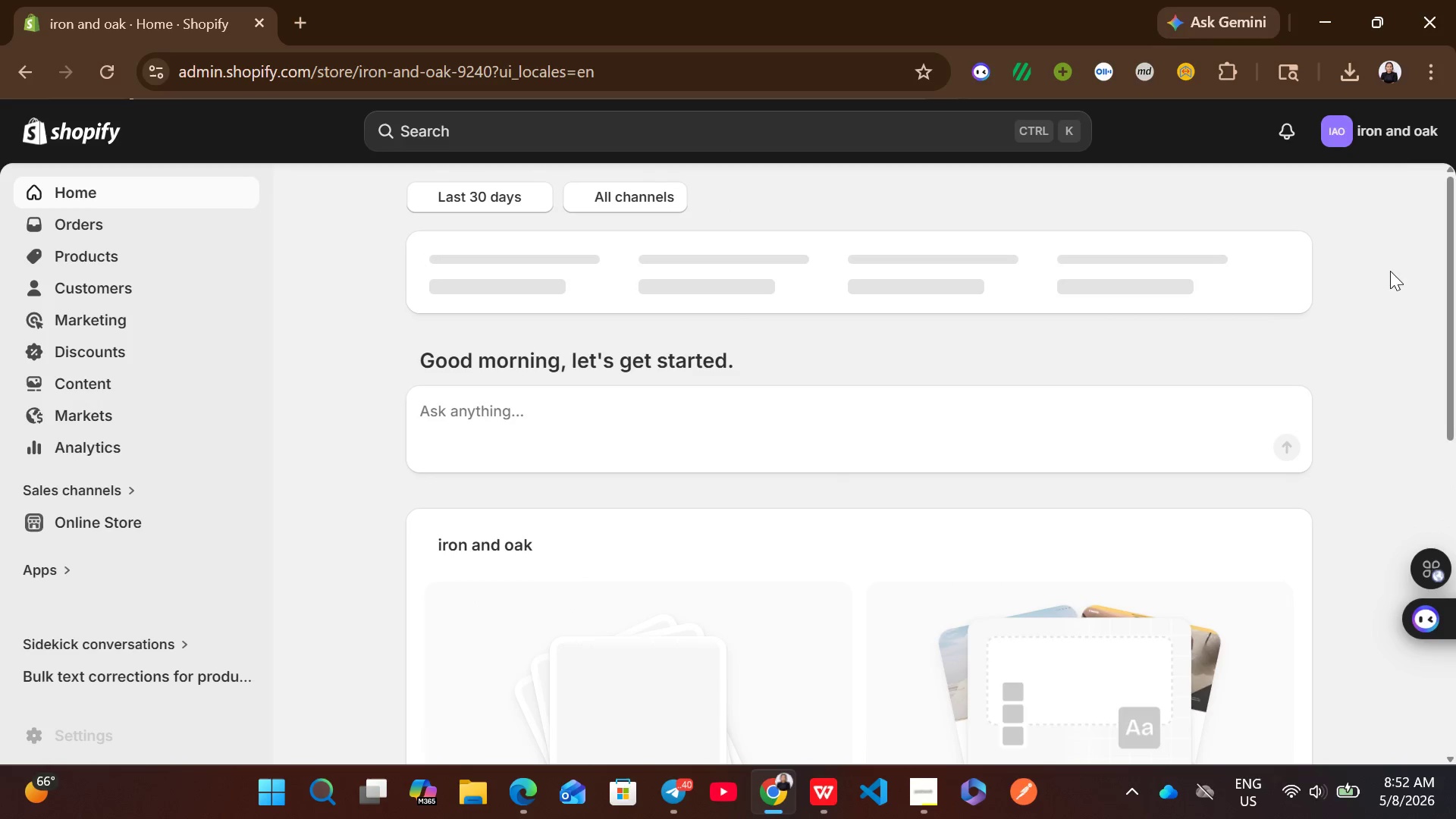 
wait(5.14)
 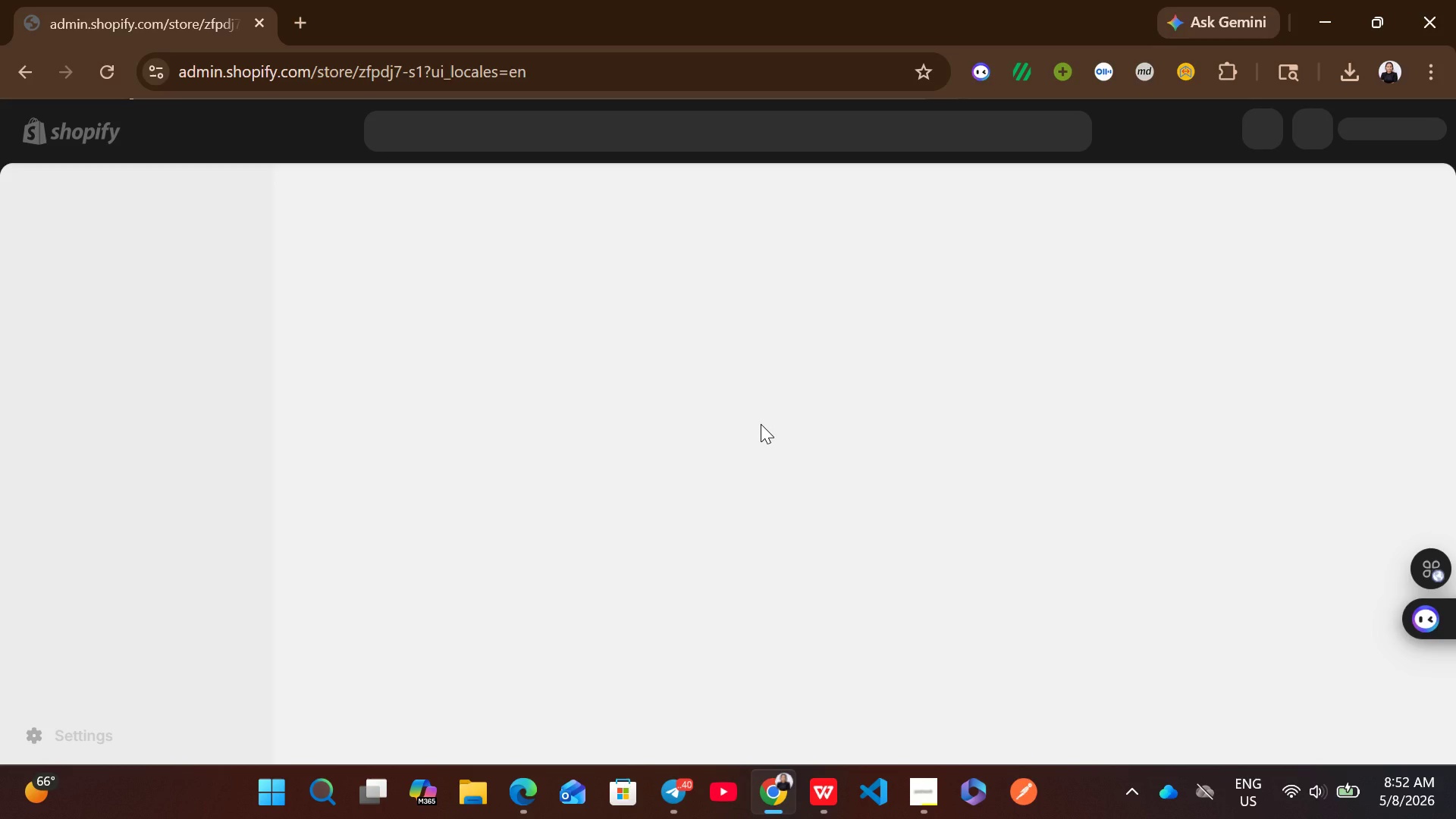 
left_click([1352, 133])
 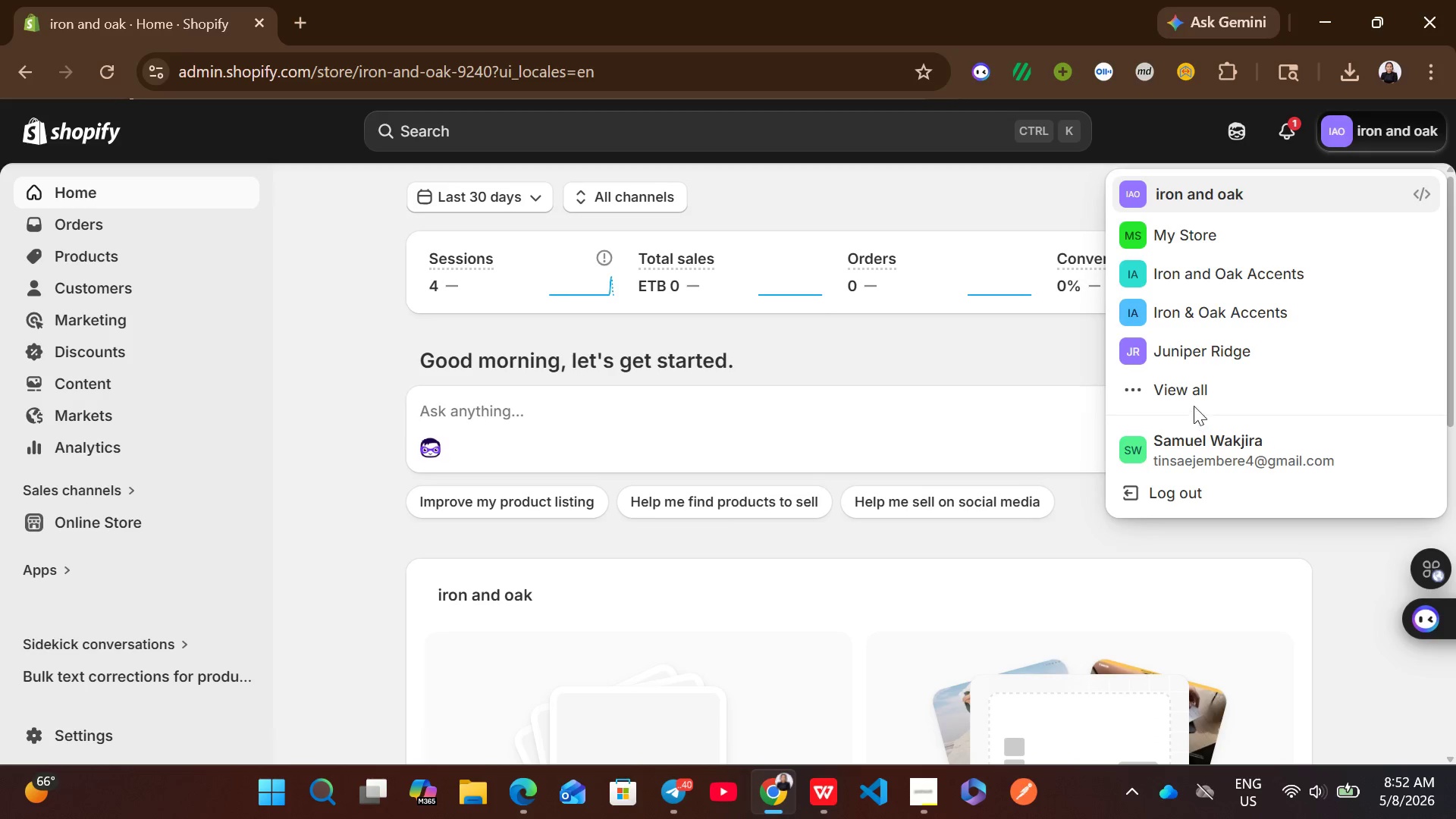 
left_click([1180, 394])
 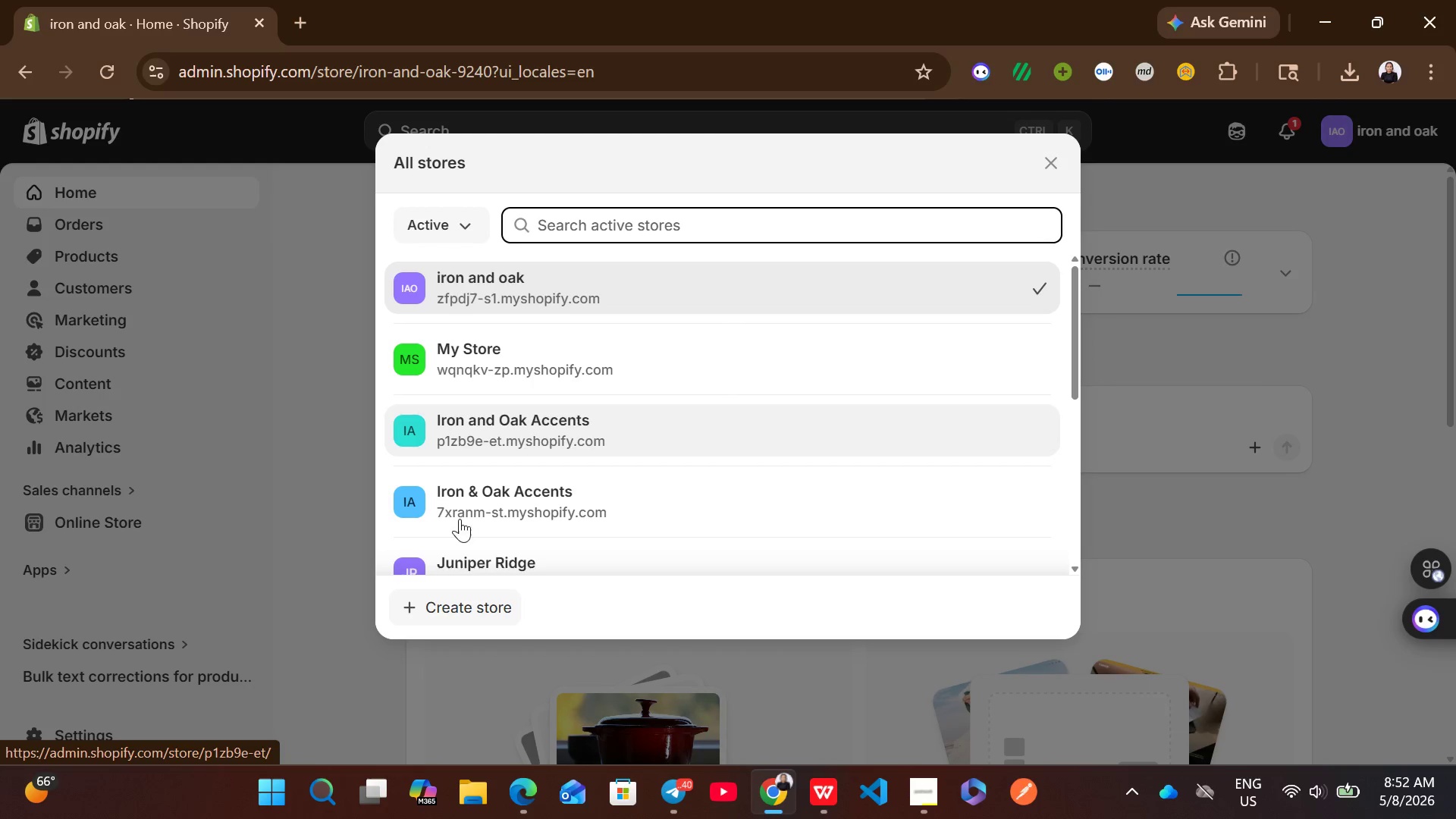 
left_click([457, 600])
 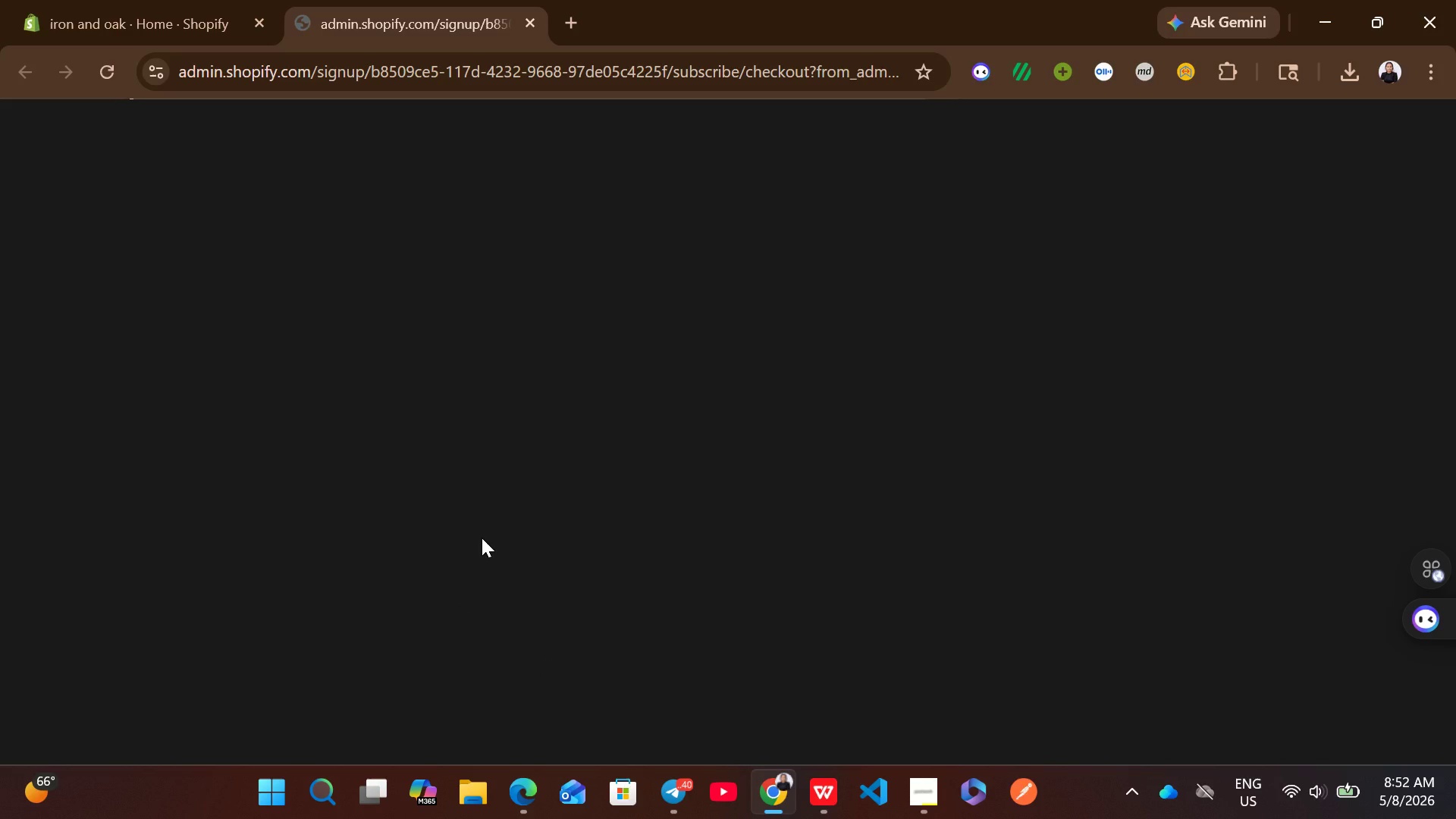 
wait(14.86)
 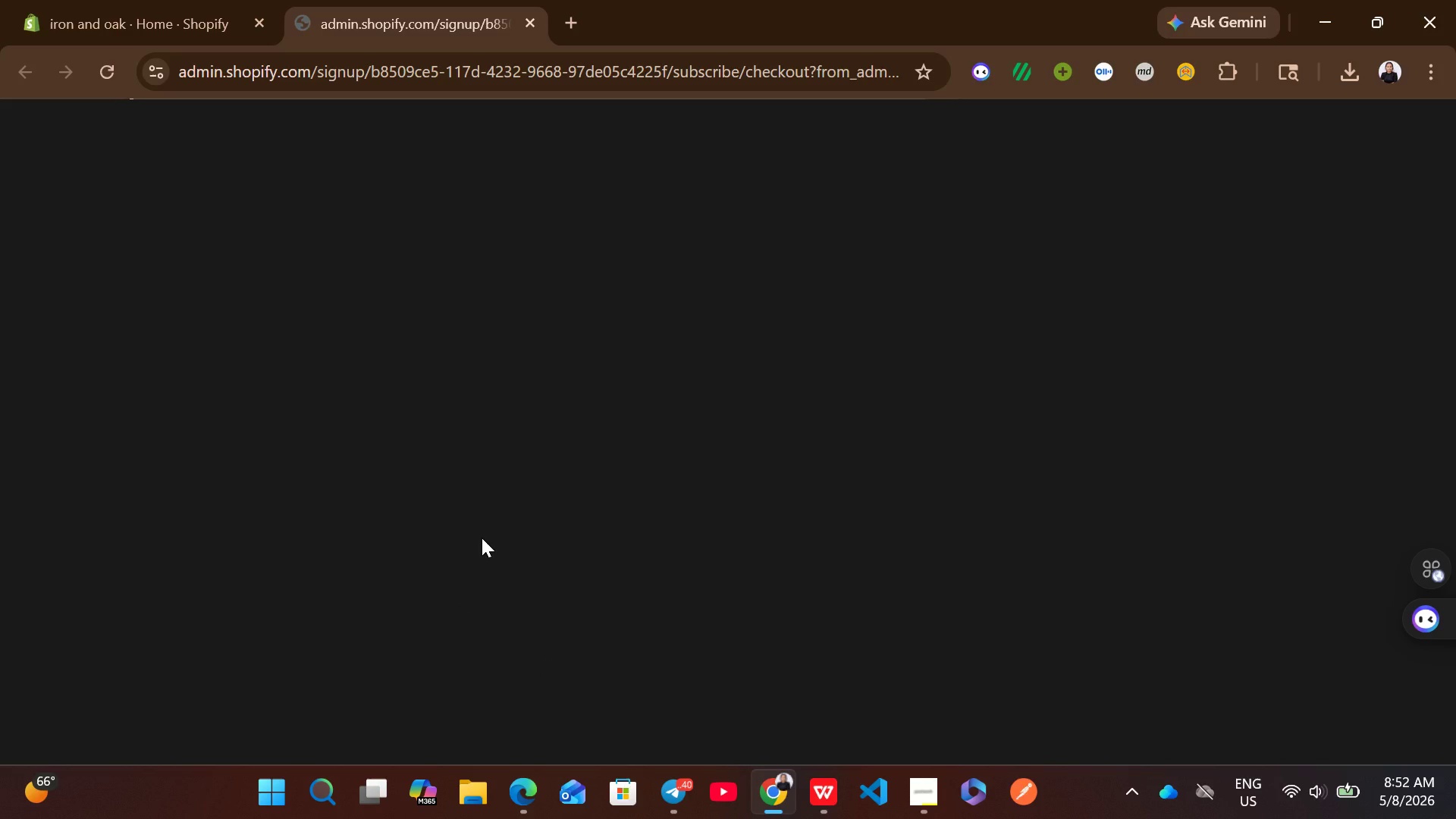 
left_click([935, 670])
 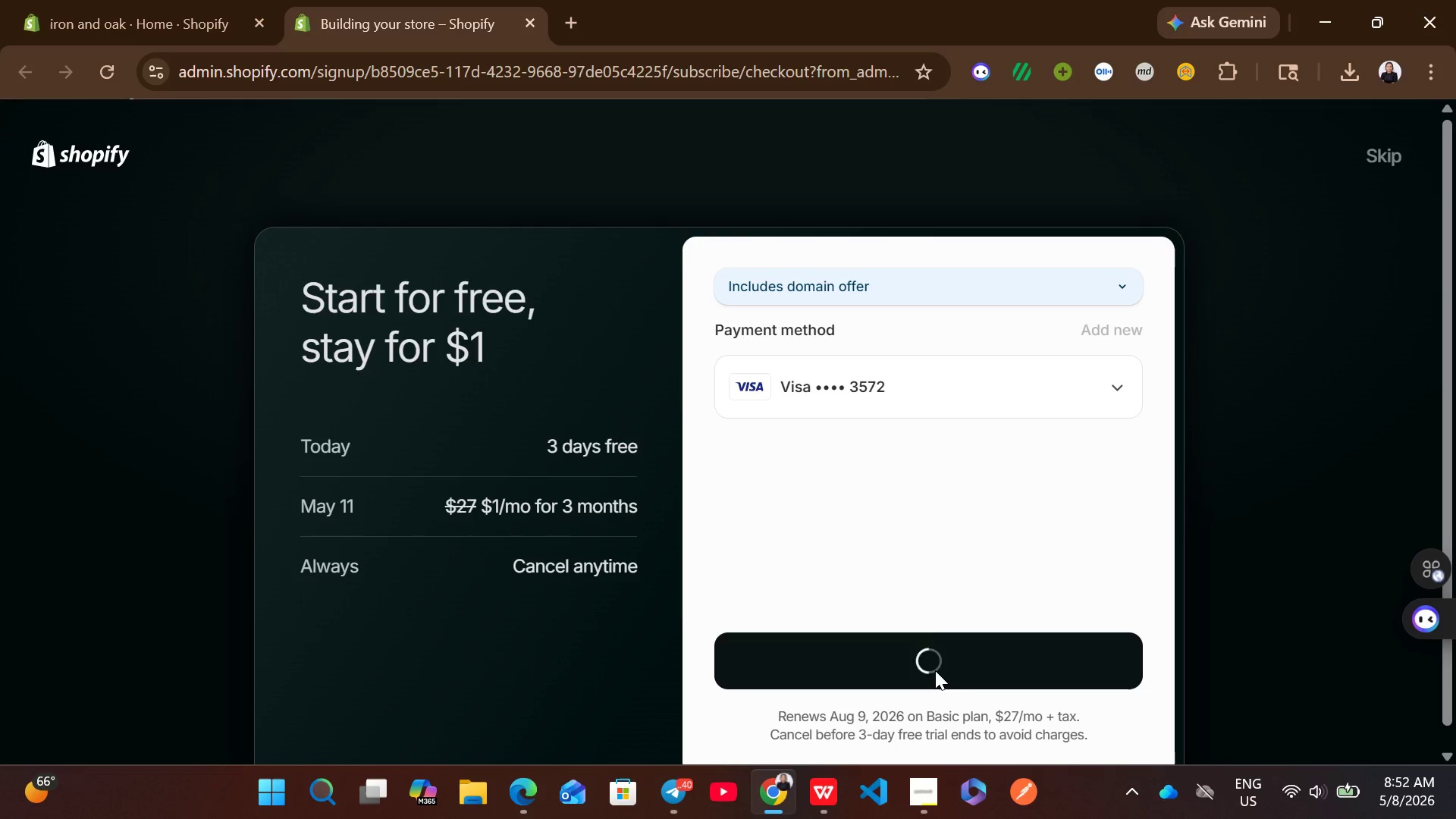 
wait(14.78)
 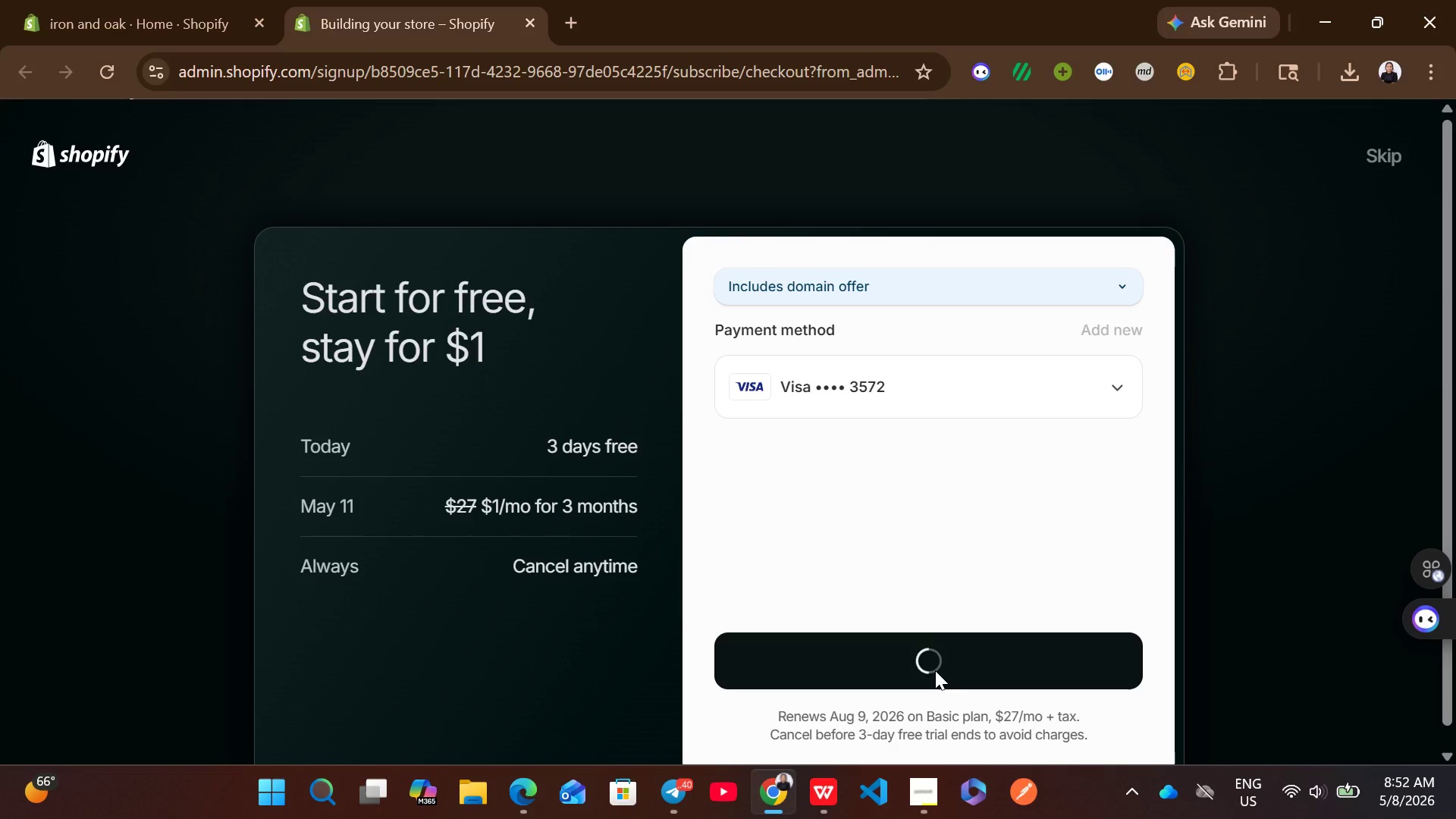 
left_click([388, 633])
 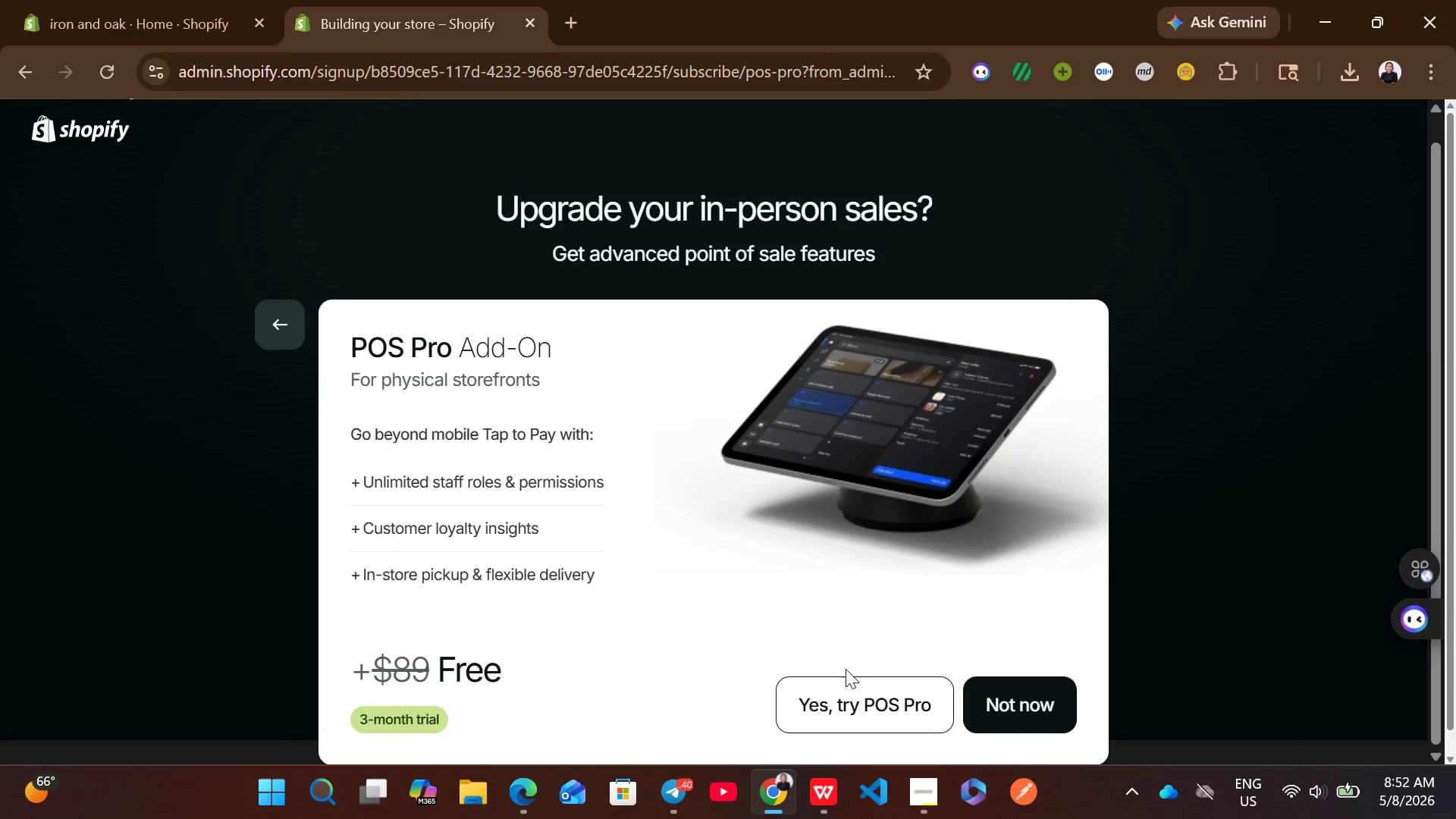 
left_click([1027, 690])
 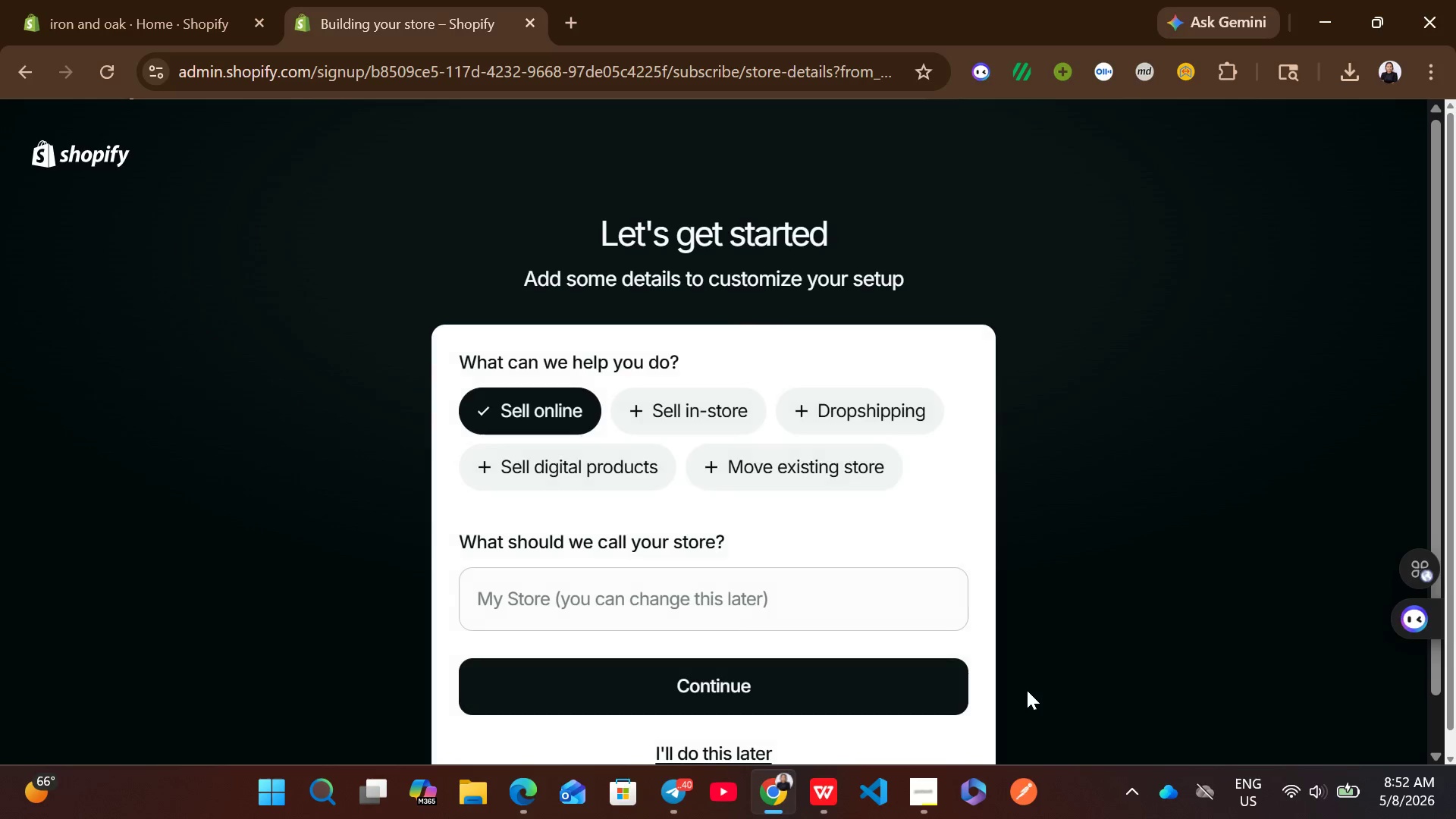 
left_click([817, 620])
 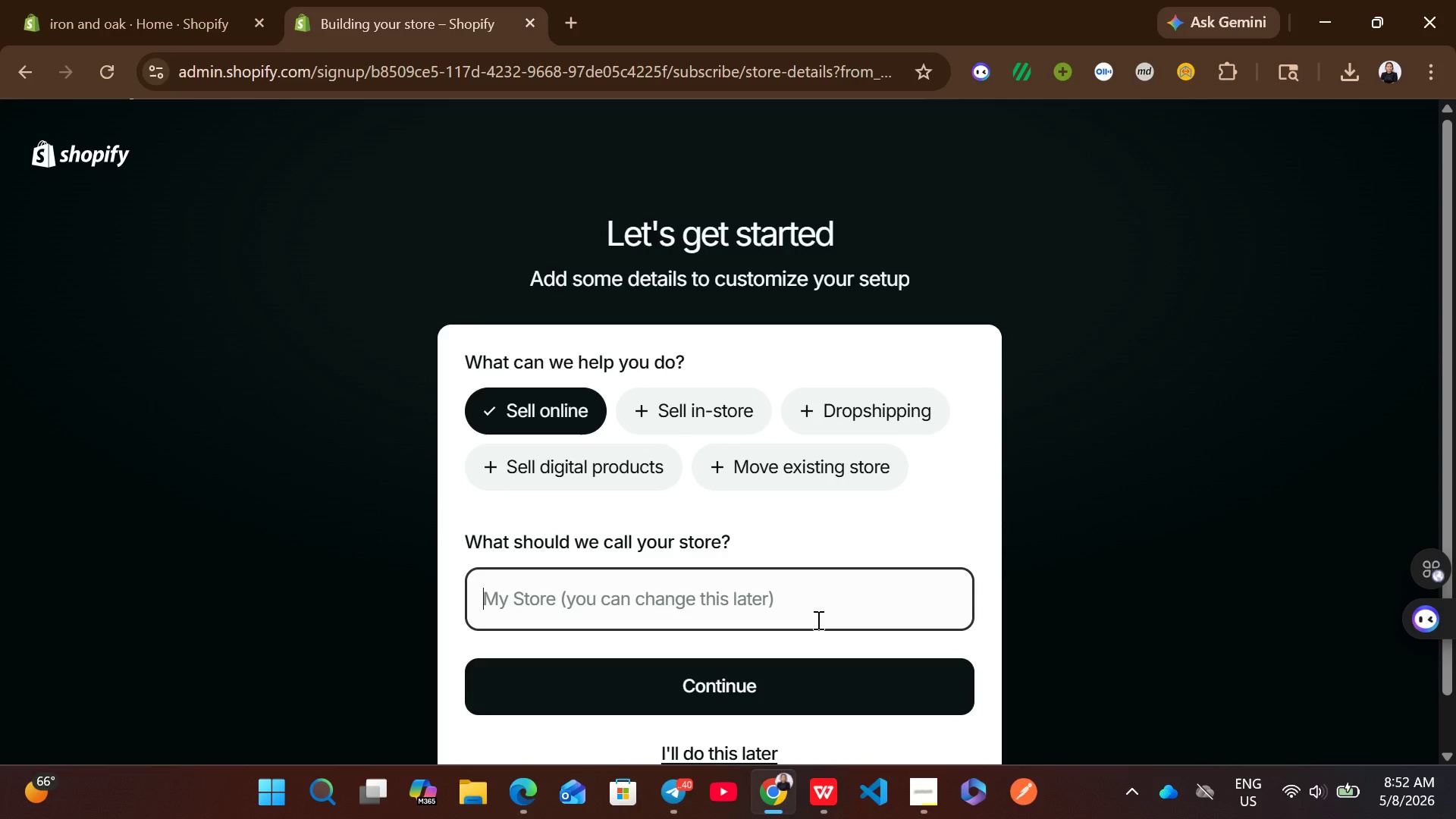 
key(Control+V)
 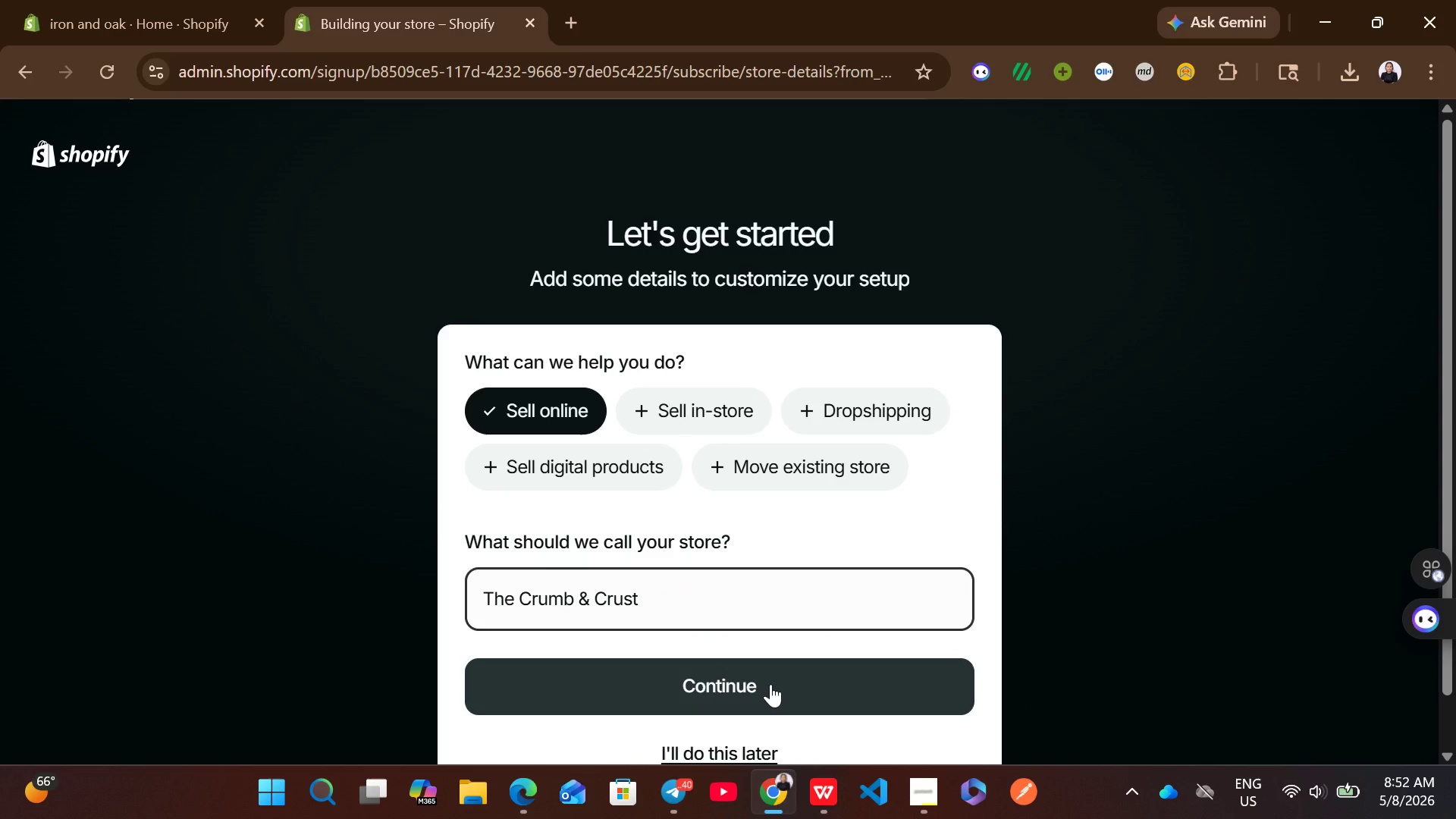 
left_click([770, 684])
 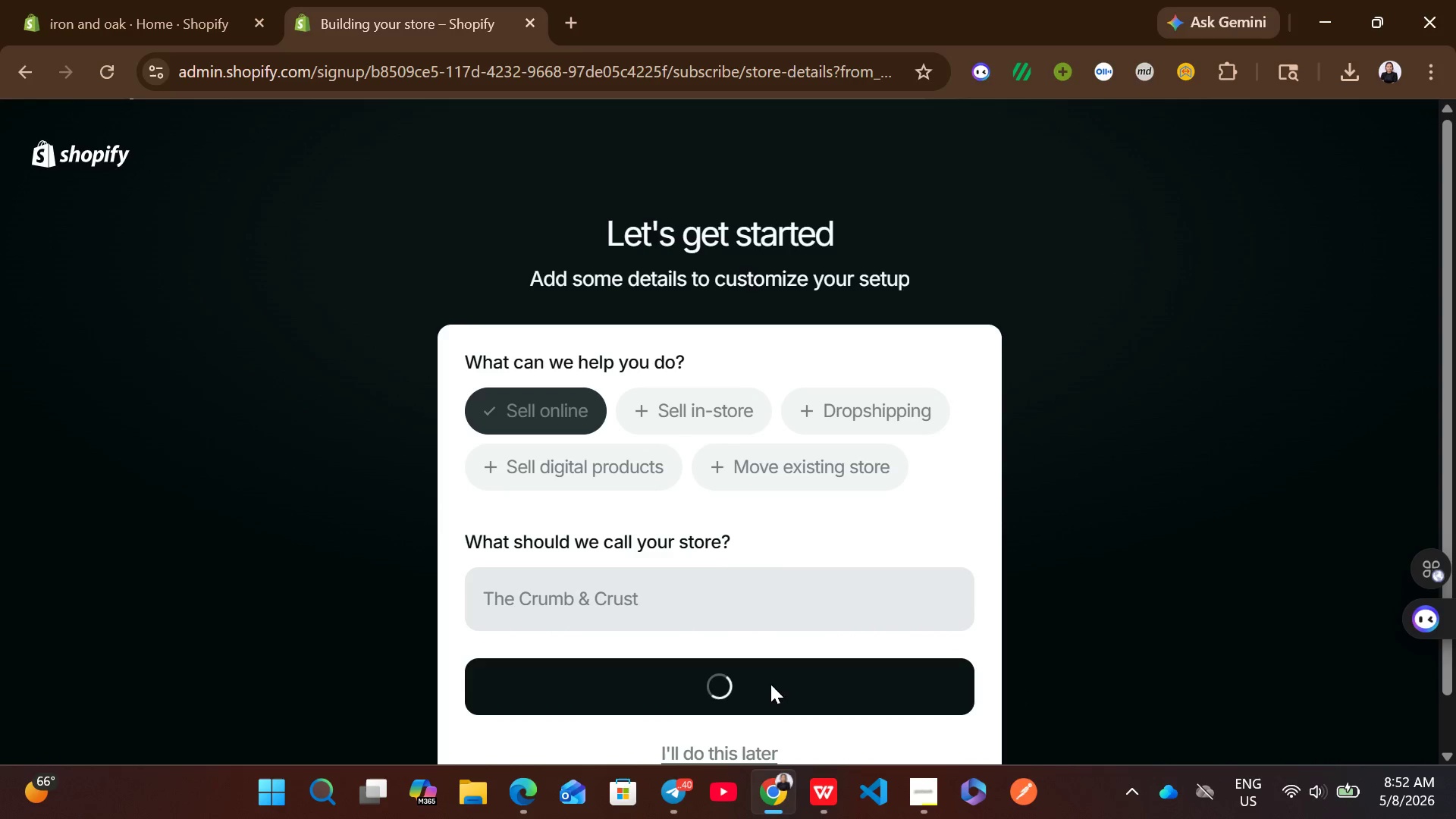 
wait(8.56)
 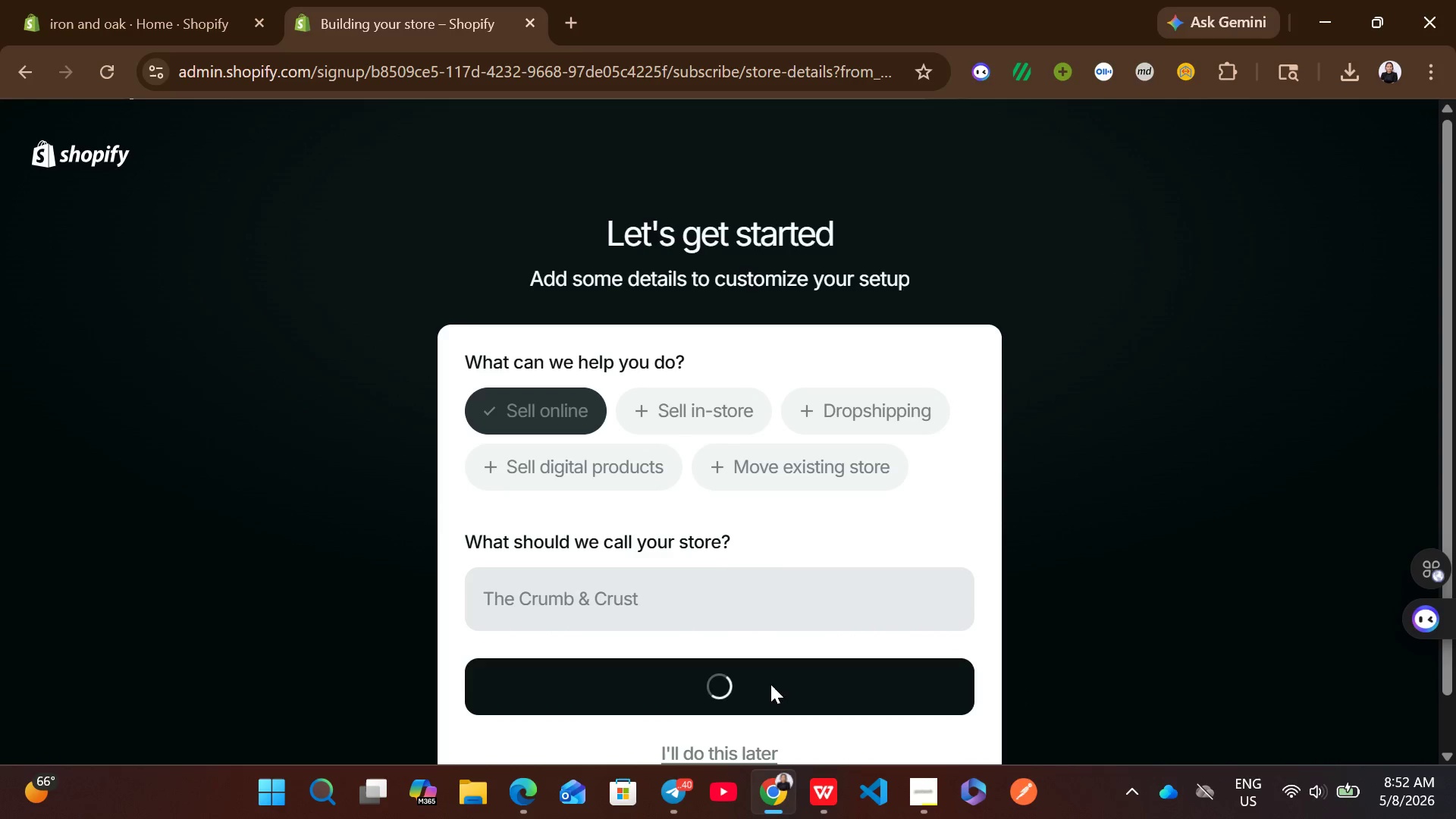 
left_click([255, 21])
 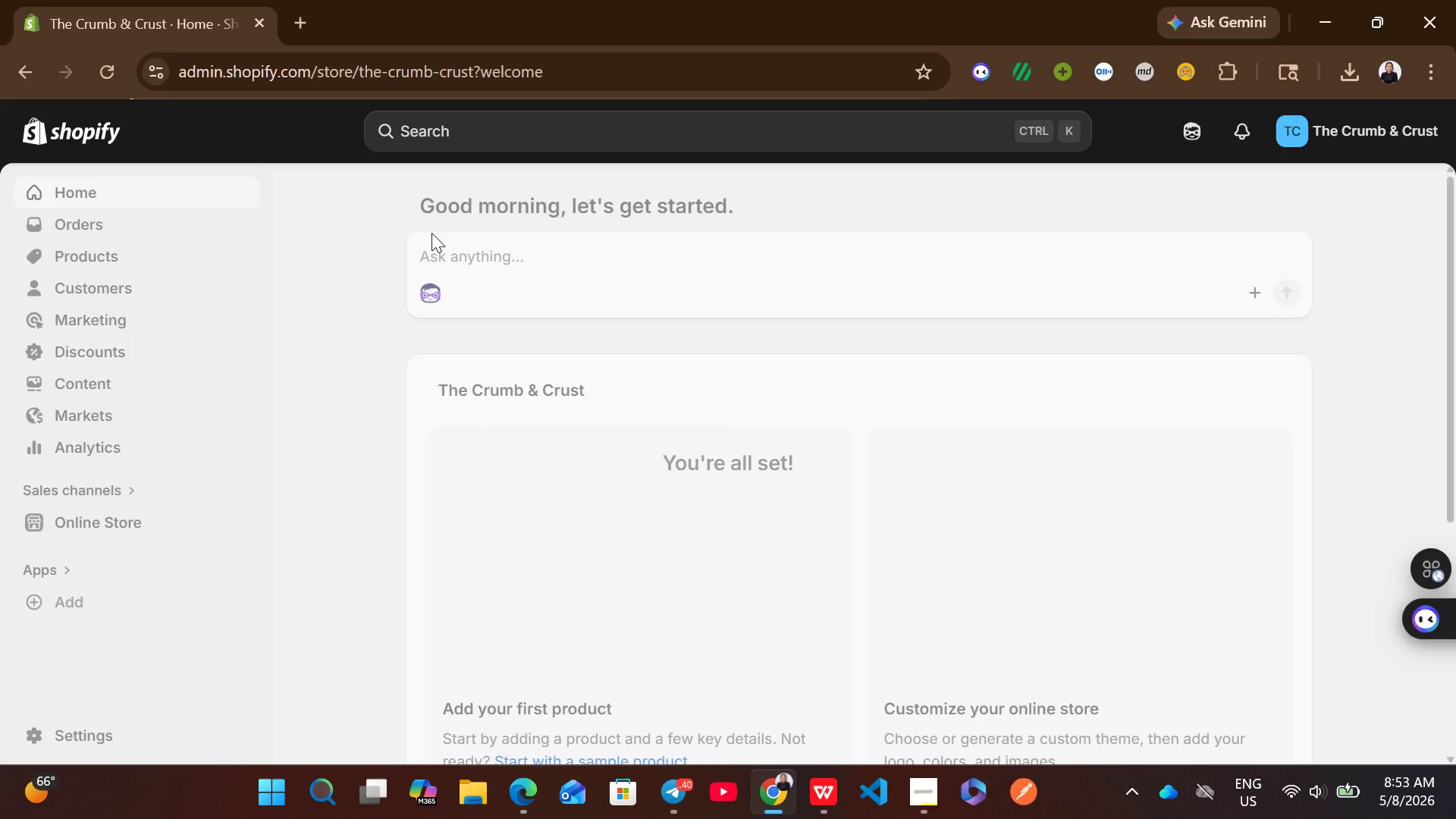 
wait(8.39)
 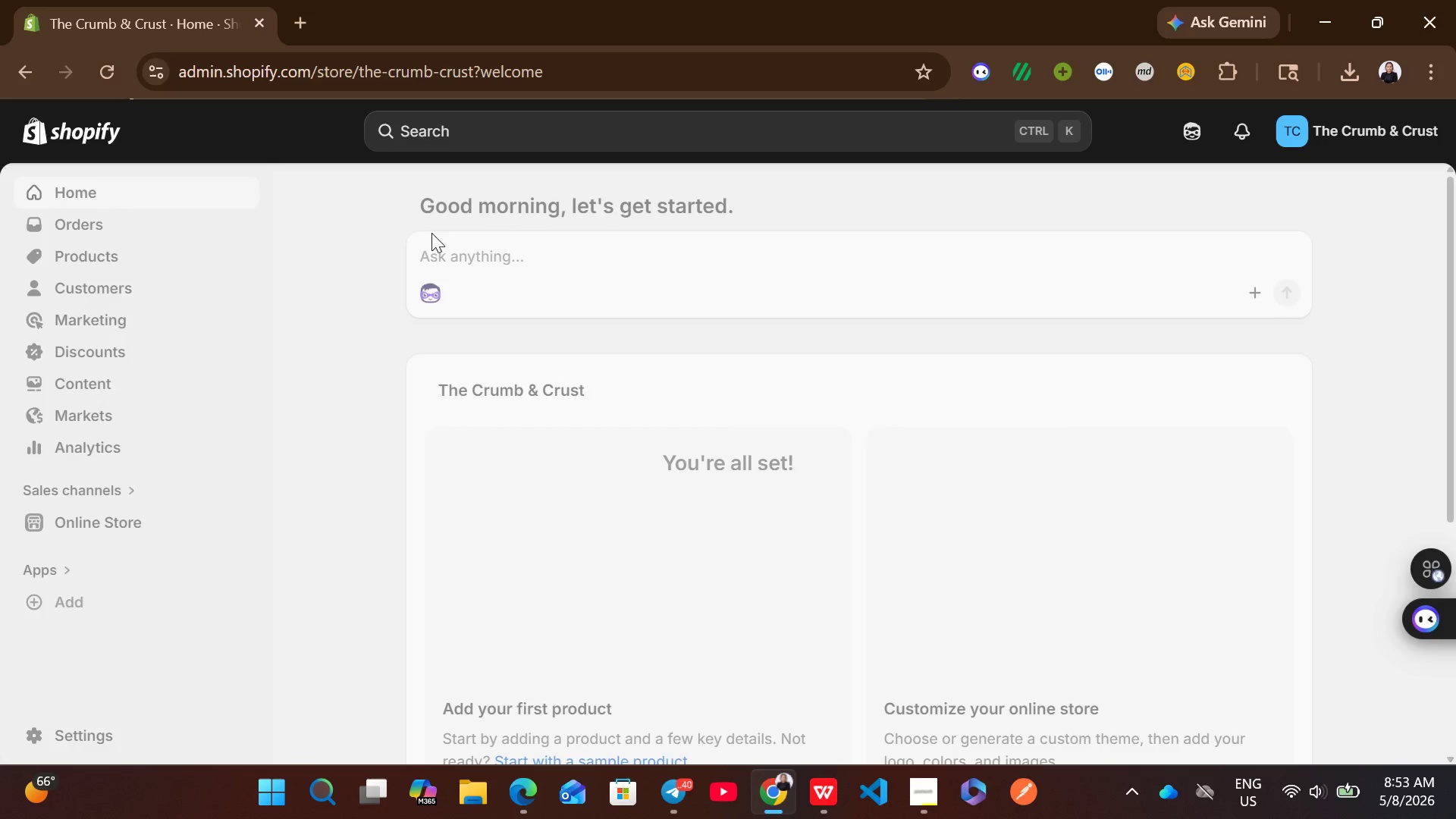 
left_click([115, 263])
 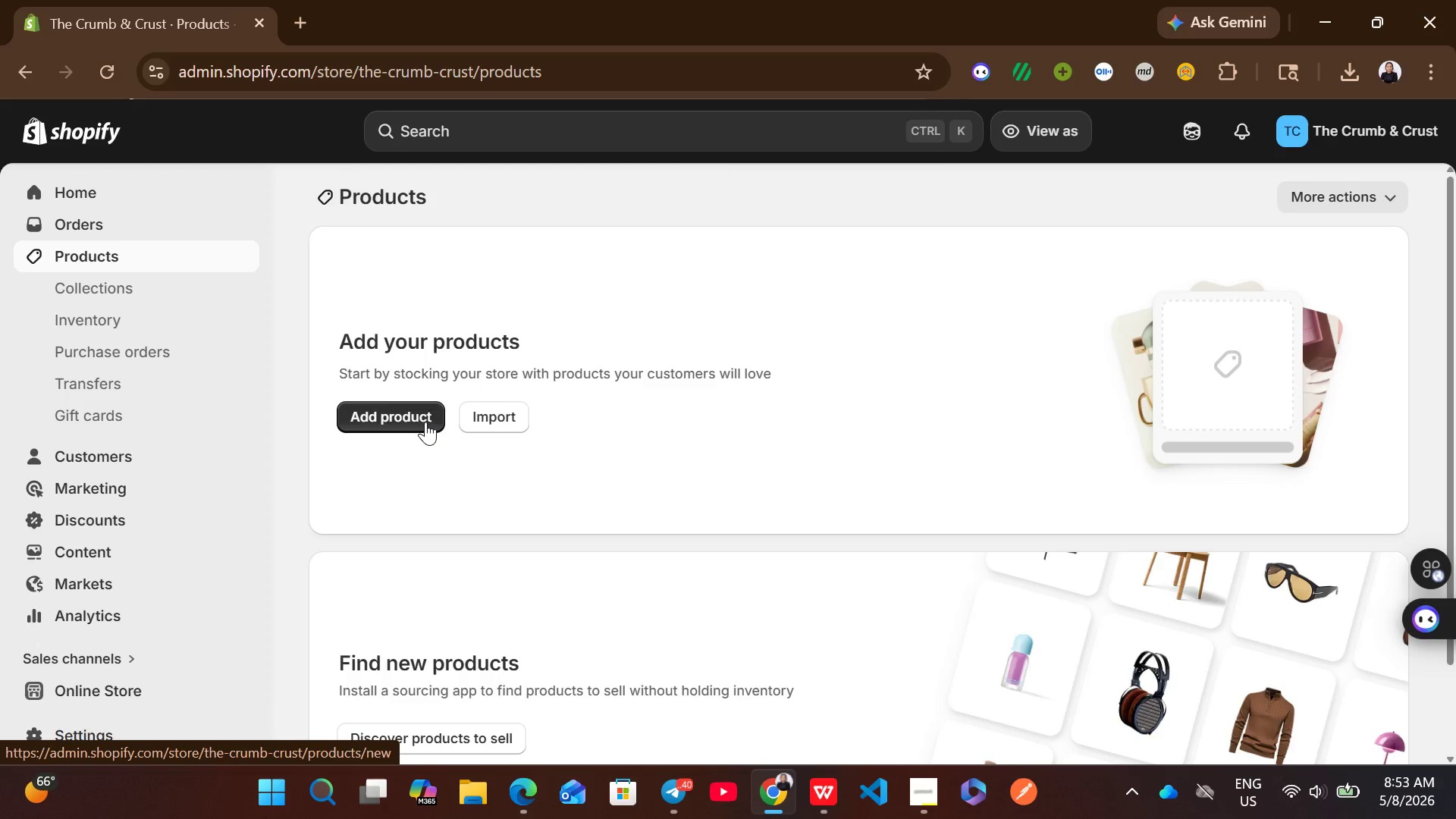 
left_click([495, 431])
 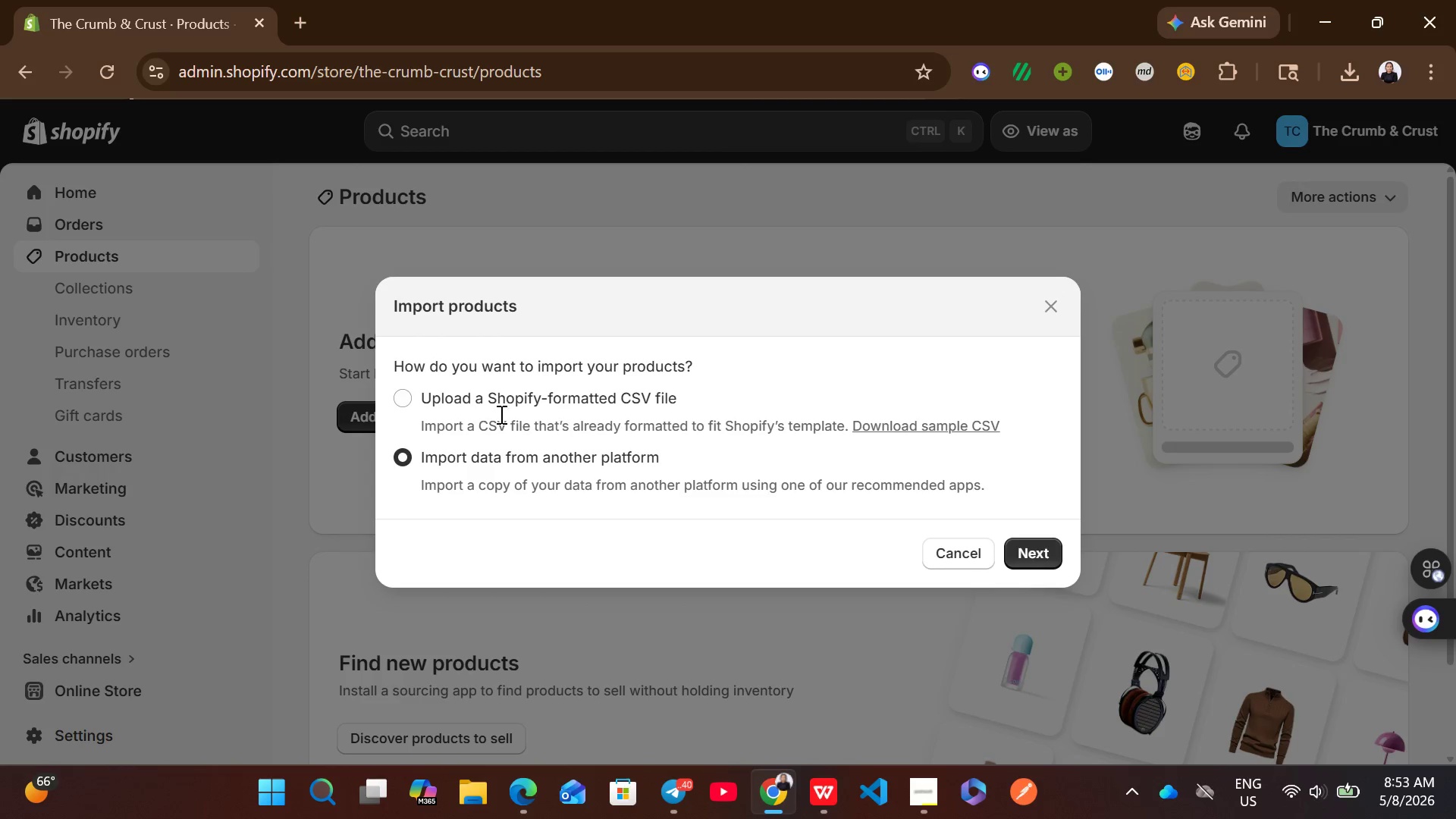 
left_click([403, 408])
 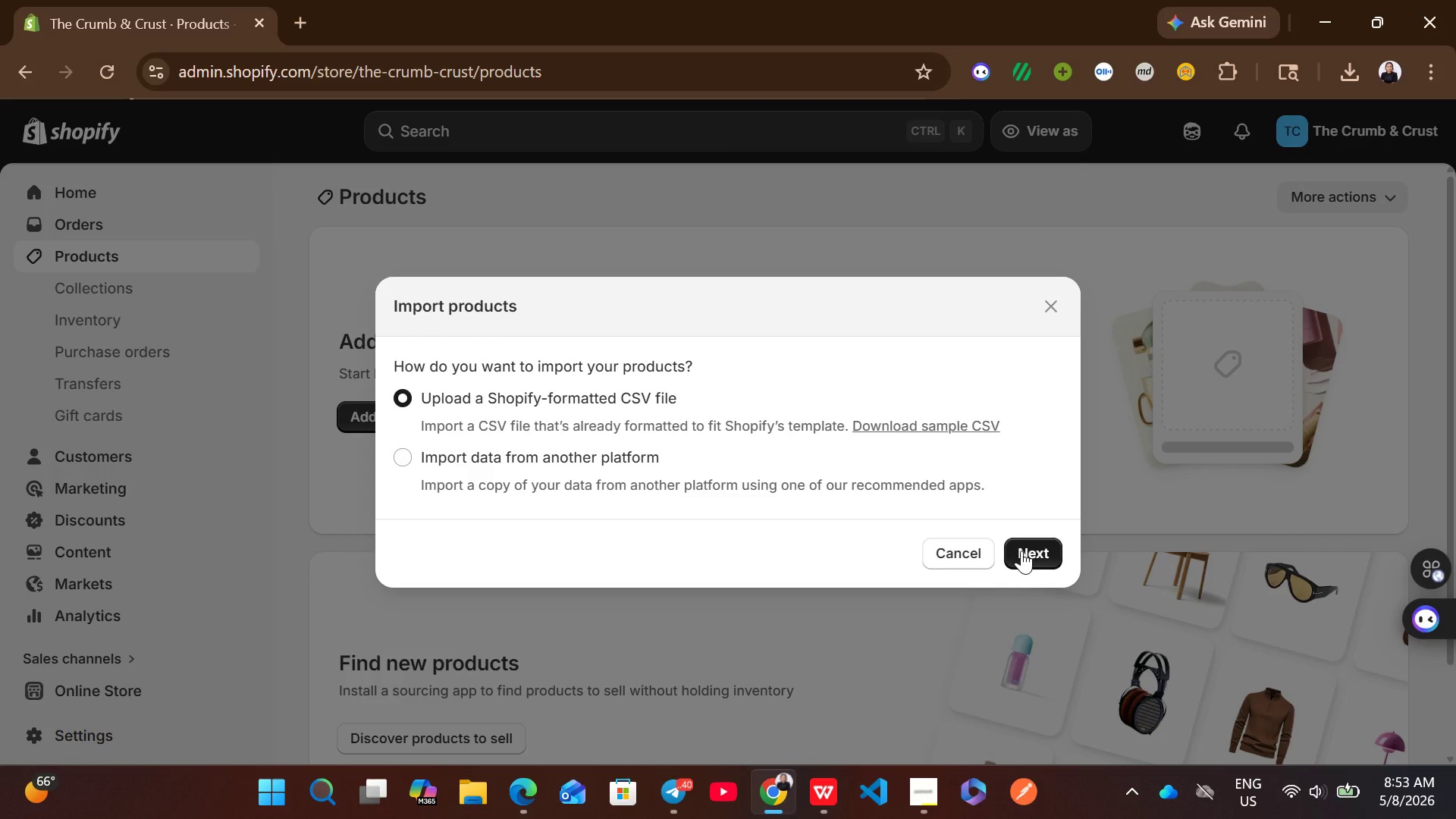 
left_click([1021, 551])
 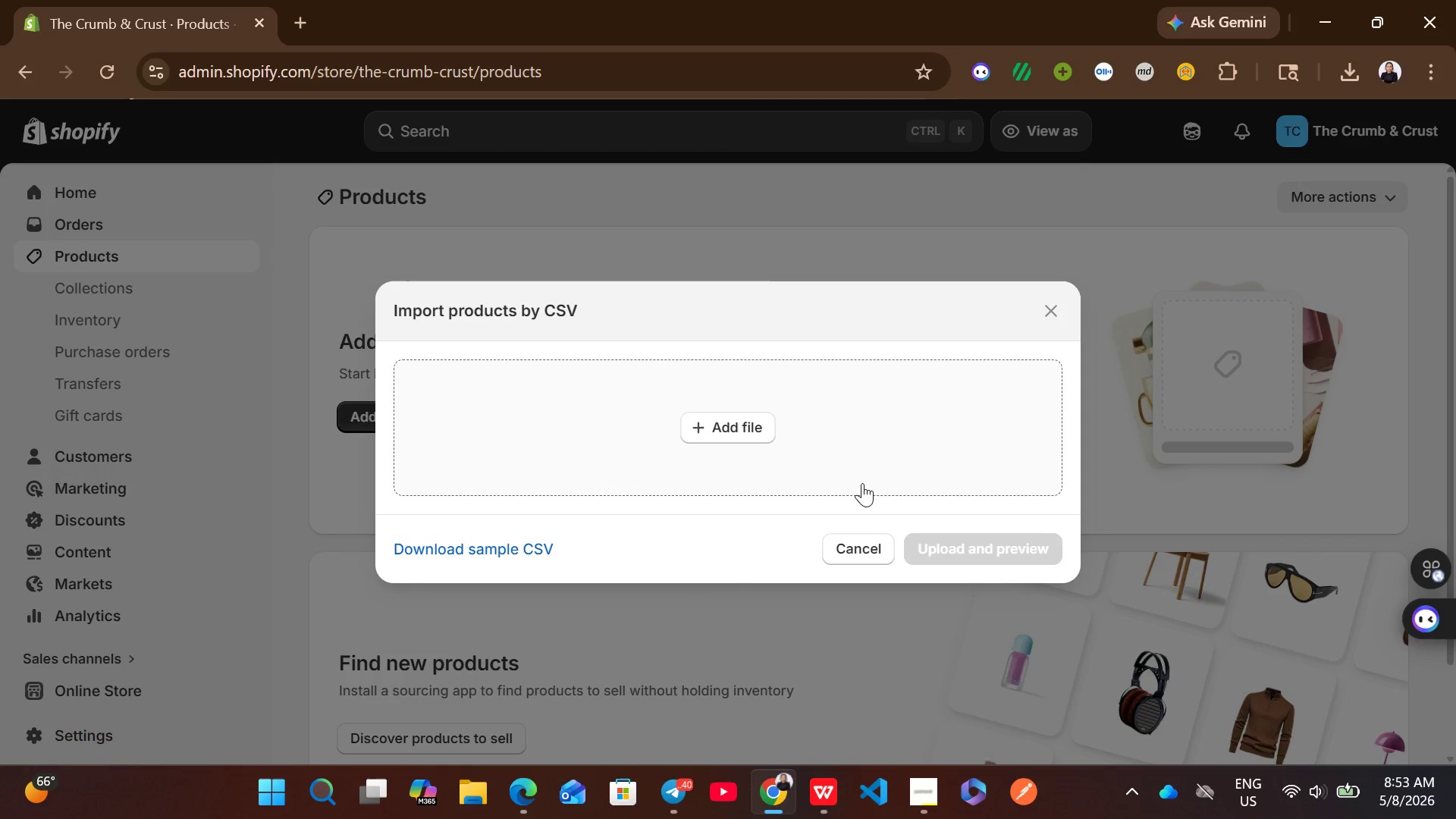 
left_click([862, 483])
 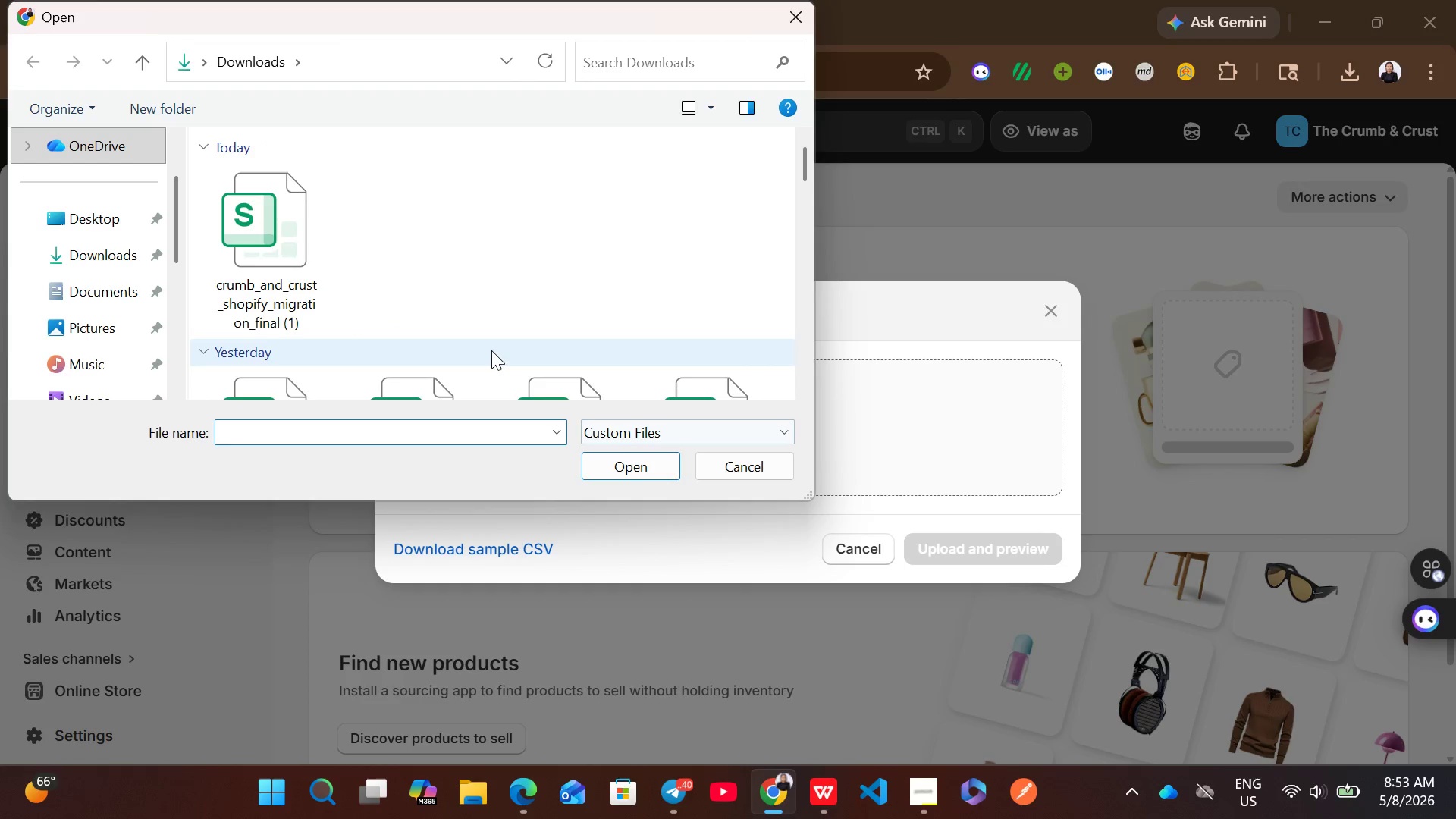 
scroll: coordinate [481, 346], scroll_direction: down, amount: 2.0
 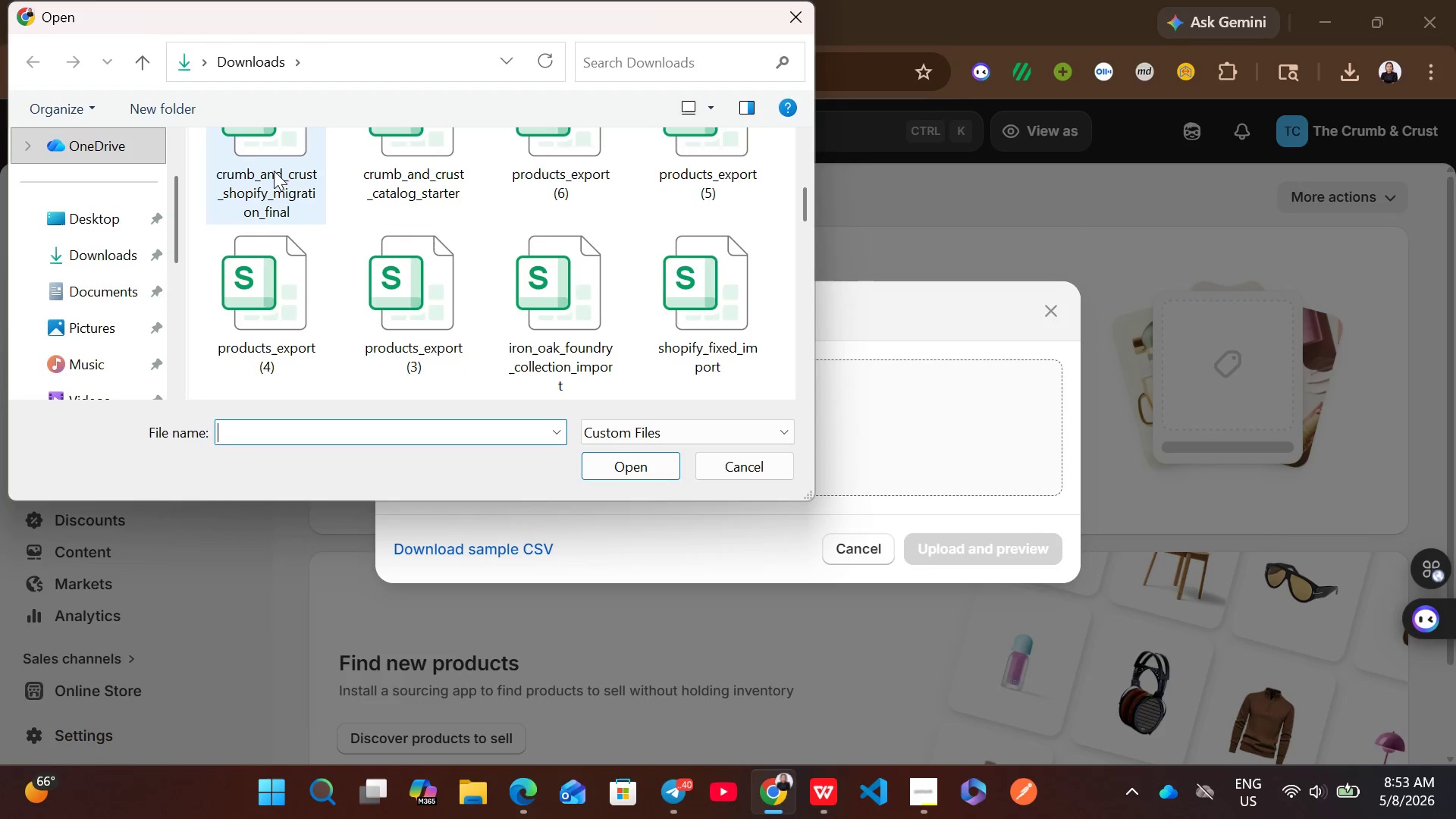 
left_click([271, 169])
 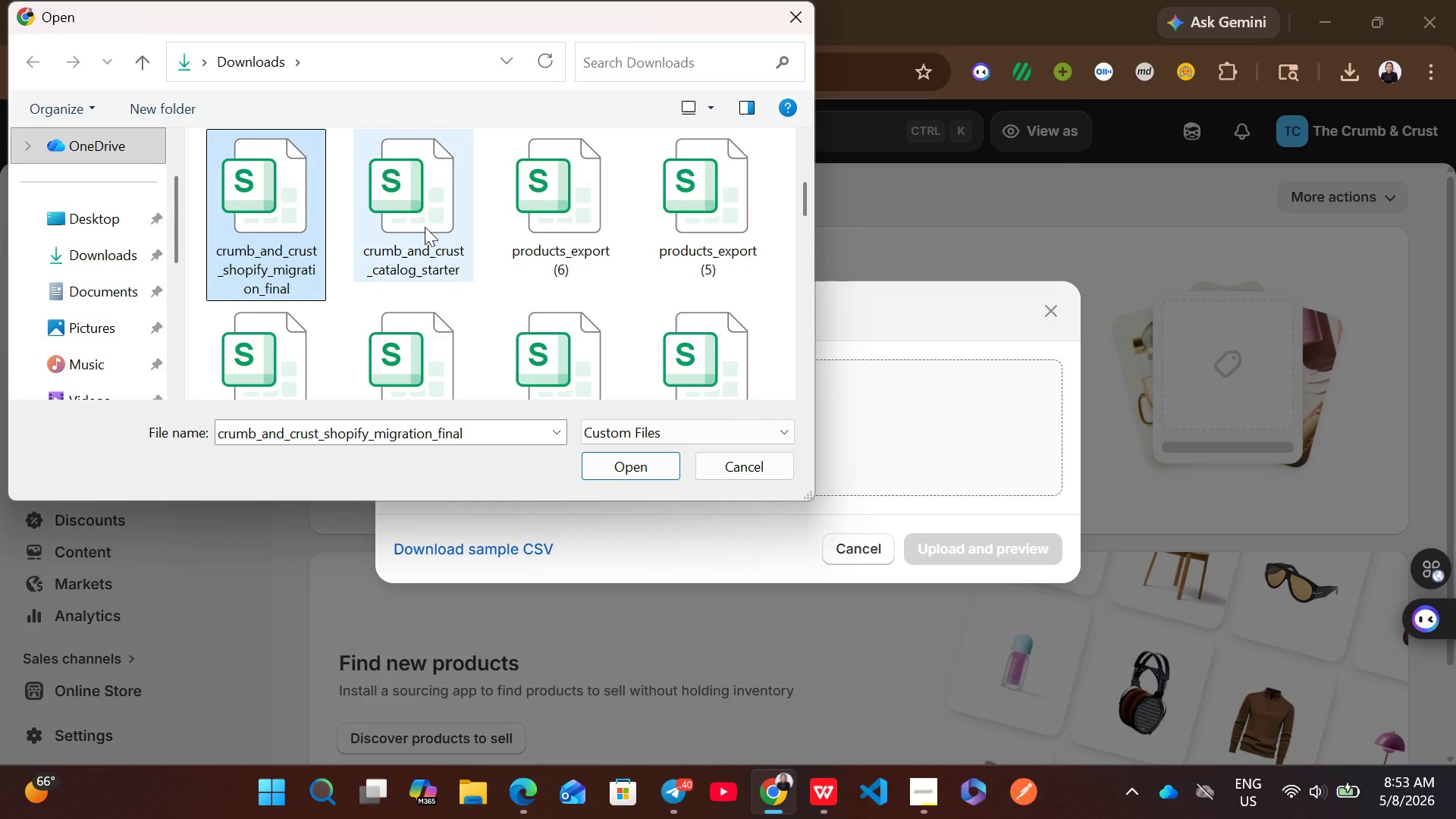 
left_click([425, 227])
 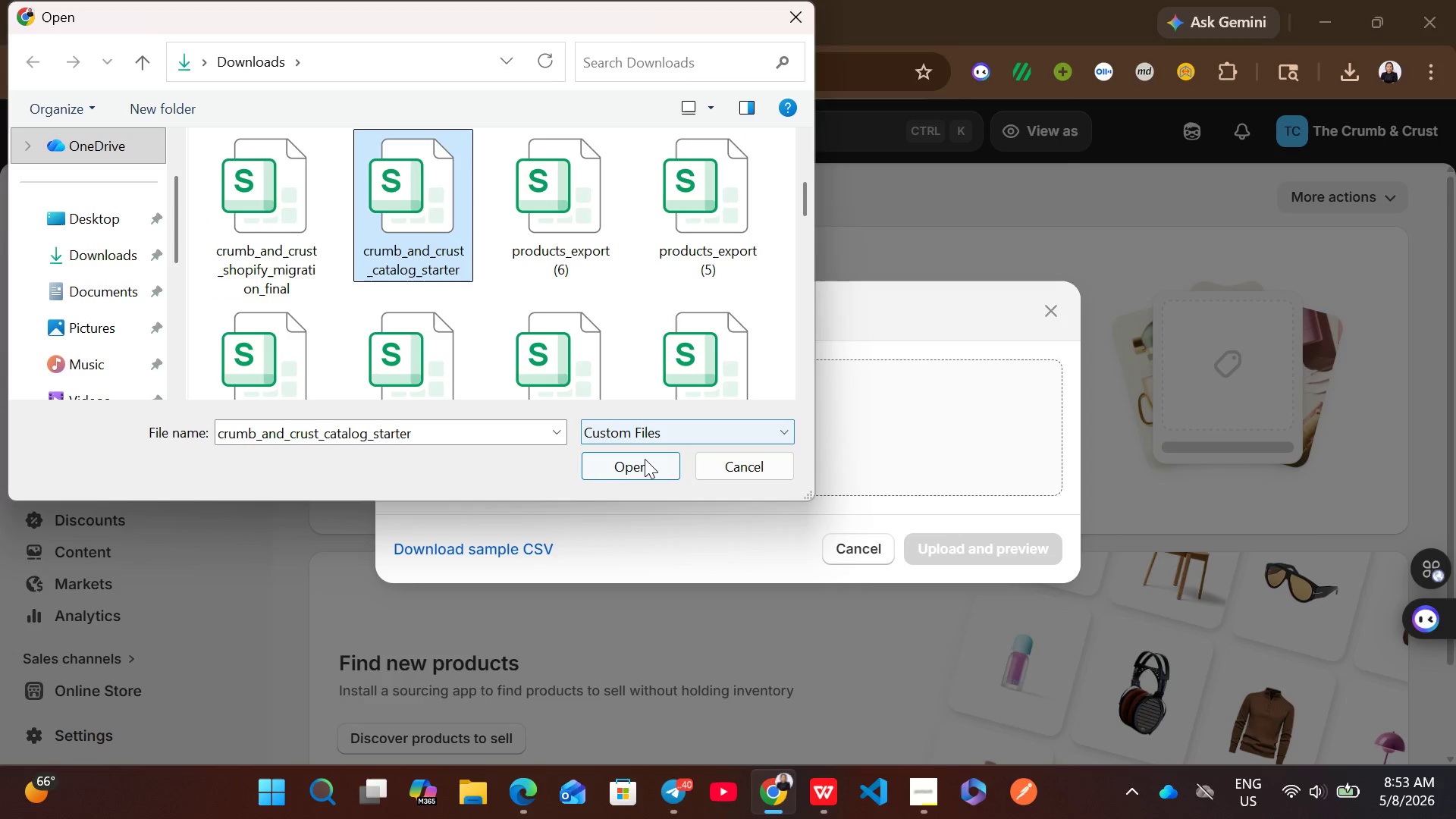 
left_click([645, 459])
 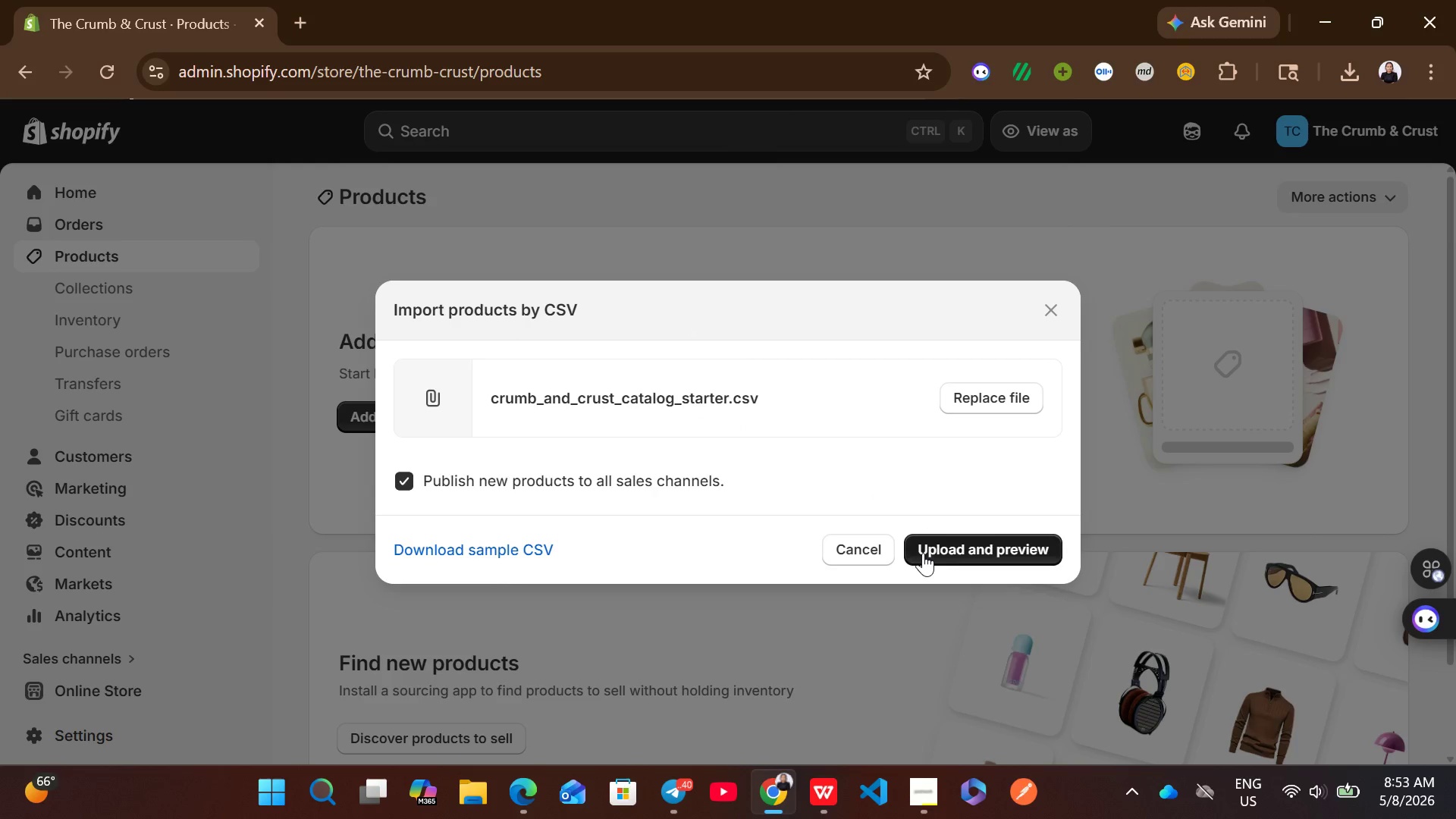 
left_click([961, 559])
 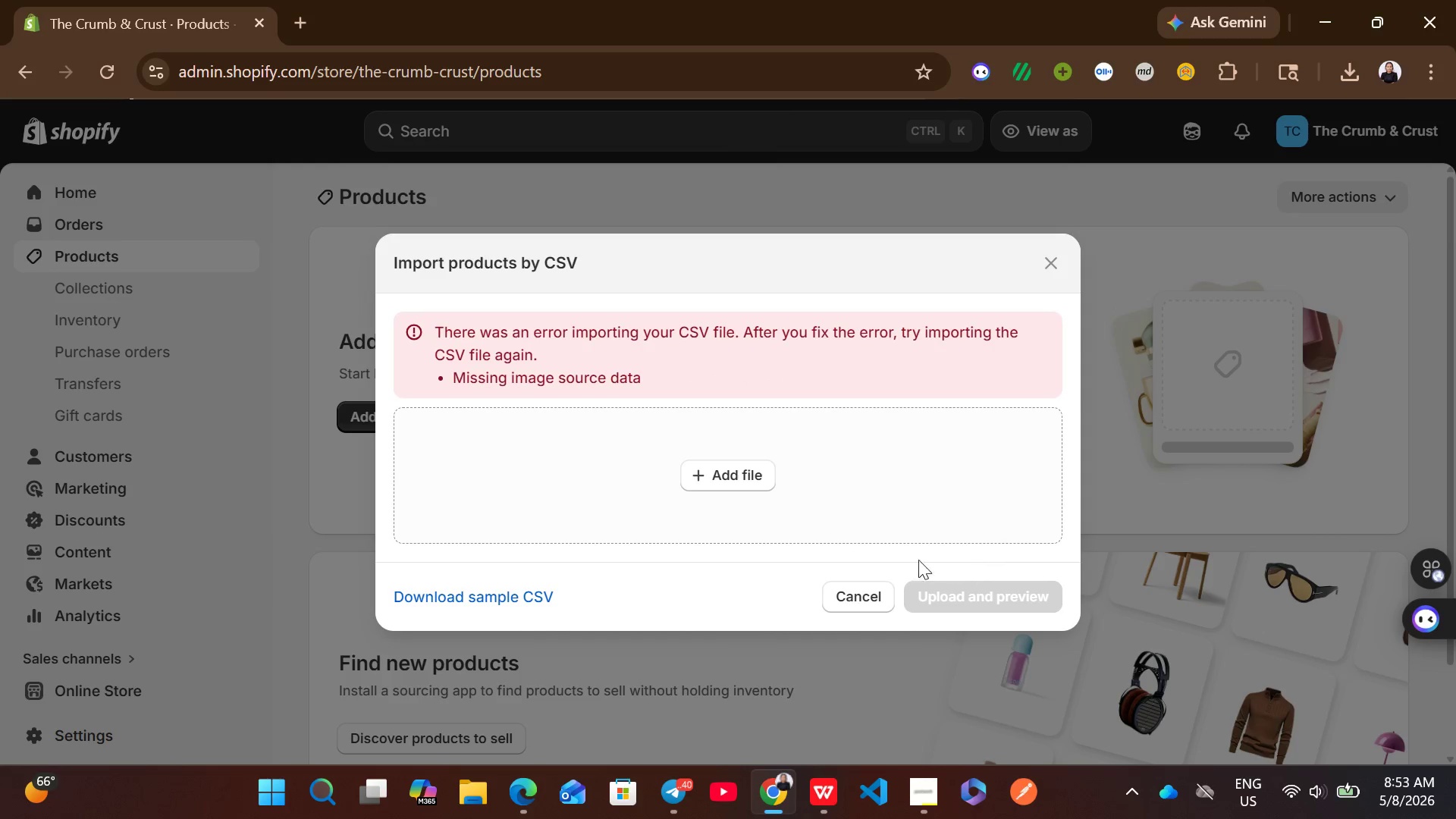 
wait(7.06)
 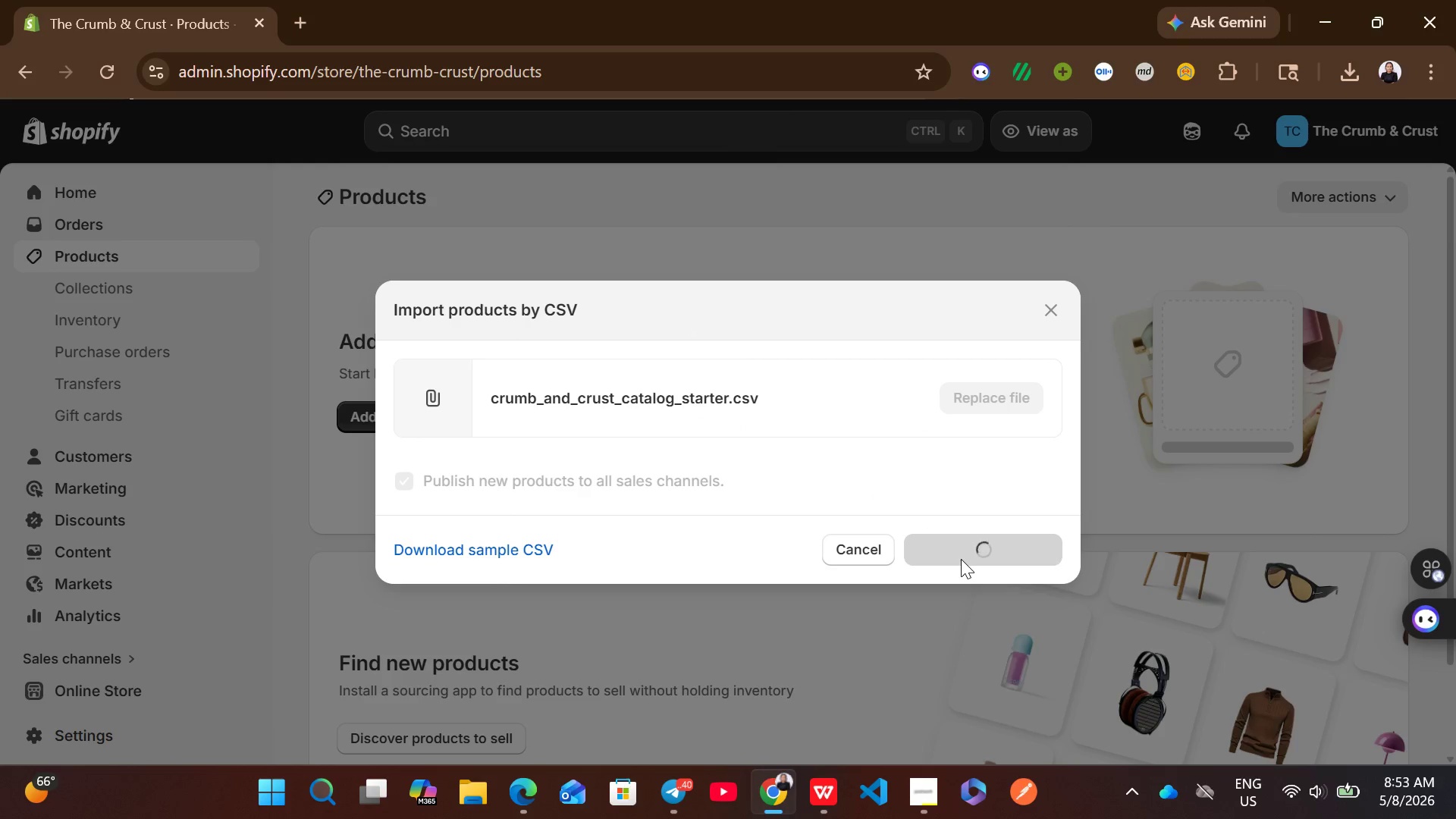 
left_click([480, 783])
 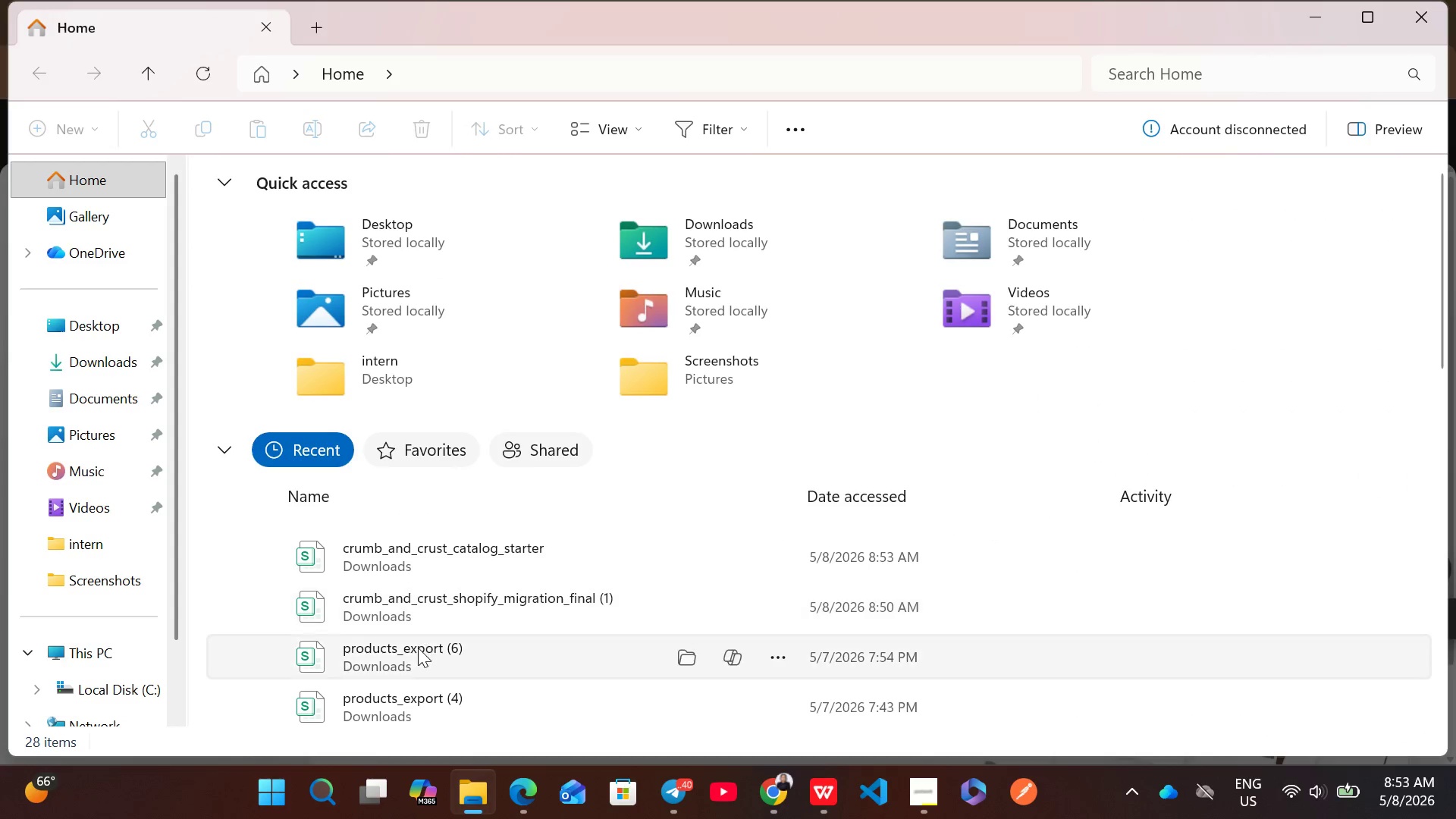 
wait(5.7)
 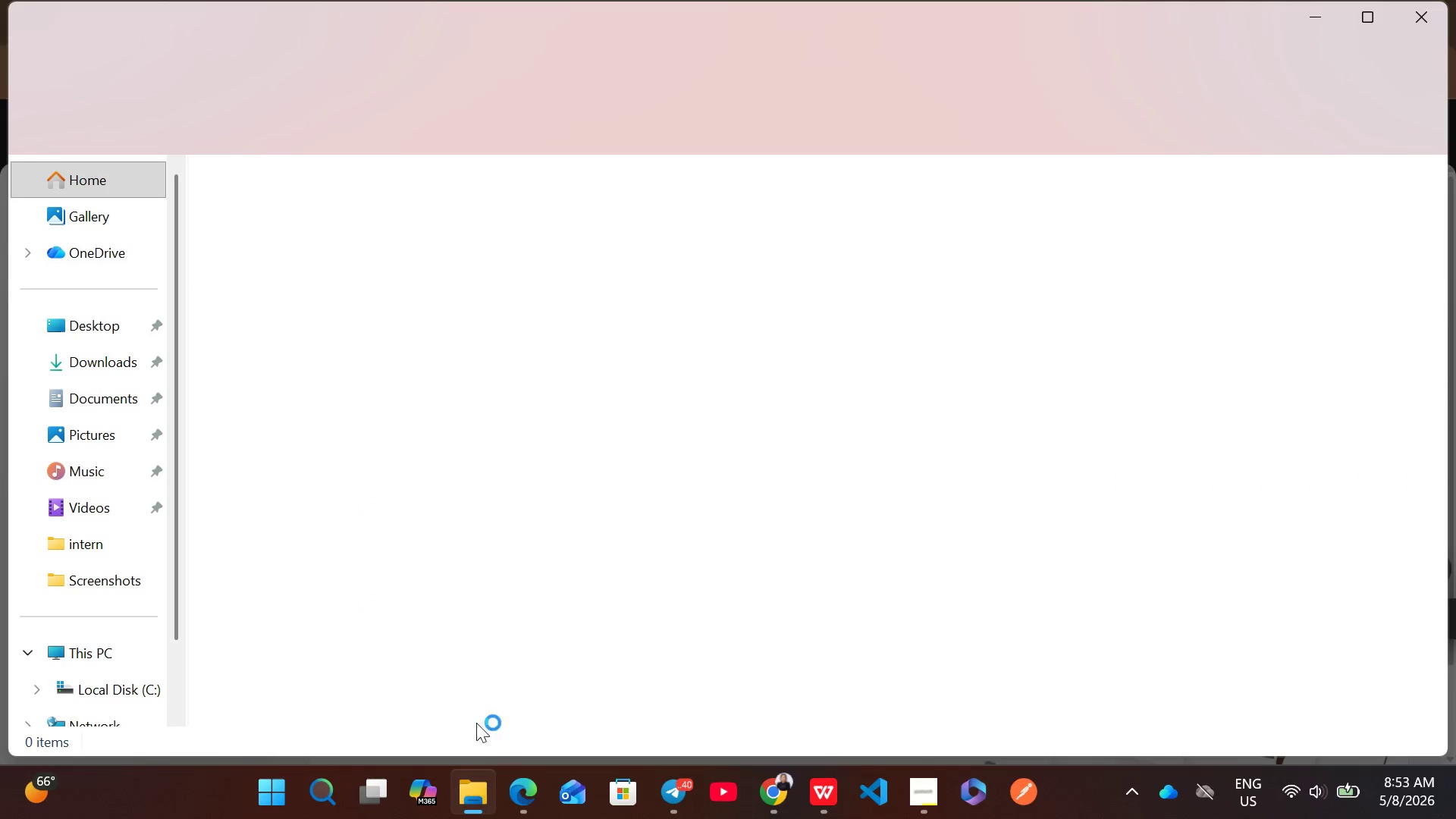 
left_click([93, 362])
 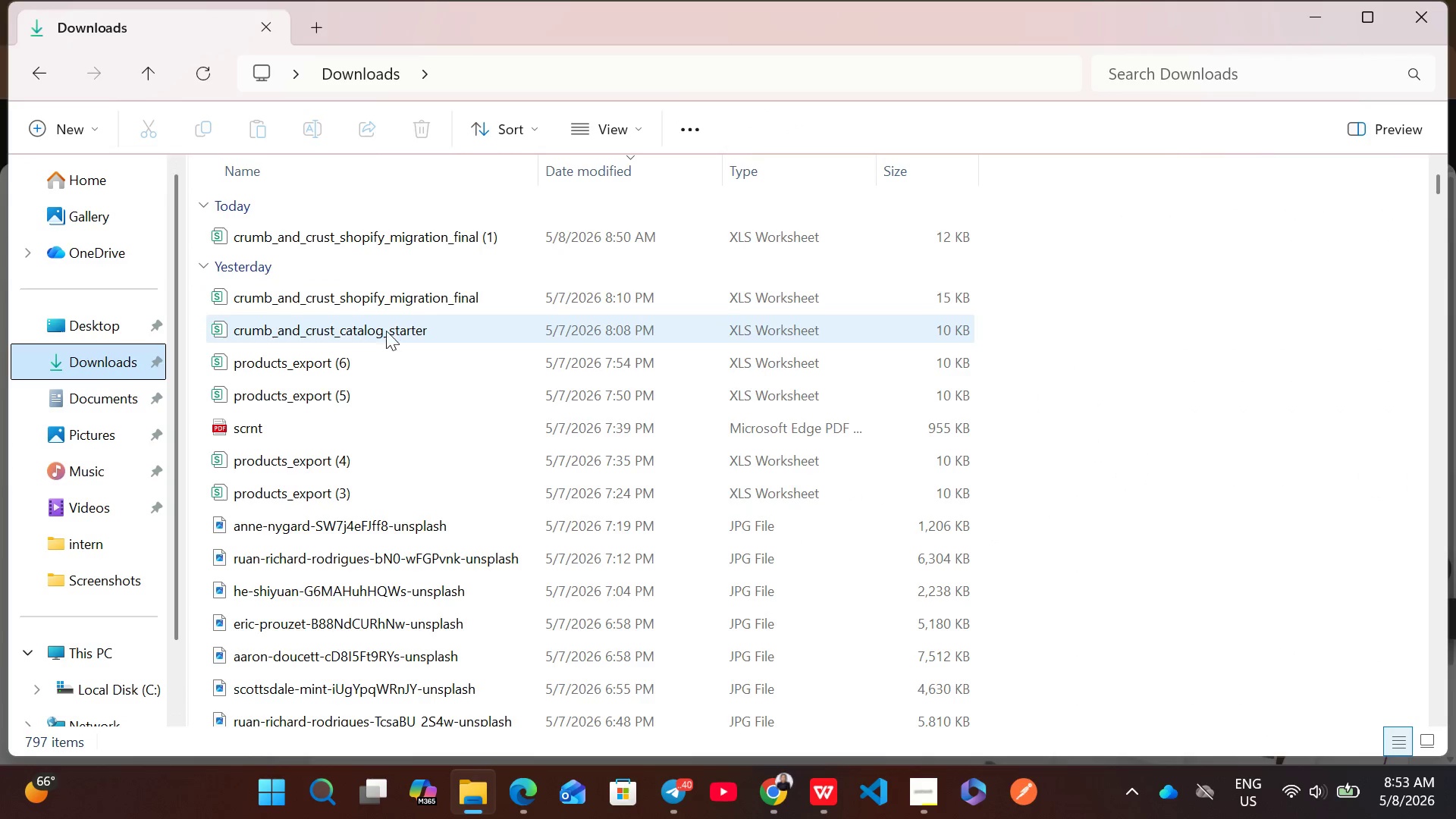 
double_click([405, 325])
 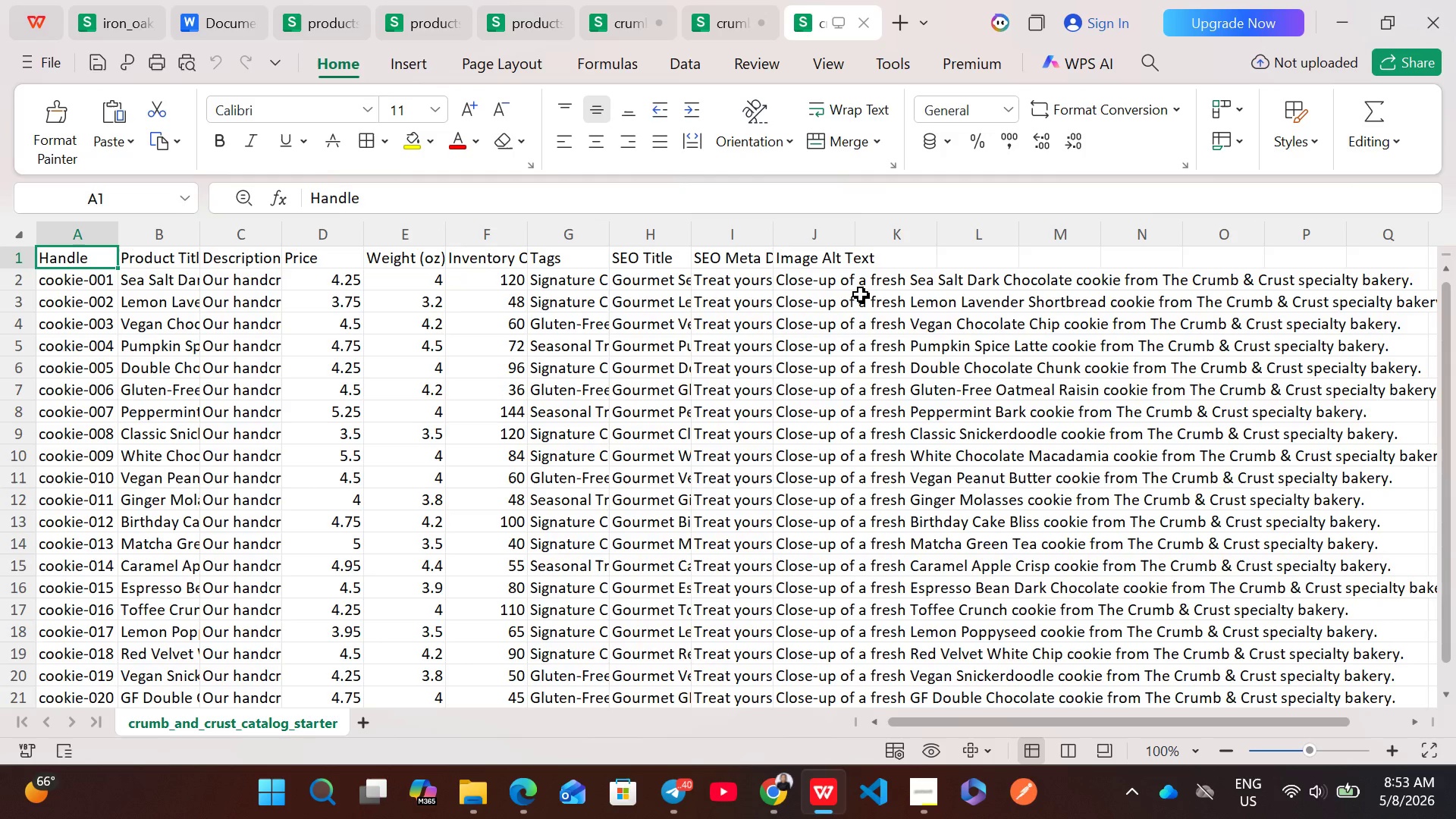 
wait(5.06)
 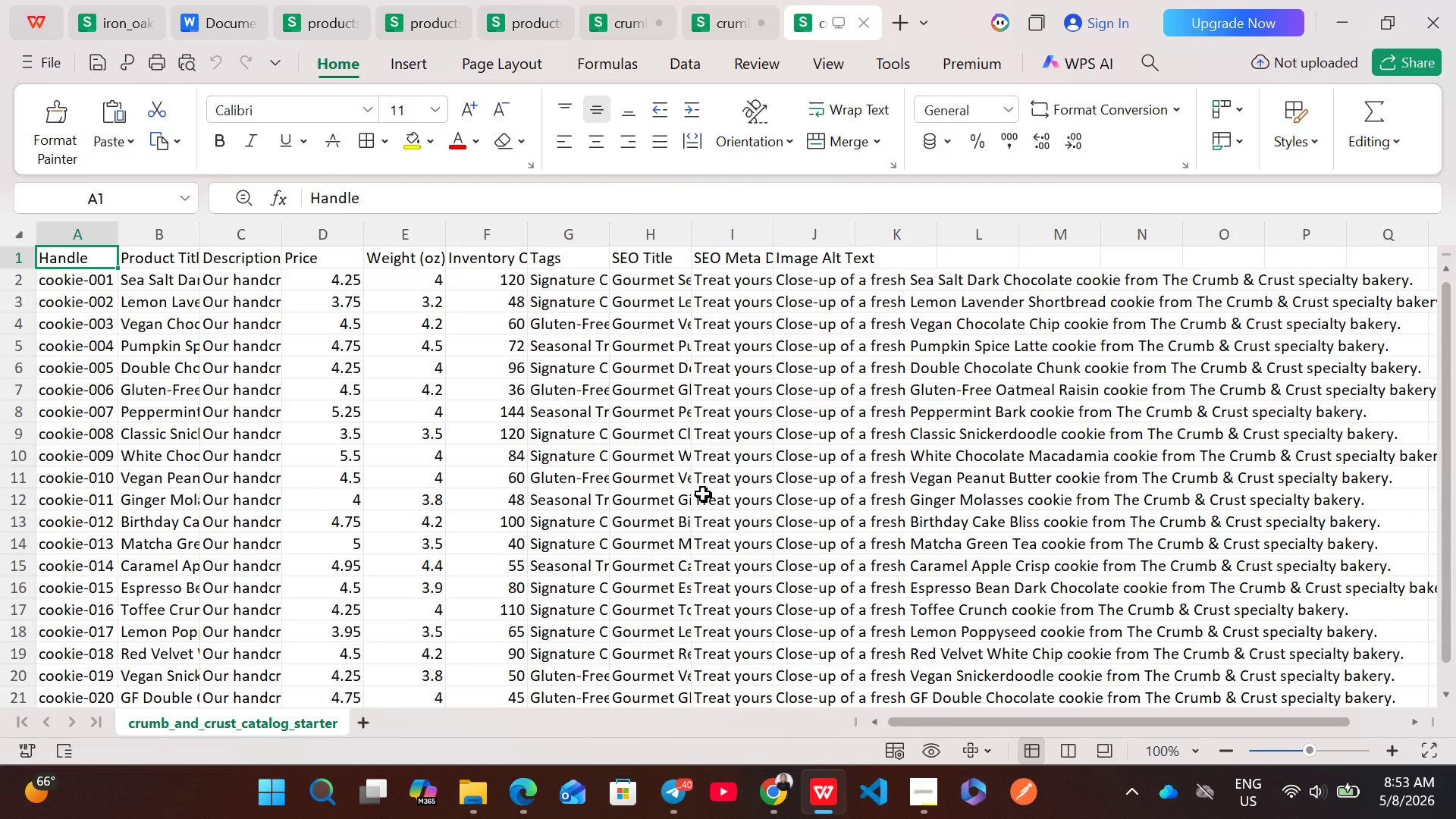 
left_click([788, 265])
 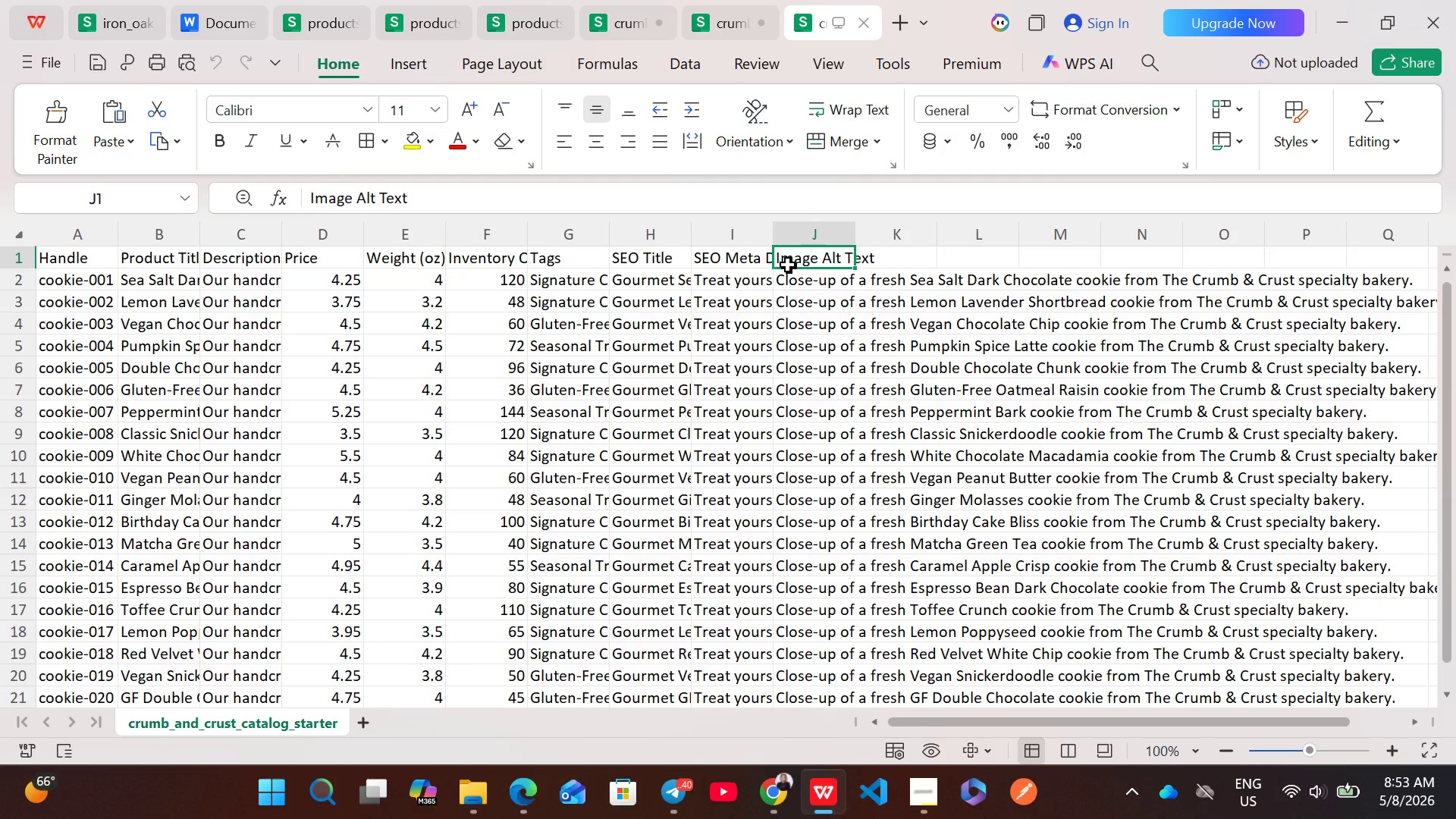 
hold_key(key=ShiftLeft, duration=0.47)
 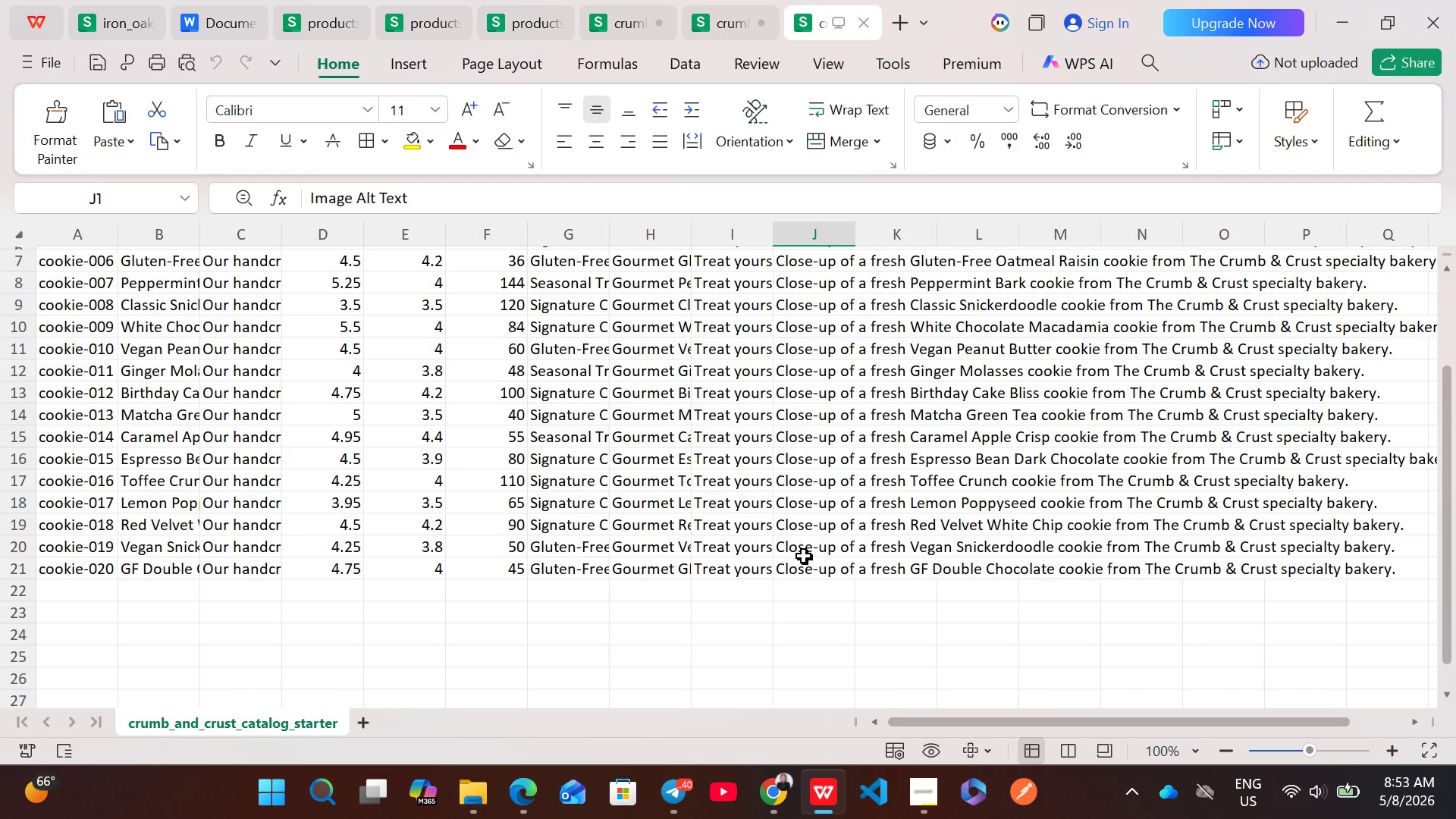 
hold_key(key=ShiftLeft, duration=1.03)
left_click([803, 566])
 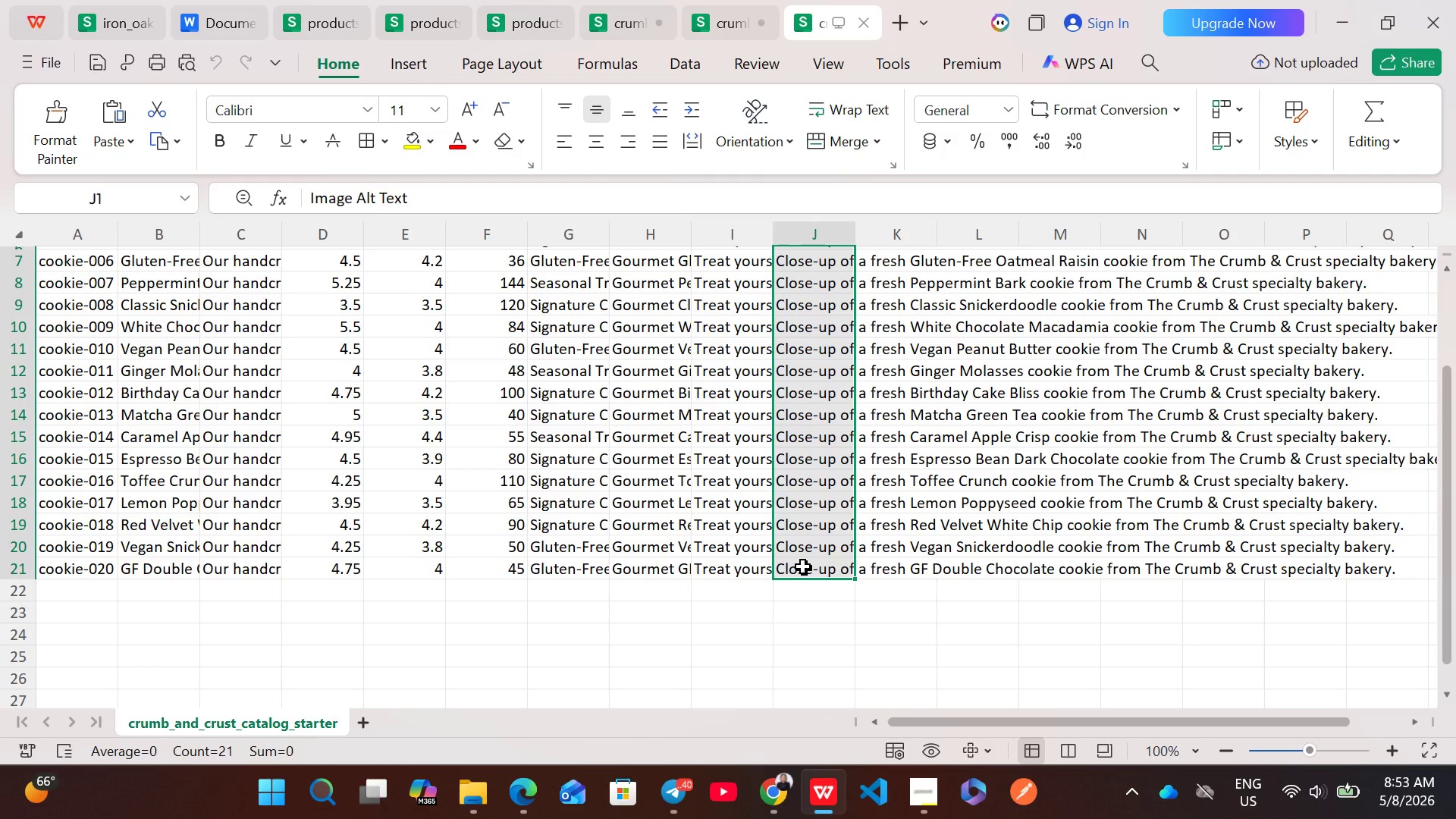 
right_click([803, 566])
 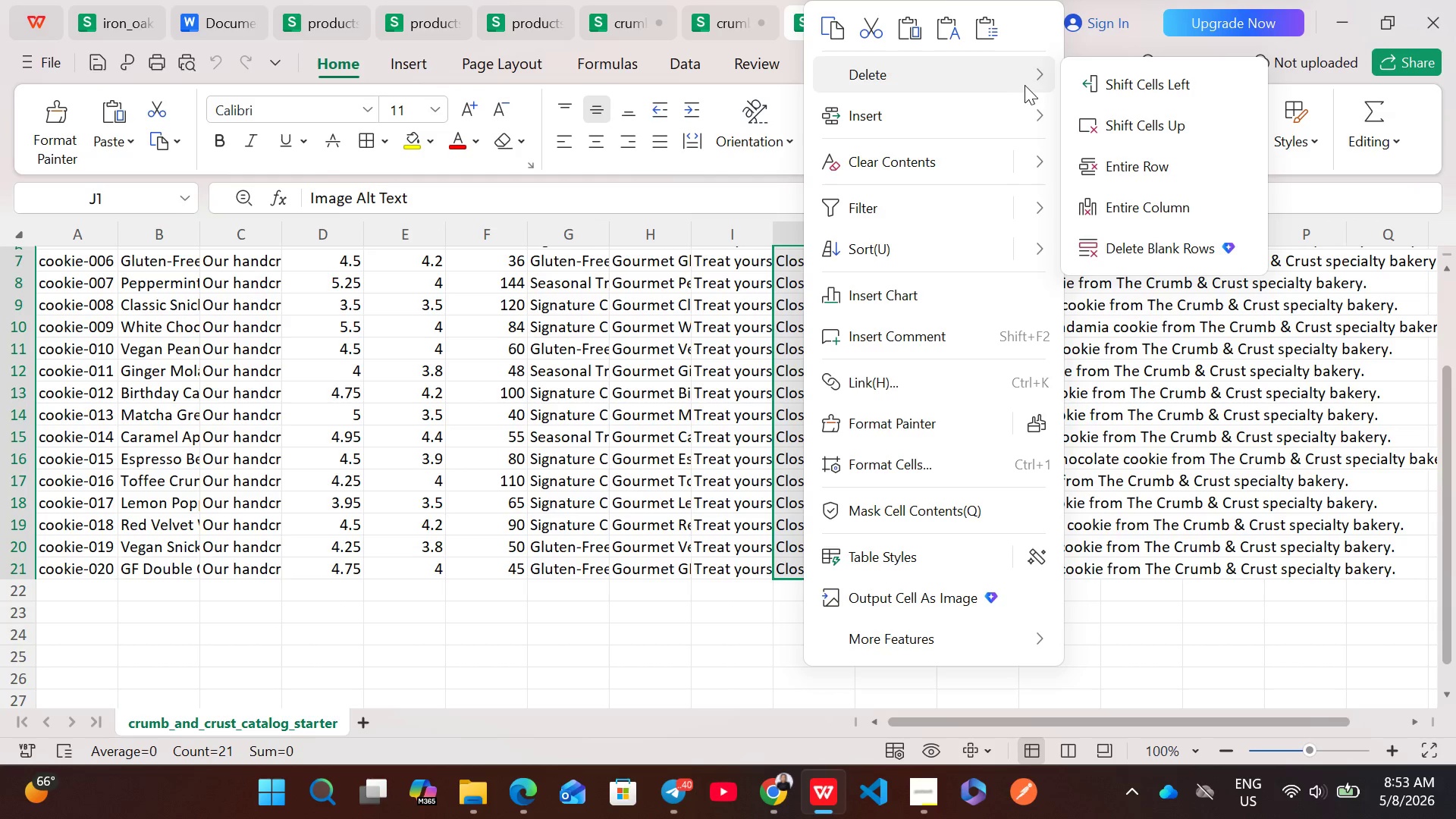 
left_click([1127, 209])
 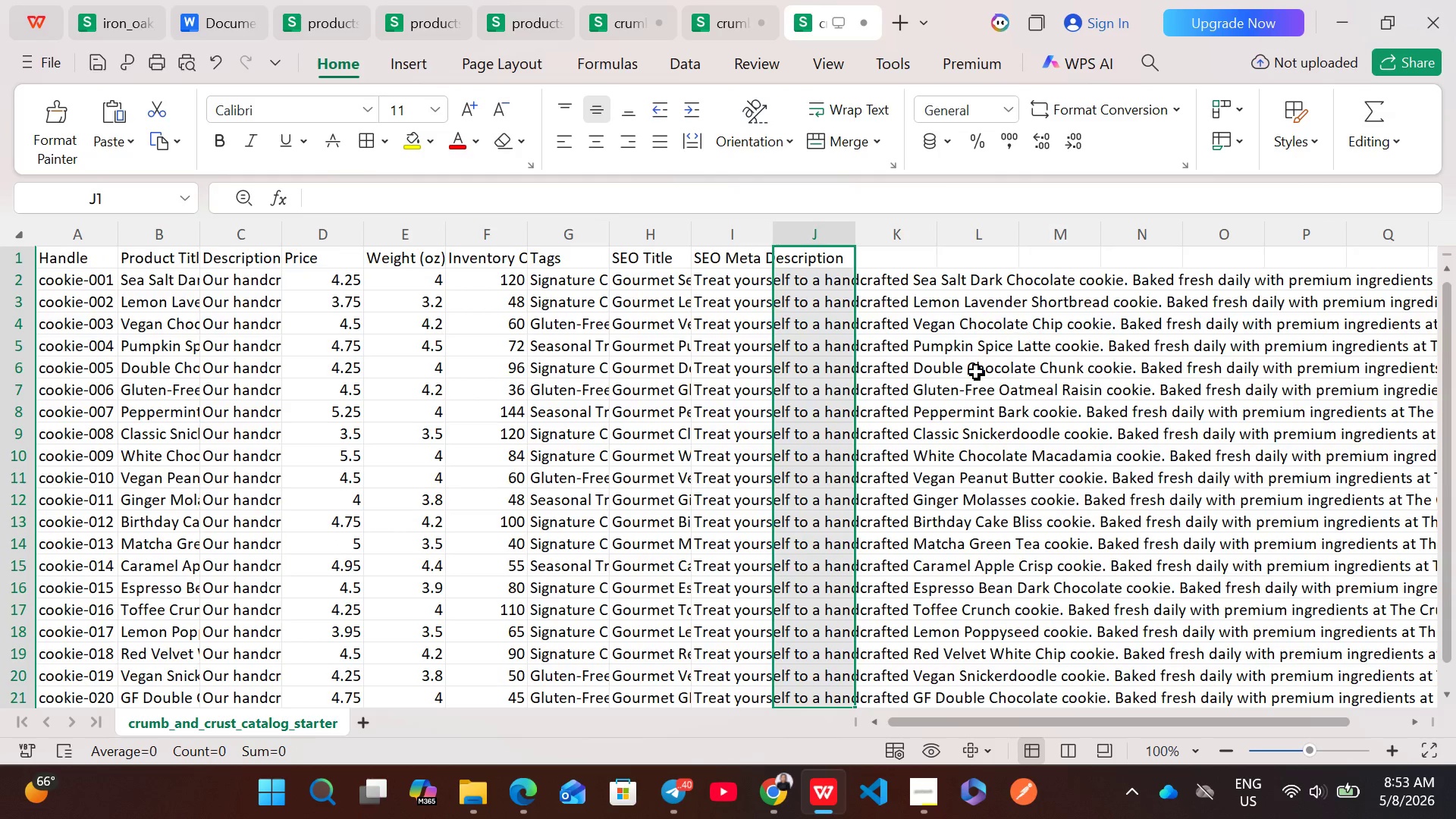 
left_click([974, 373])
 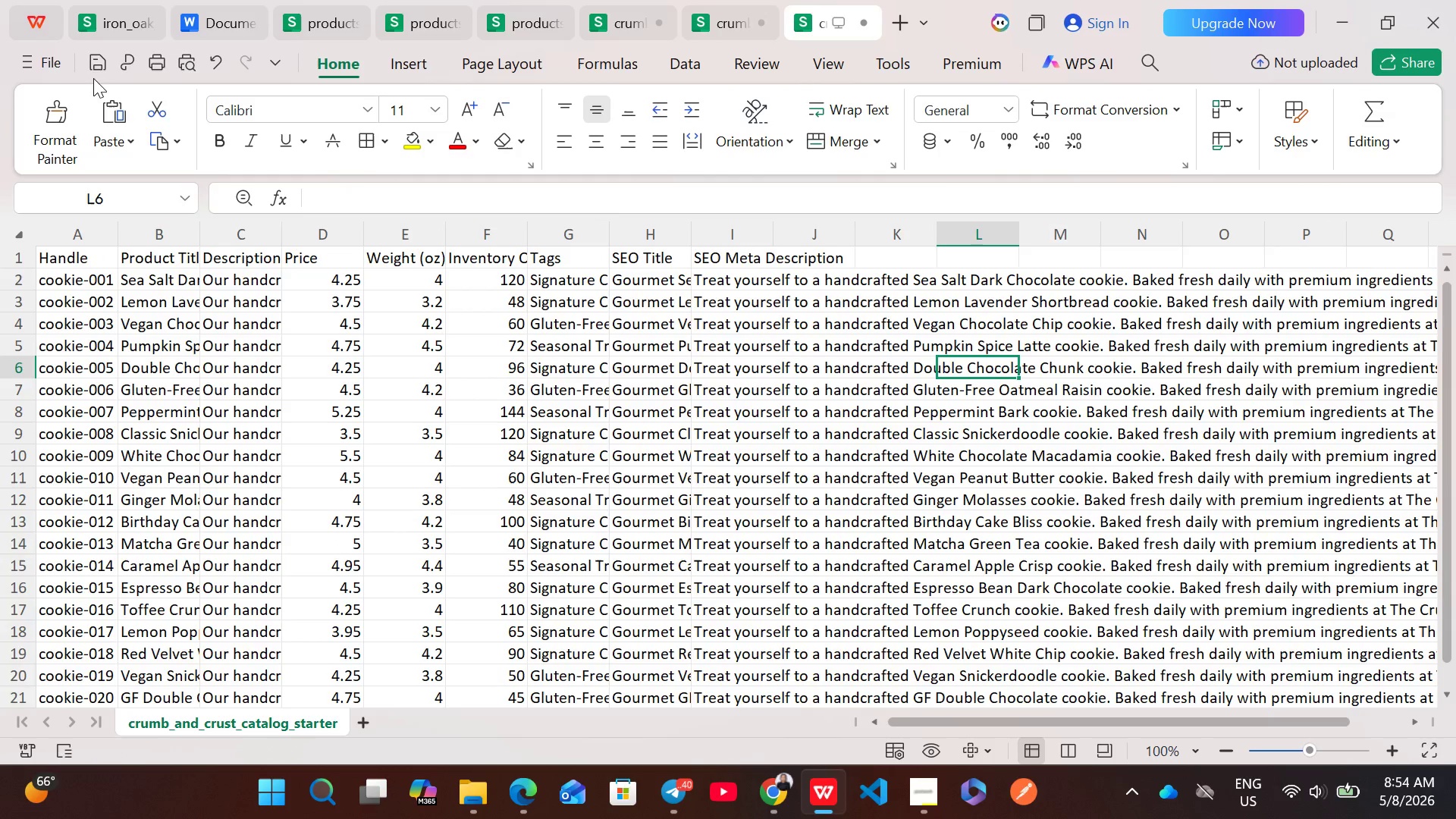 
left_click([93, 76])
 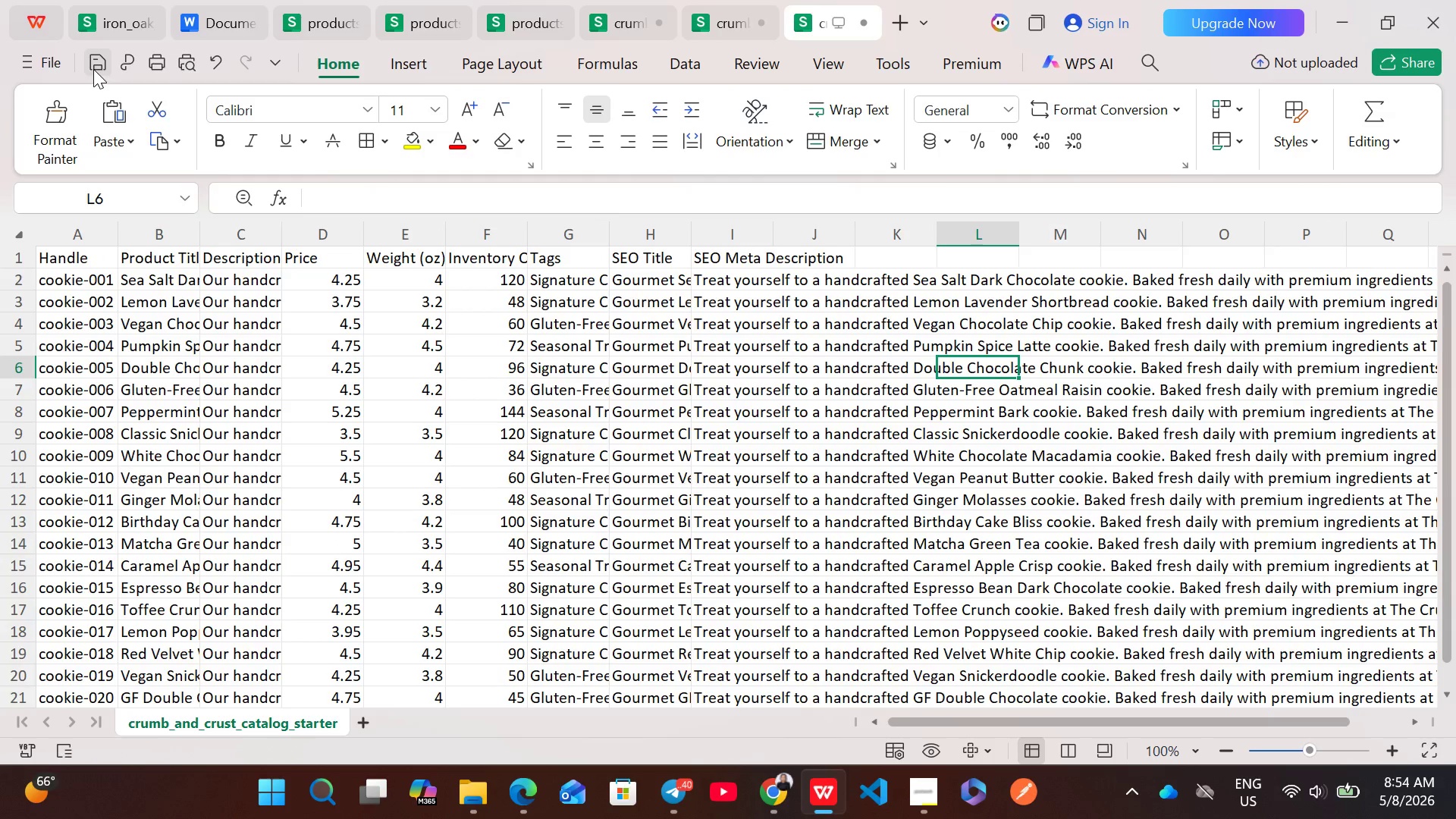 
left_click([93, 69])
 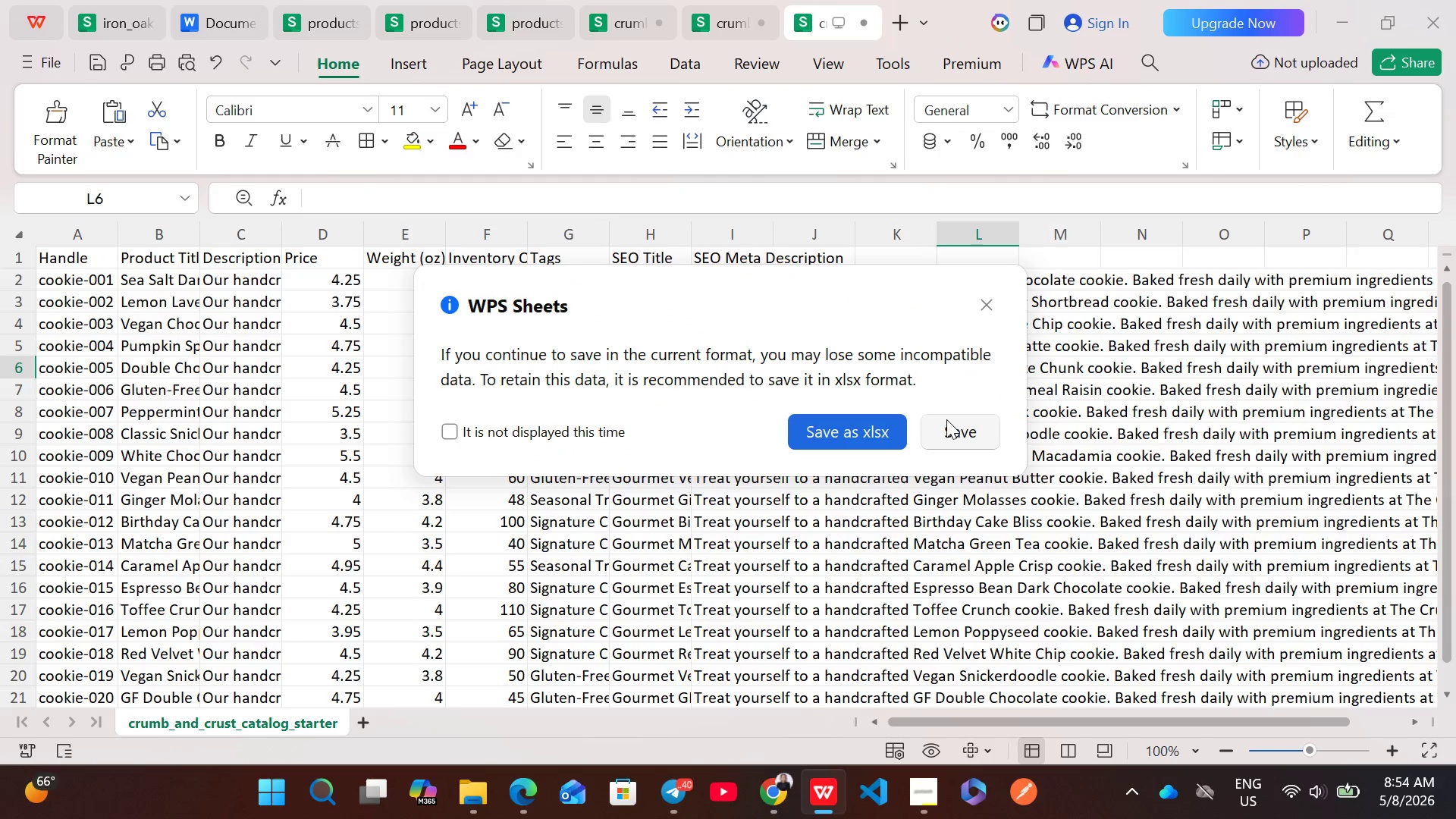 
left_click([962, 425])
 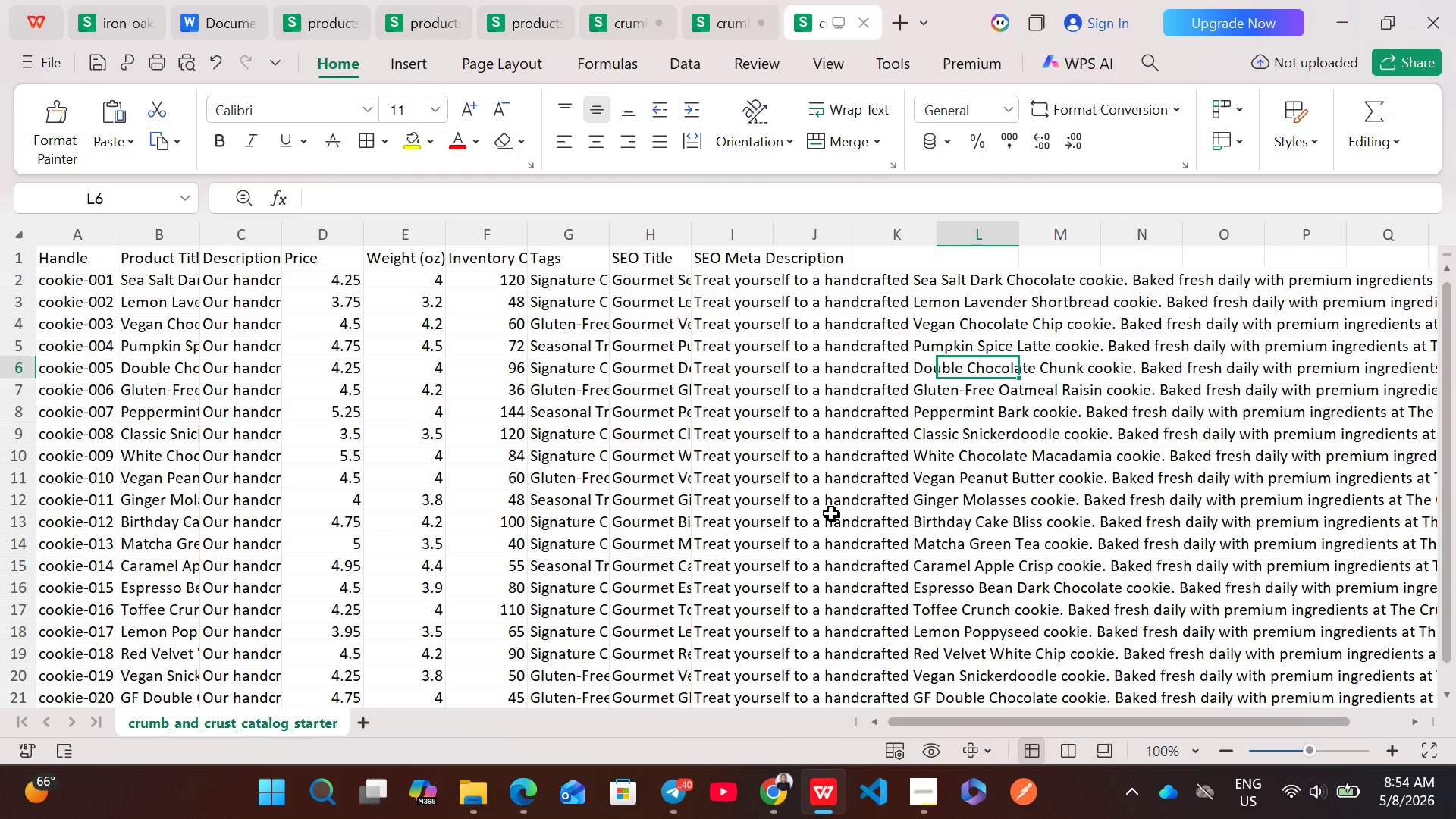 
left_click([792, 774])
 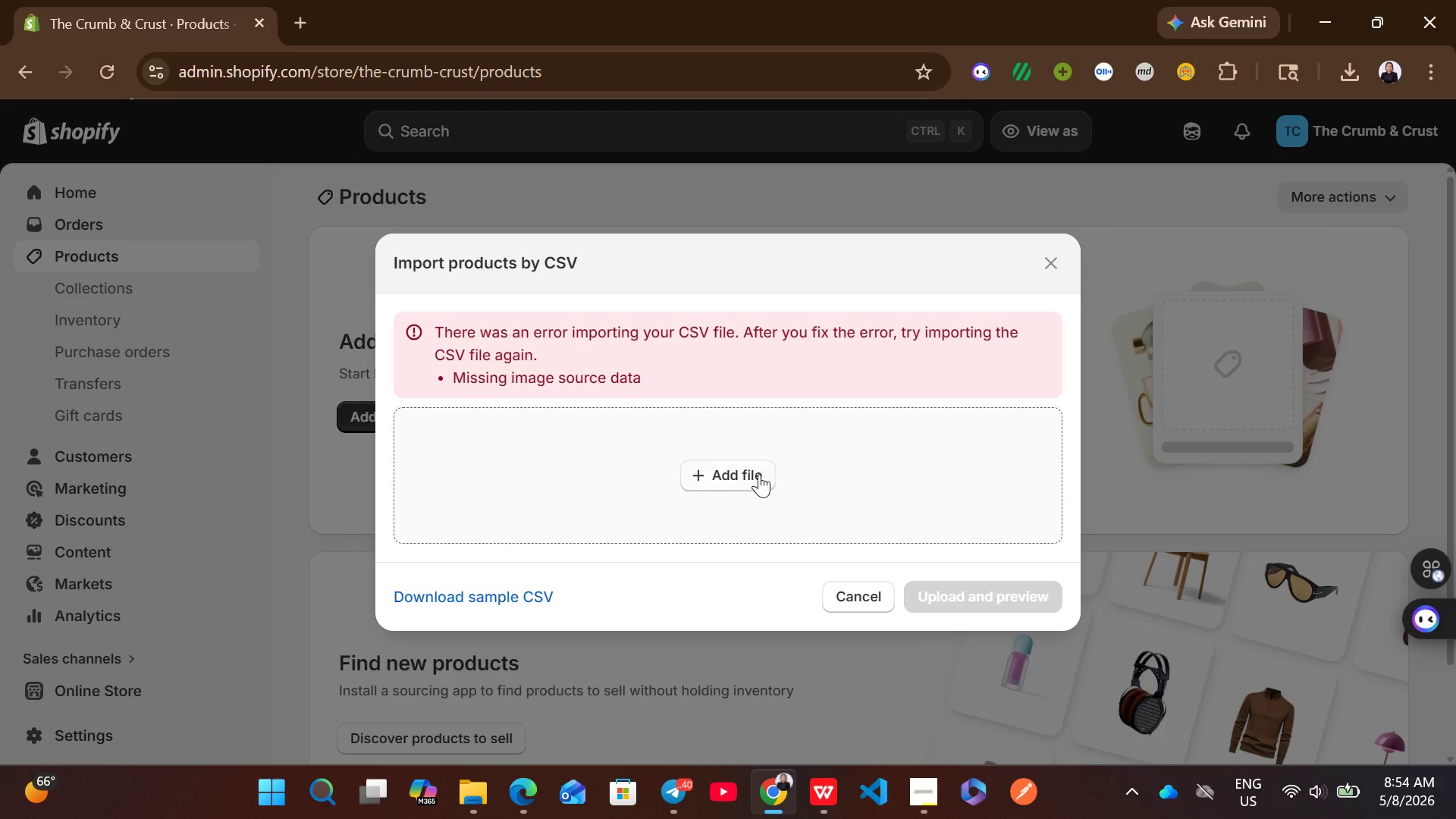 
left_click([759, 474])
 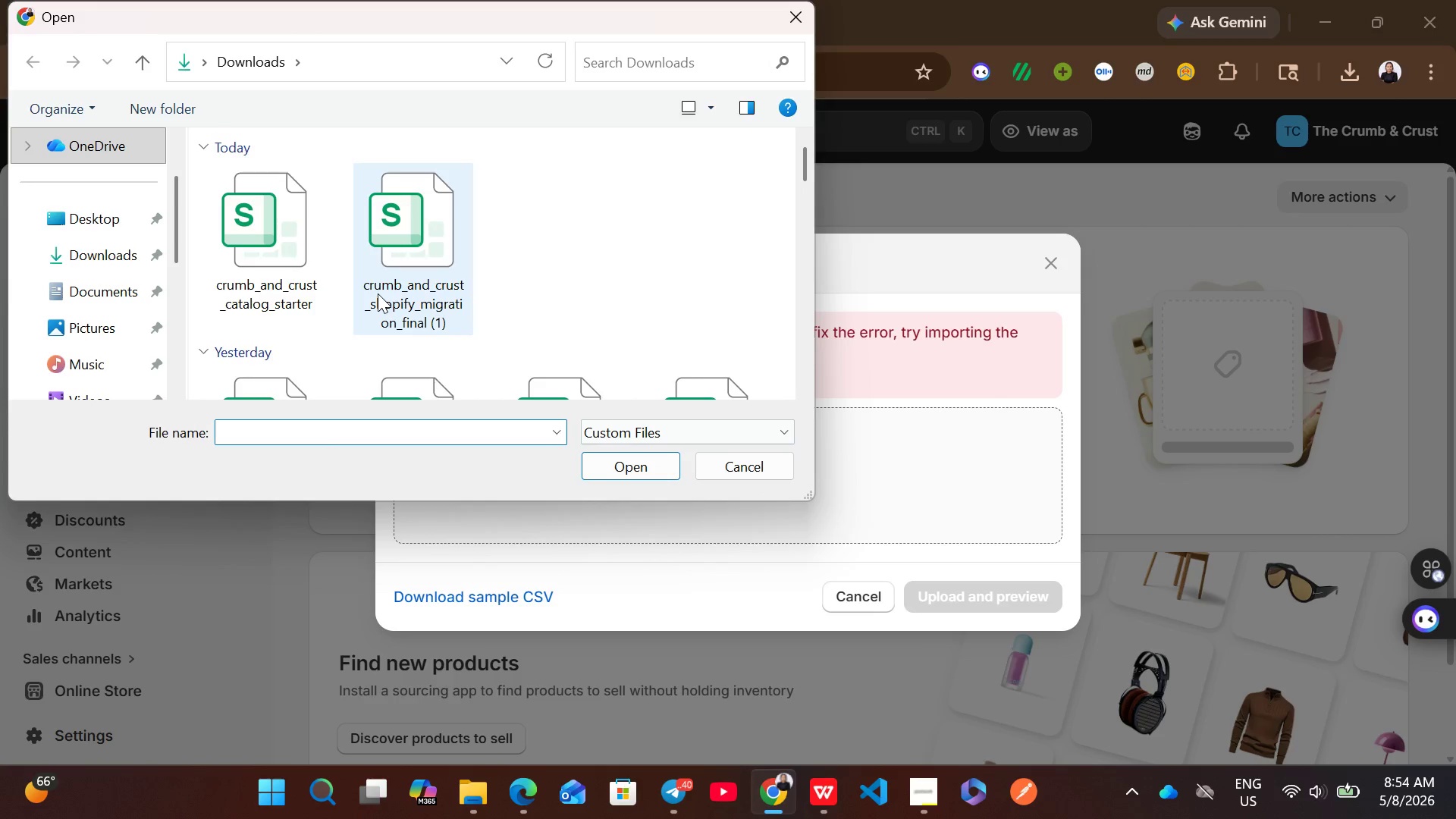 
left_click([306, 275])
 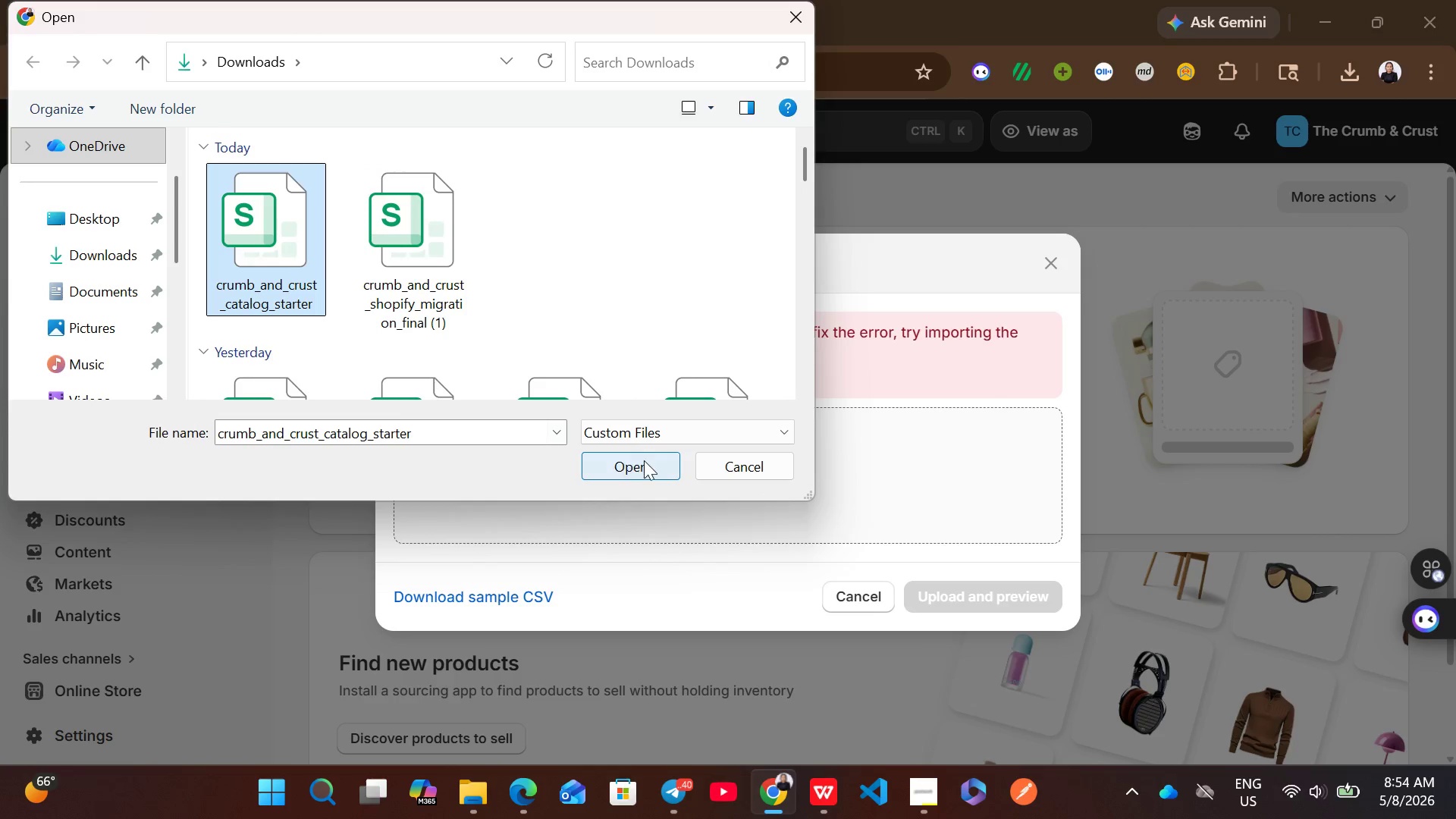 
left_click([645, 460])
 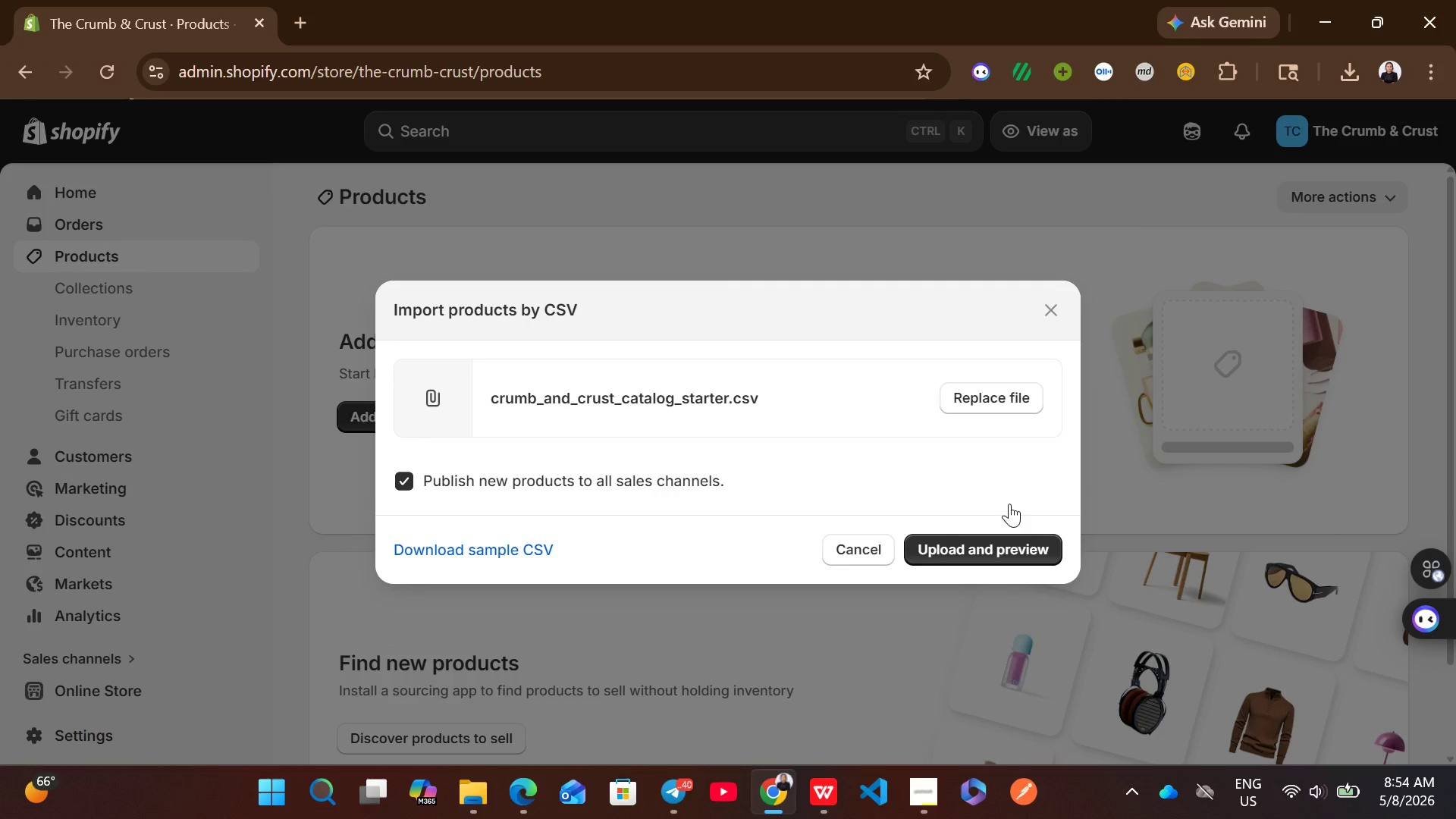 
left_click([980, 554])
 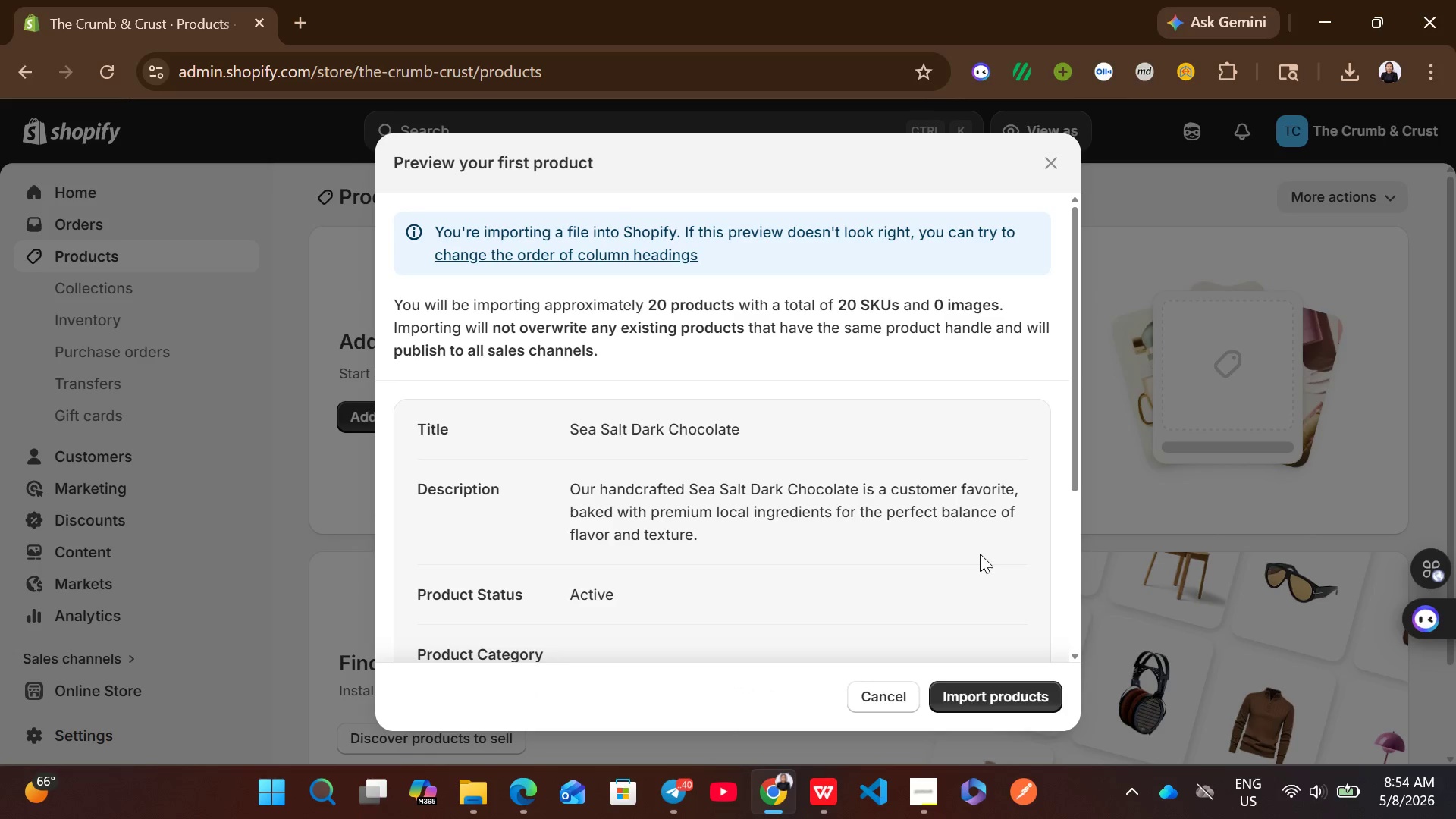 
left_click([1003, 695])
 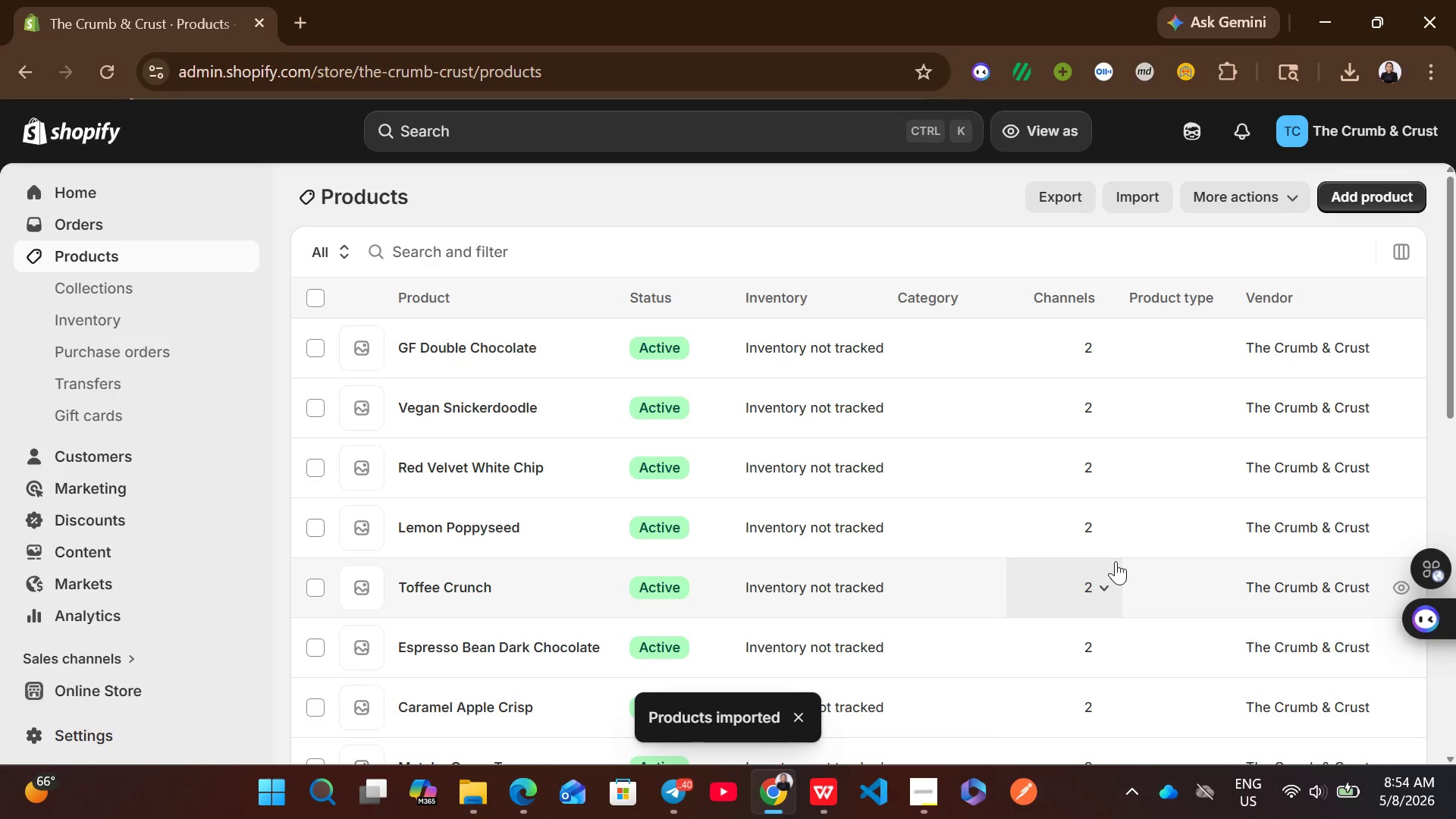 
wait(29.91)
 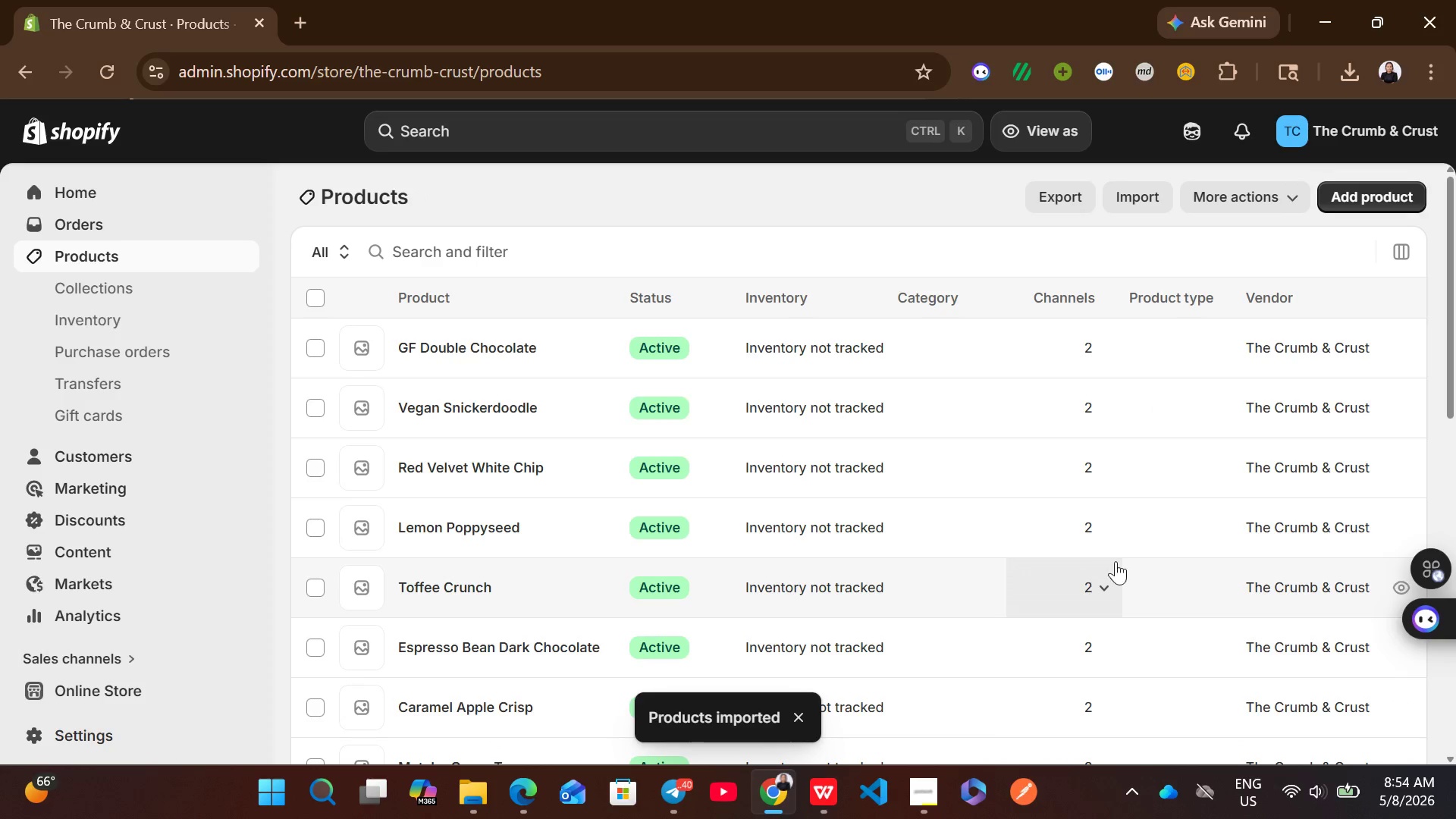 
left_click([324, 300])
 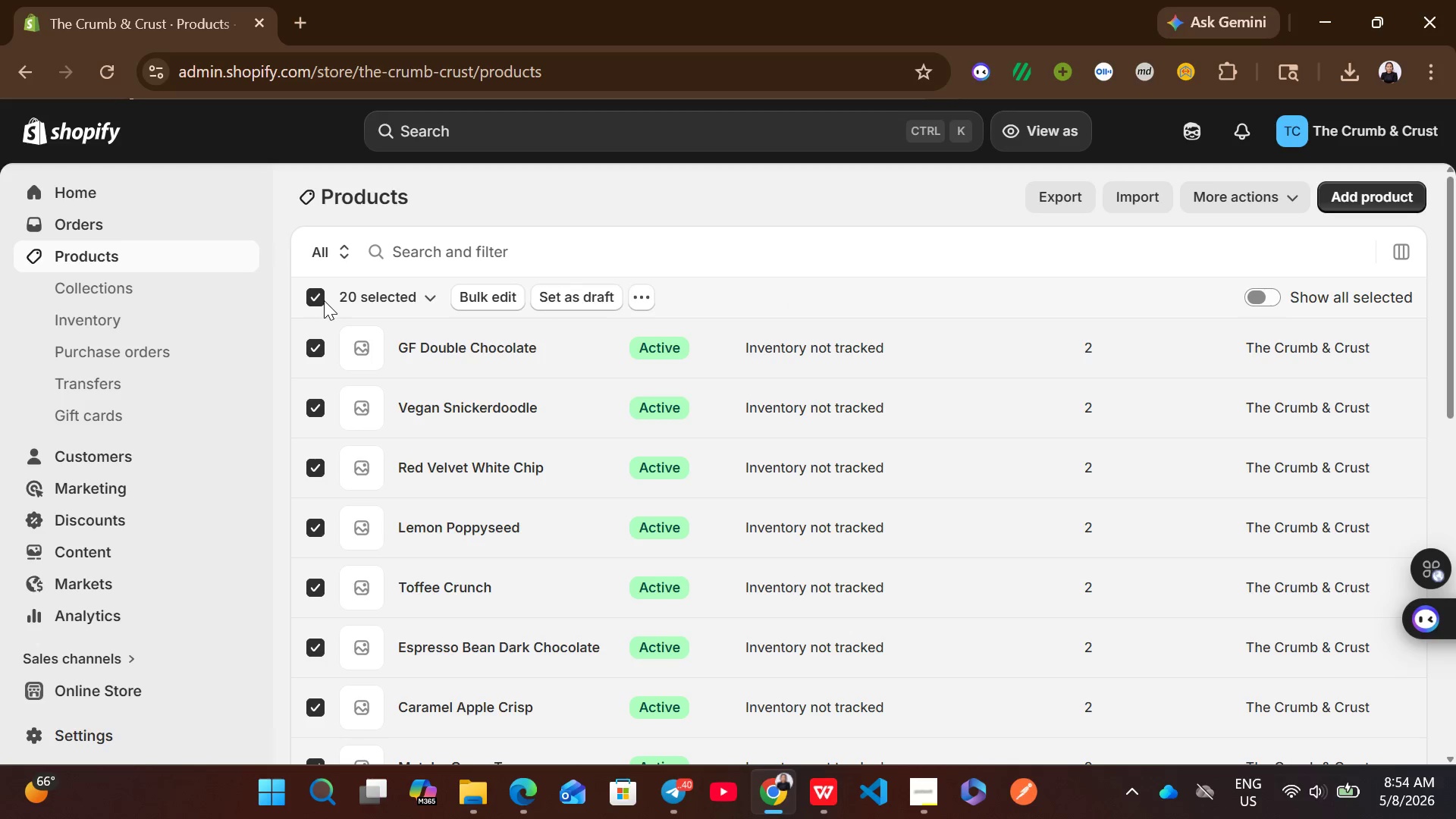 
left_click([324, 300])
 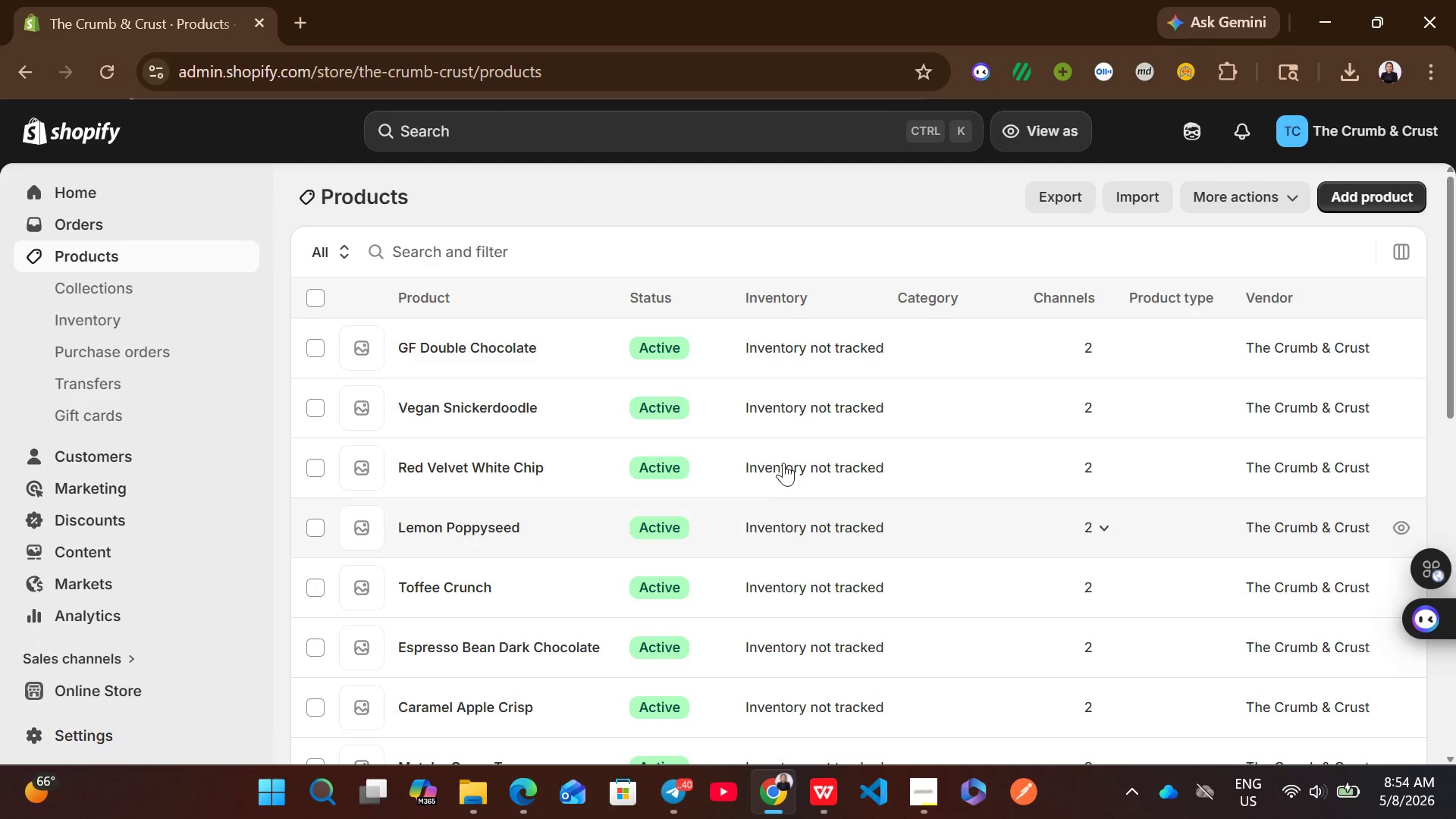 
left_click([850, 377])
 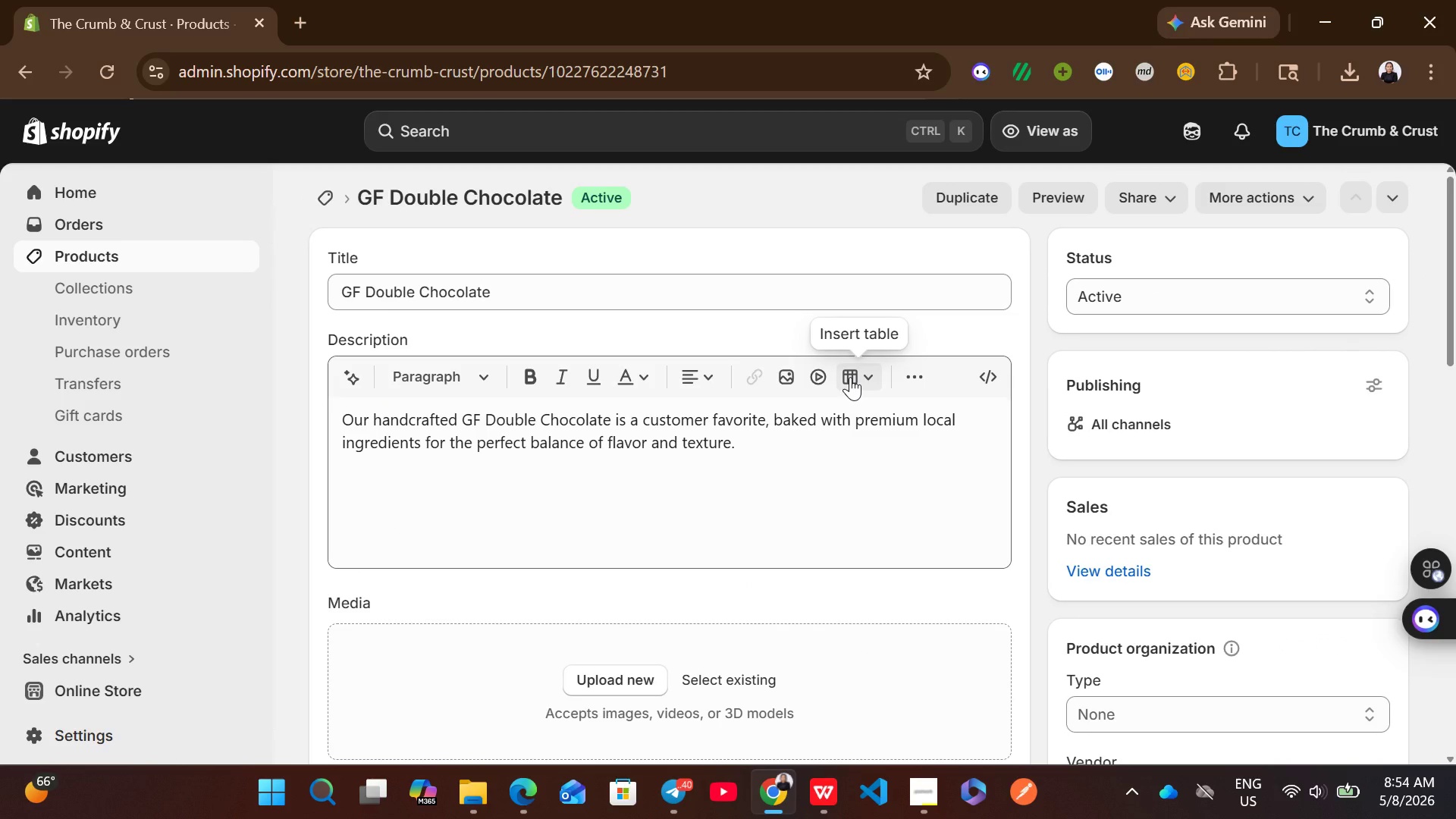 
wait(6.73)
 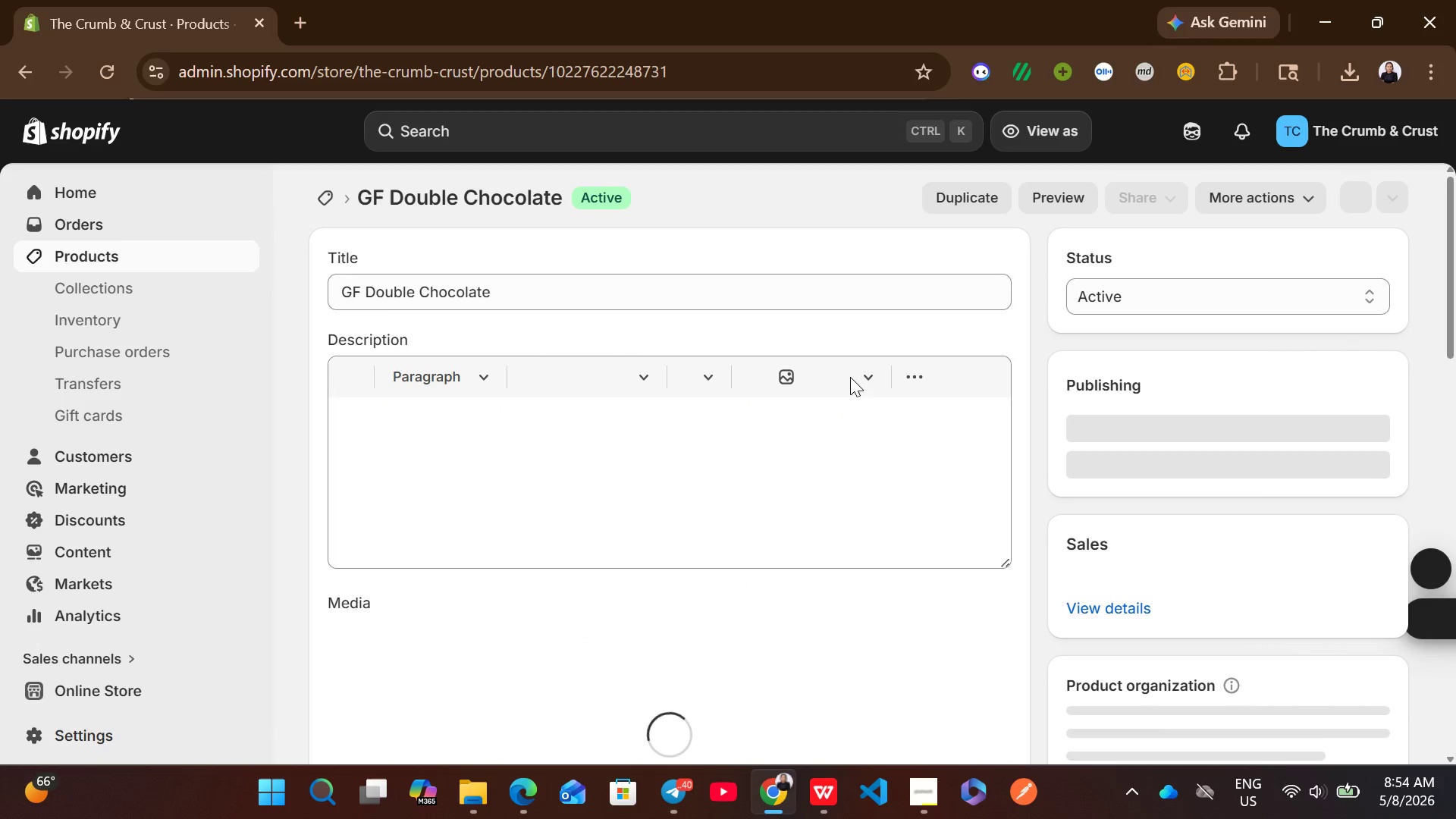 
left_click([774, 472])
 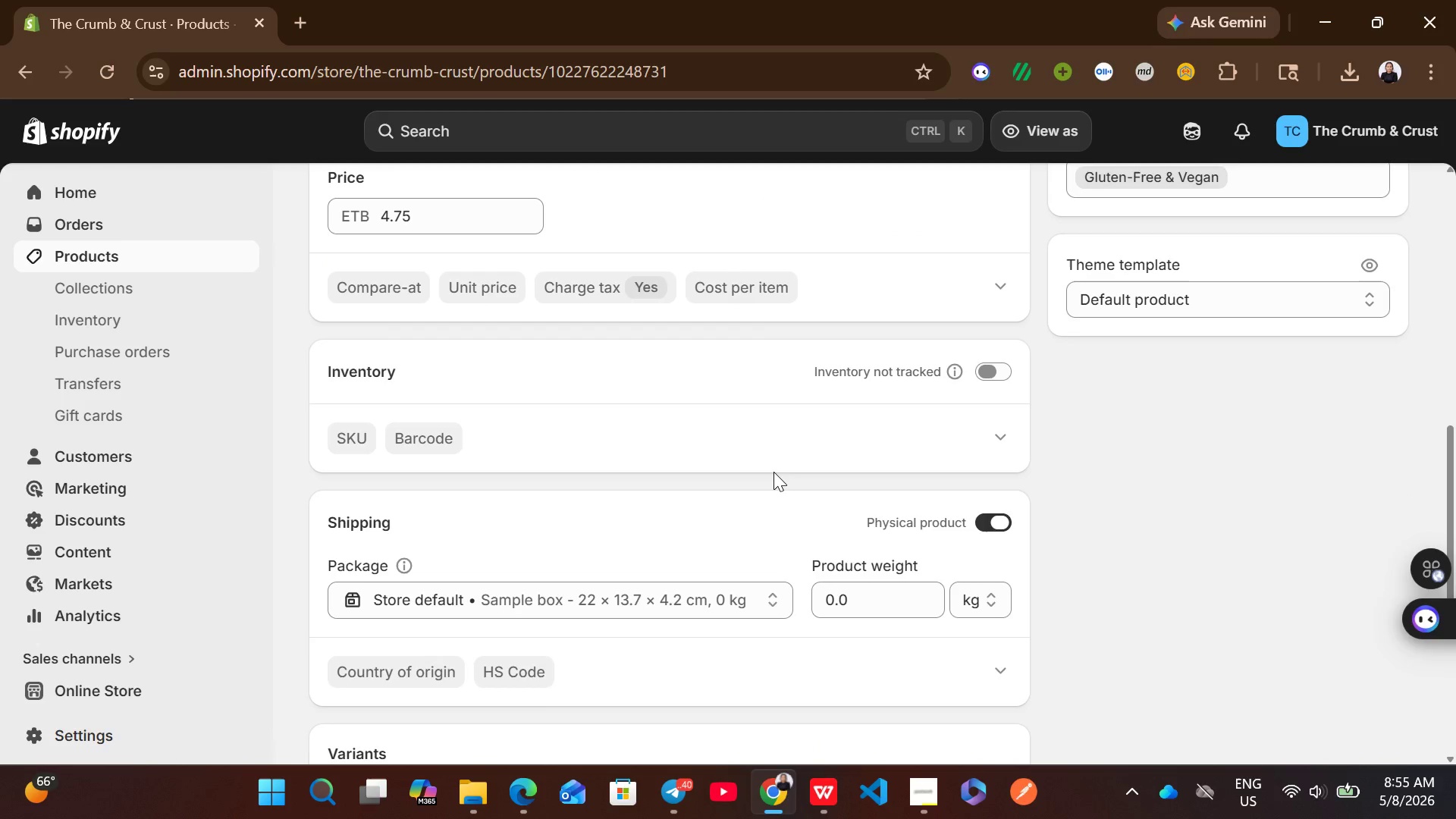 
wait(9.0)
 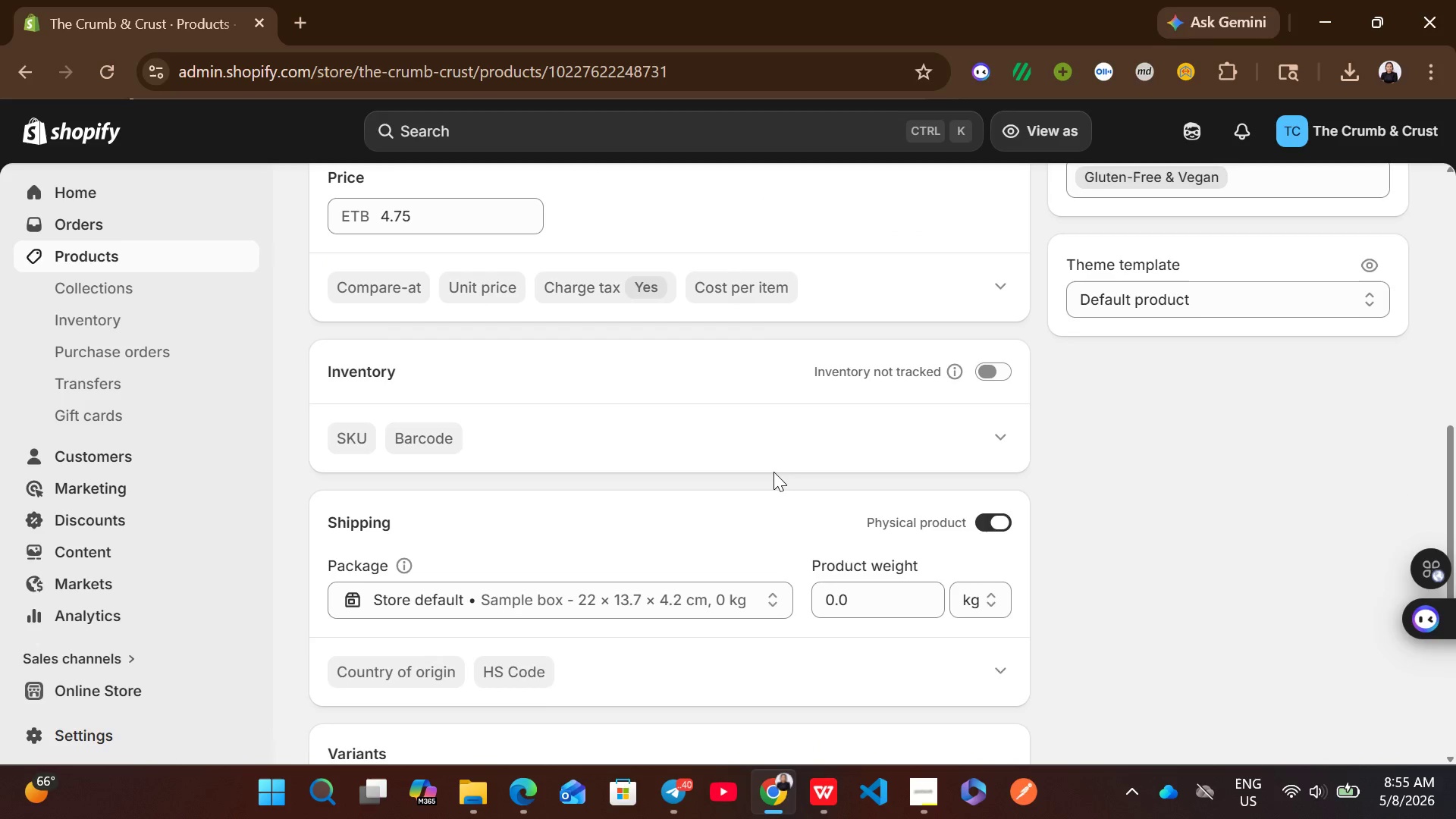 
left_click([1003, 375])
 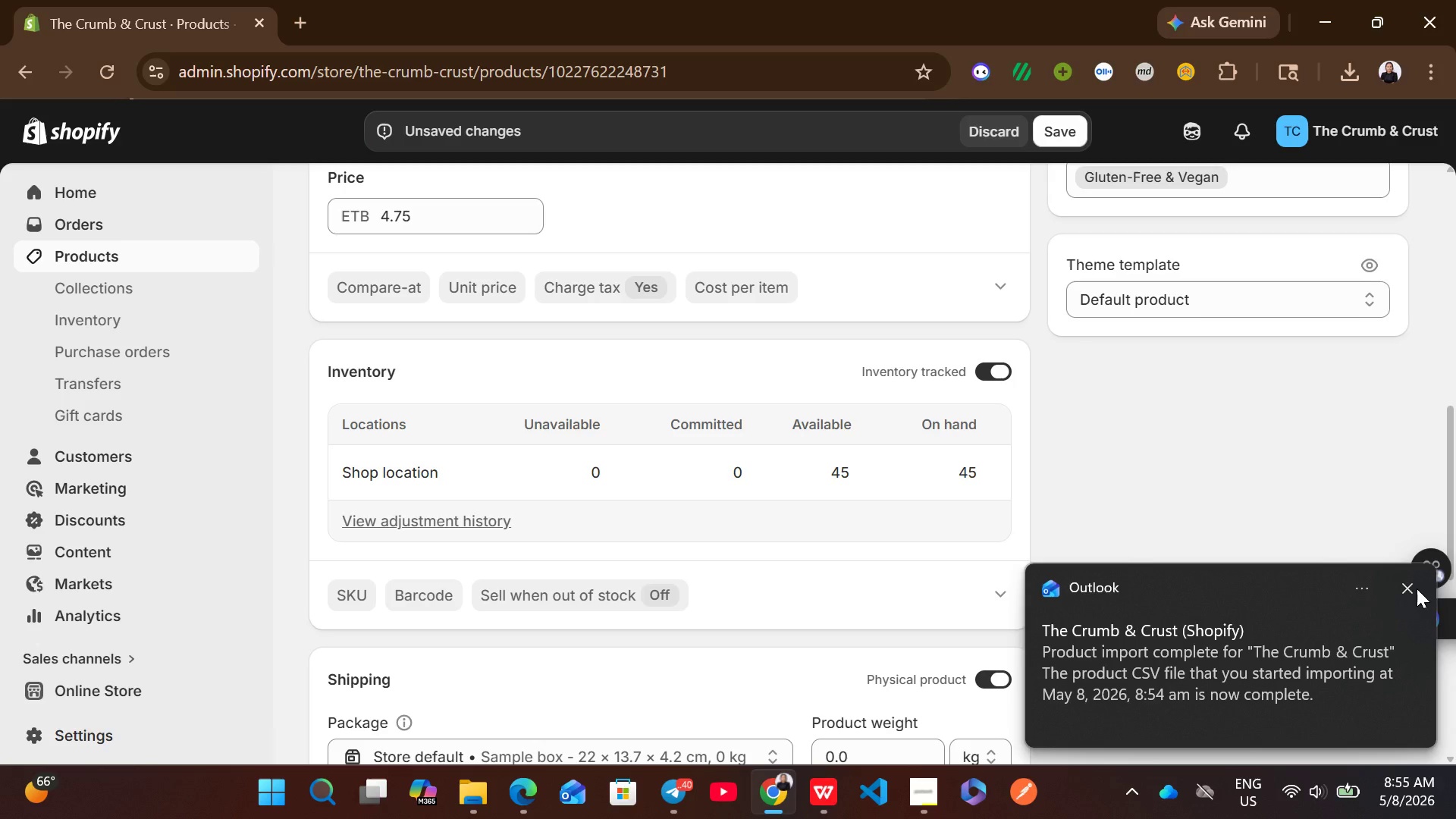 
left_click([1407, 586])
 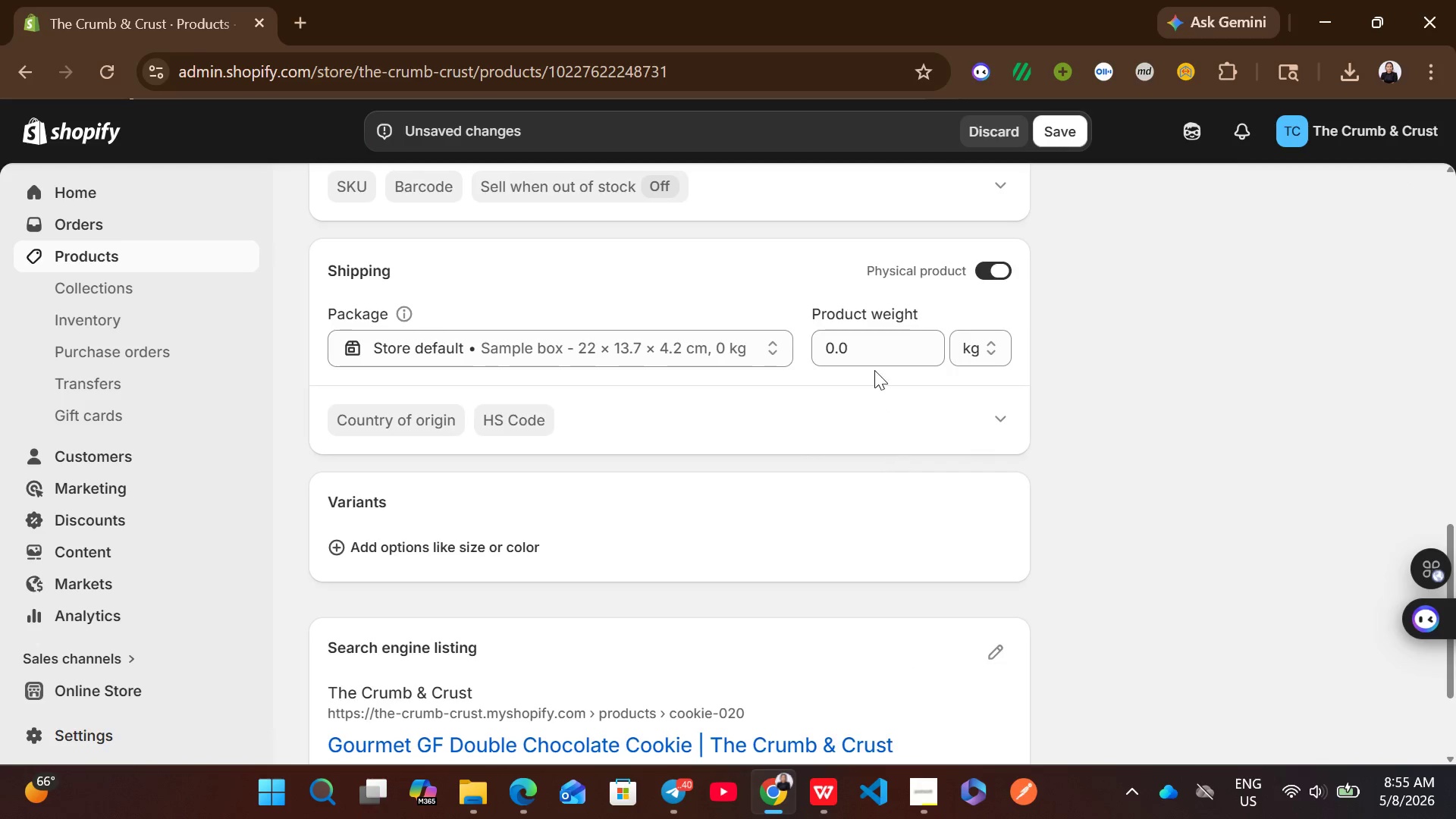 
wait(5.2)
 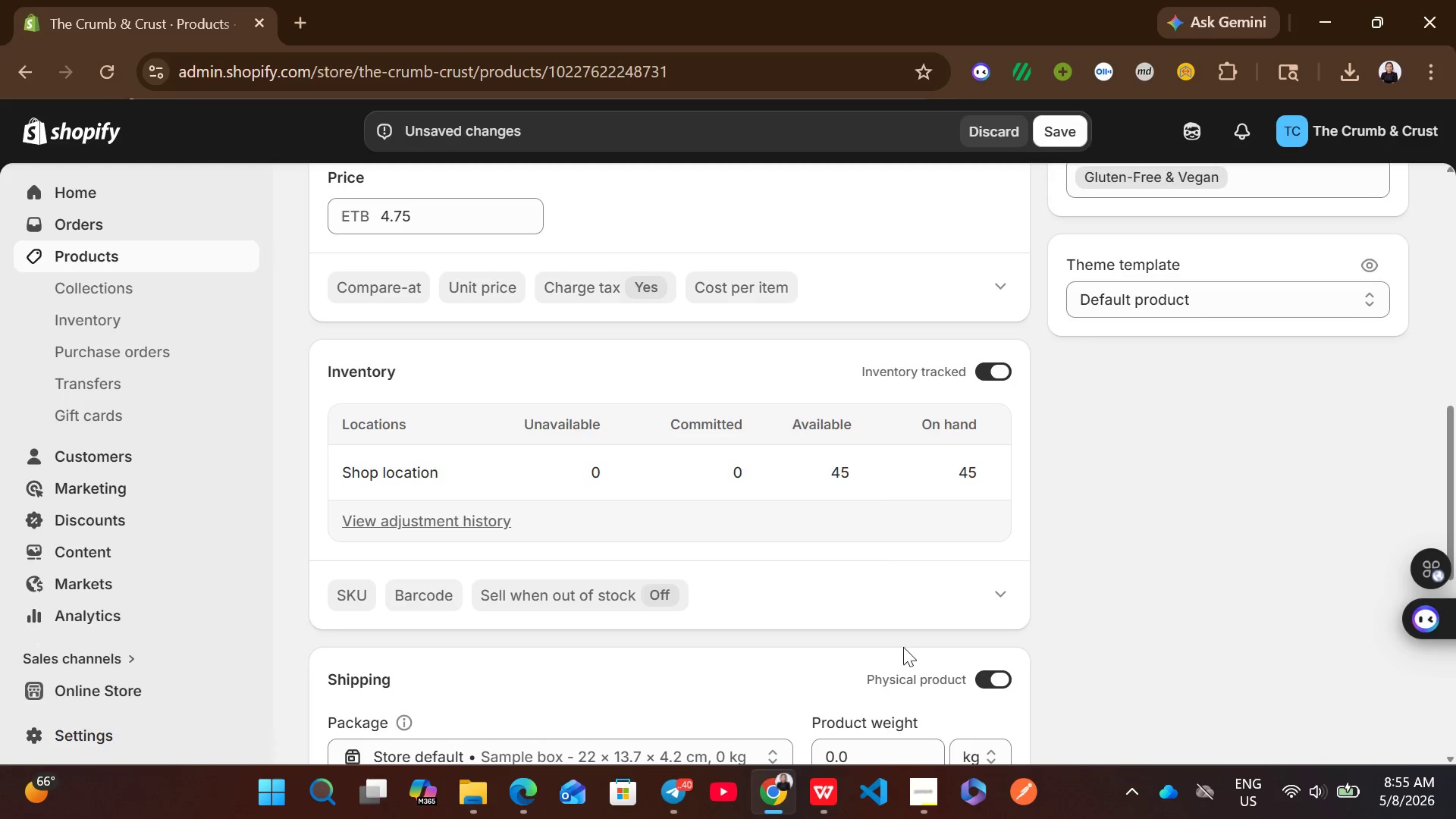 
left_click([863, 357])
 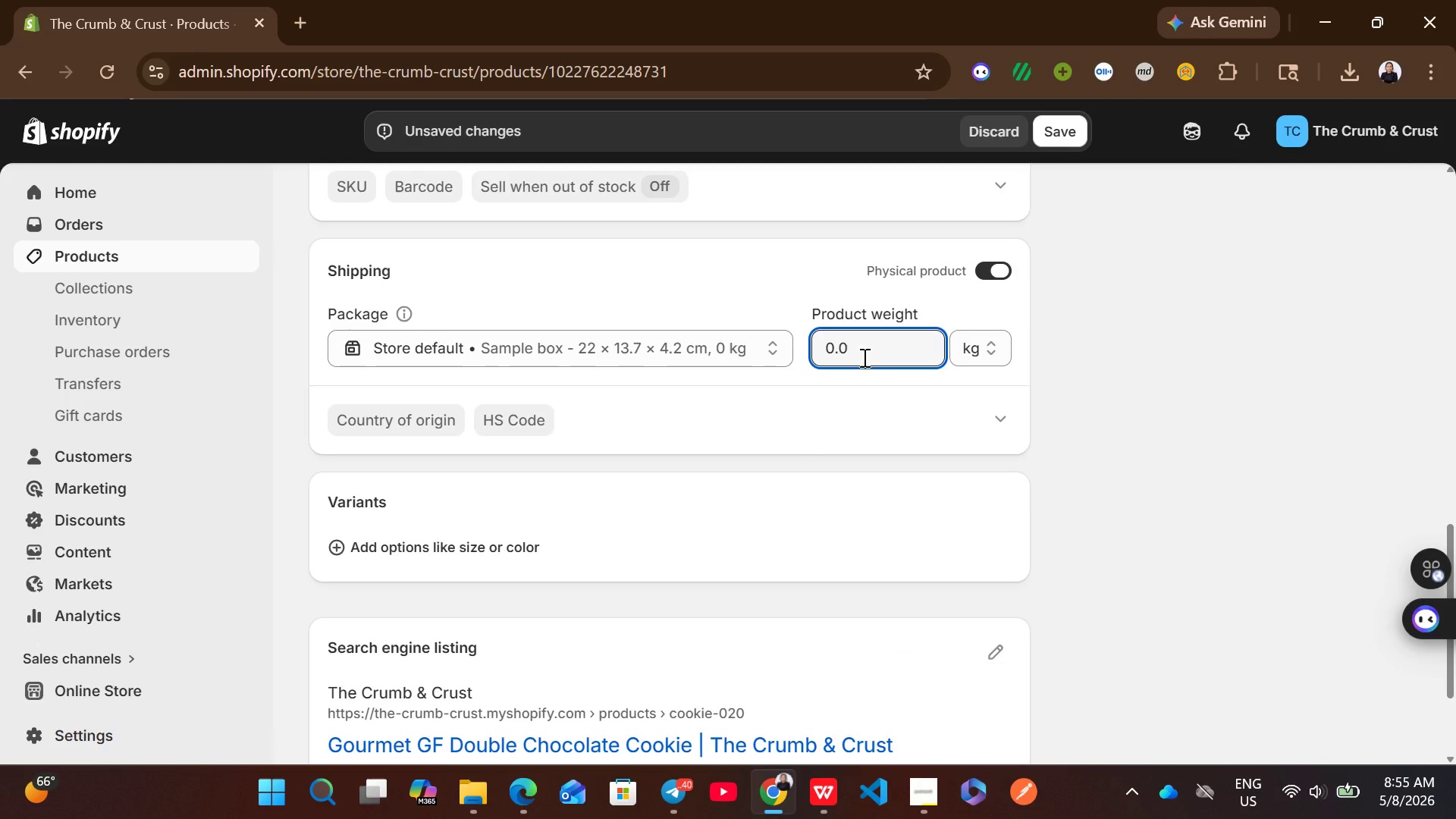 
key(Control+A)
 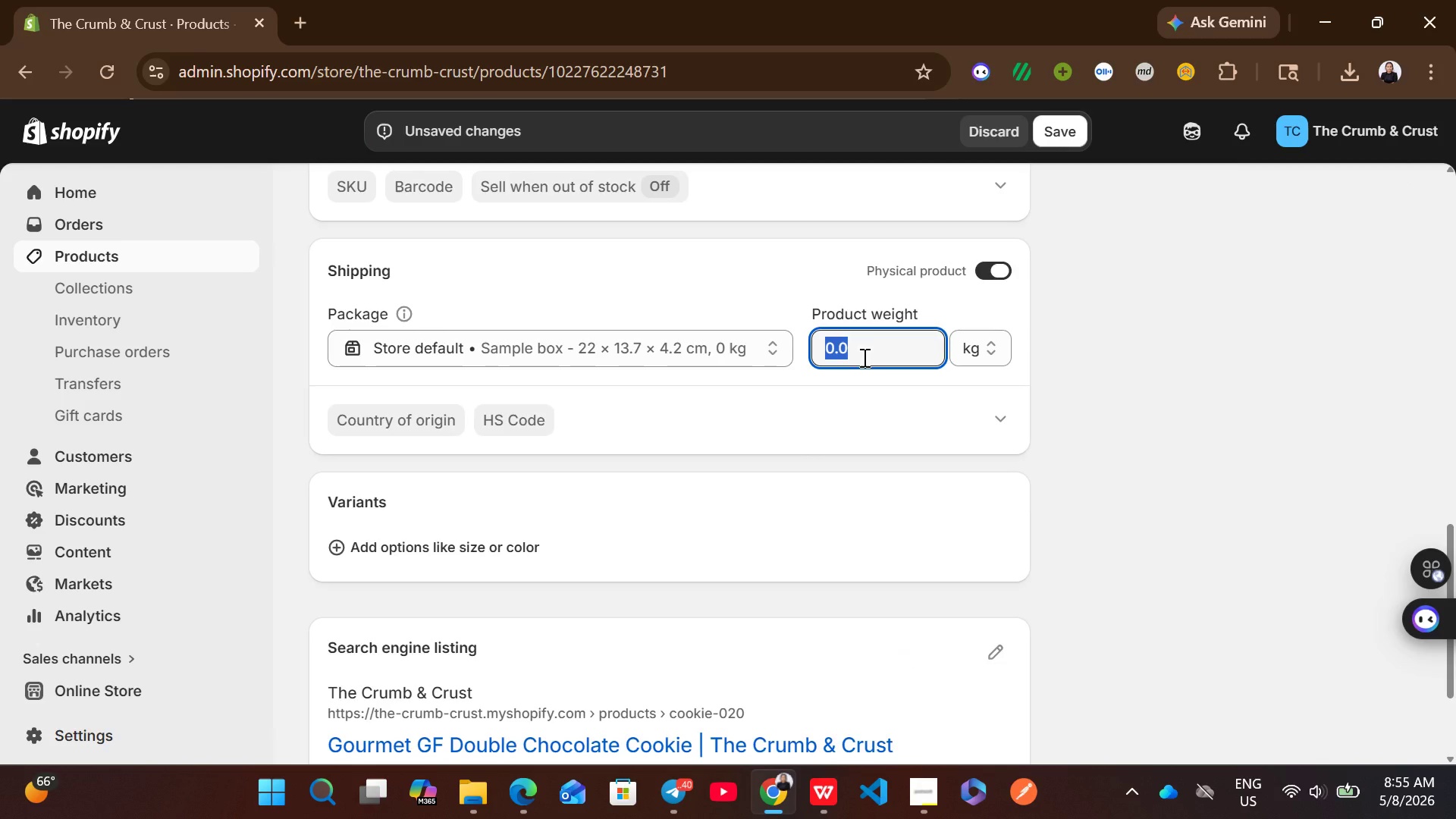 
wait(7.97)
 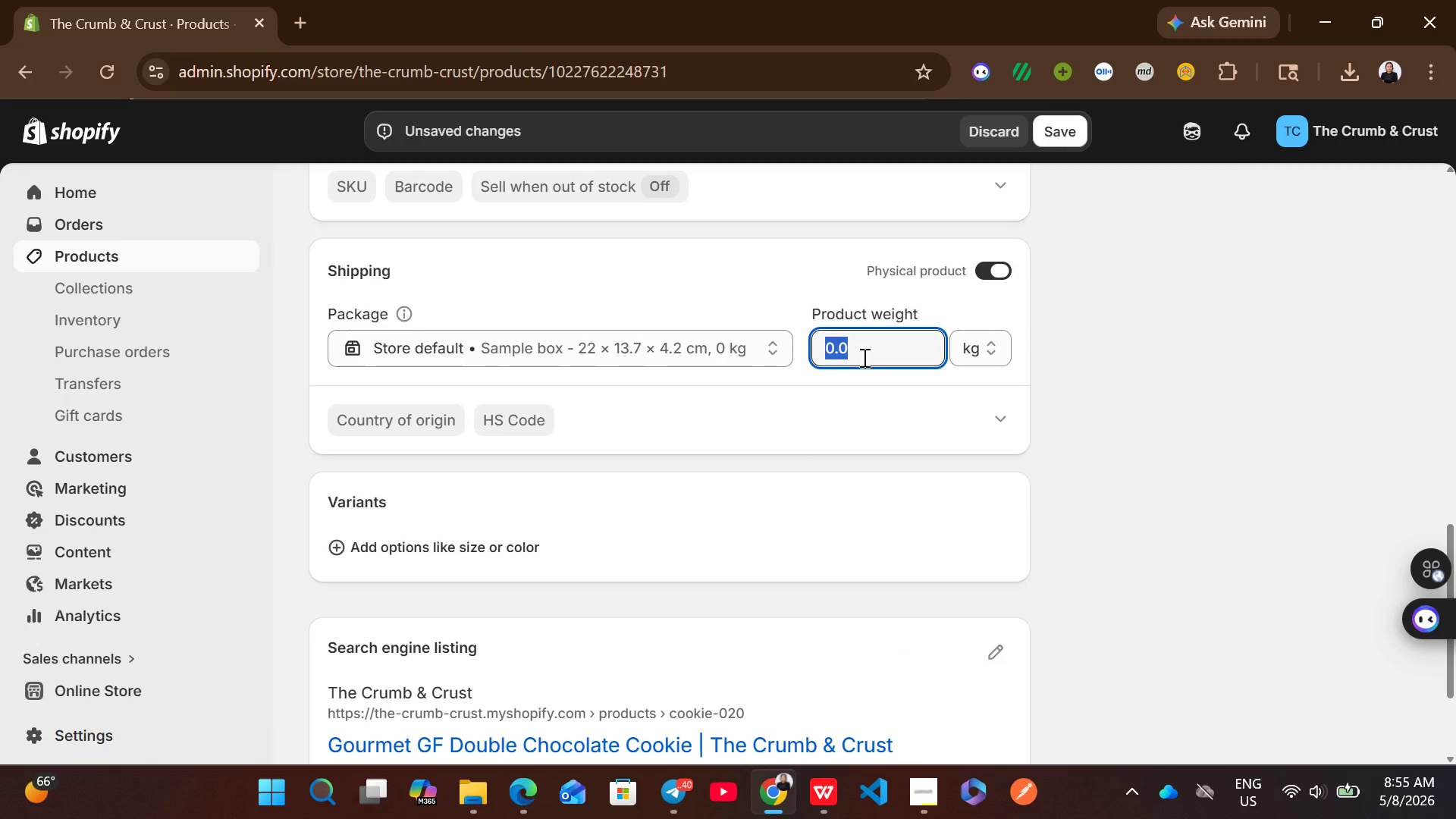 
left_click([863, 357])
 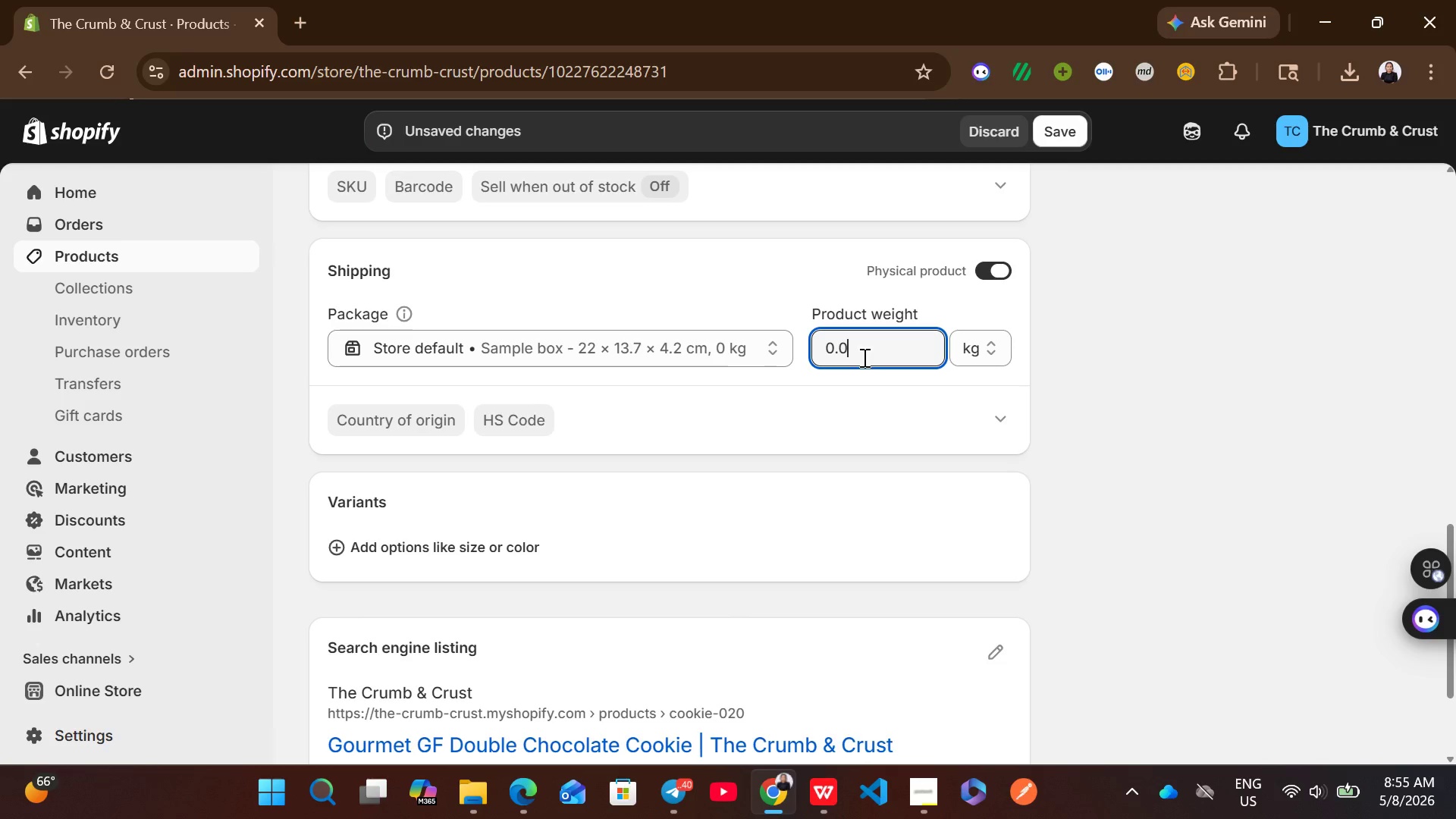 
key(Control+A)
 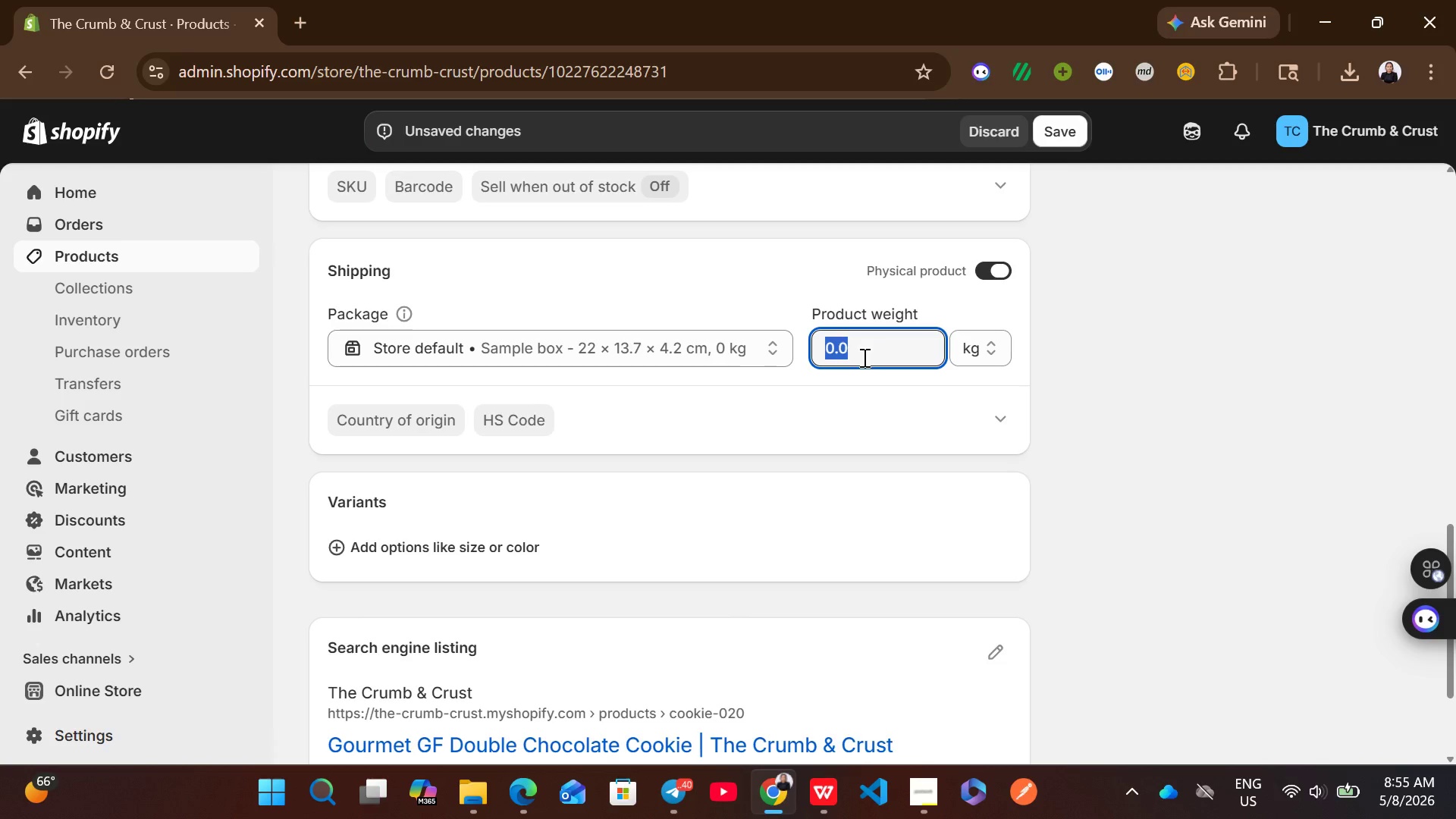 
type(10)
 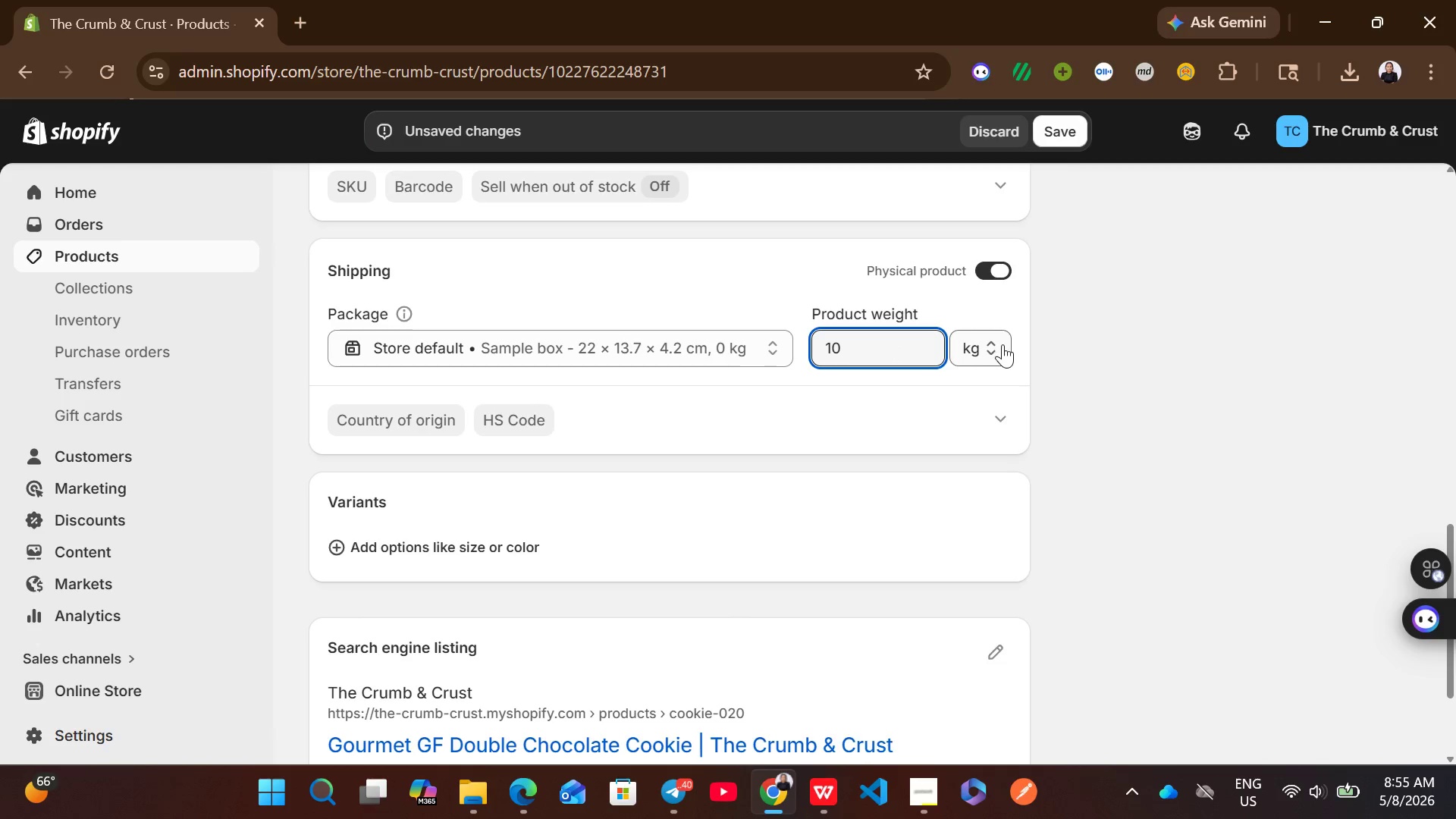 
left_click([1003, 344])
 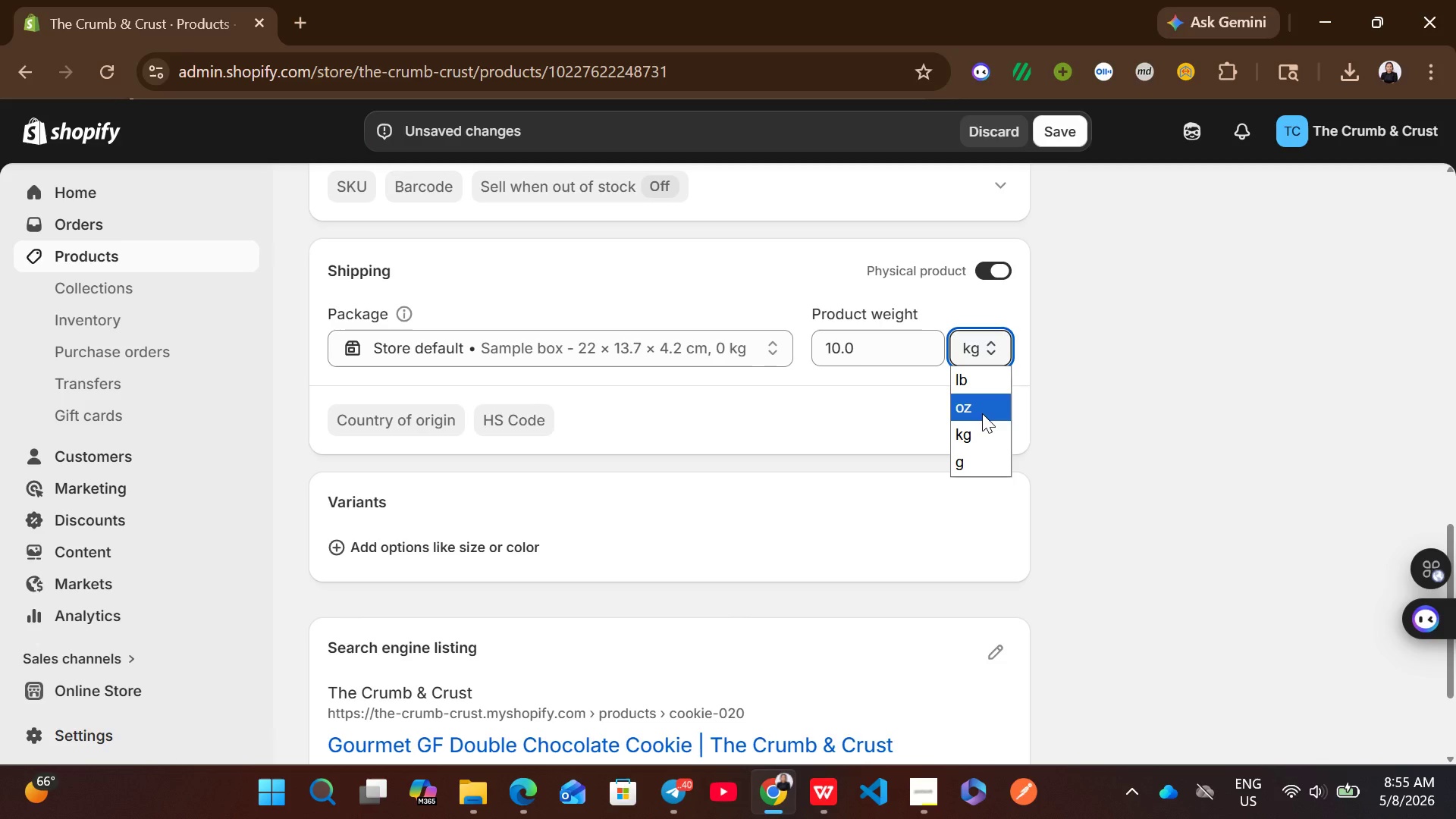 
left_click([982, 413])
 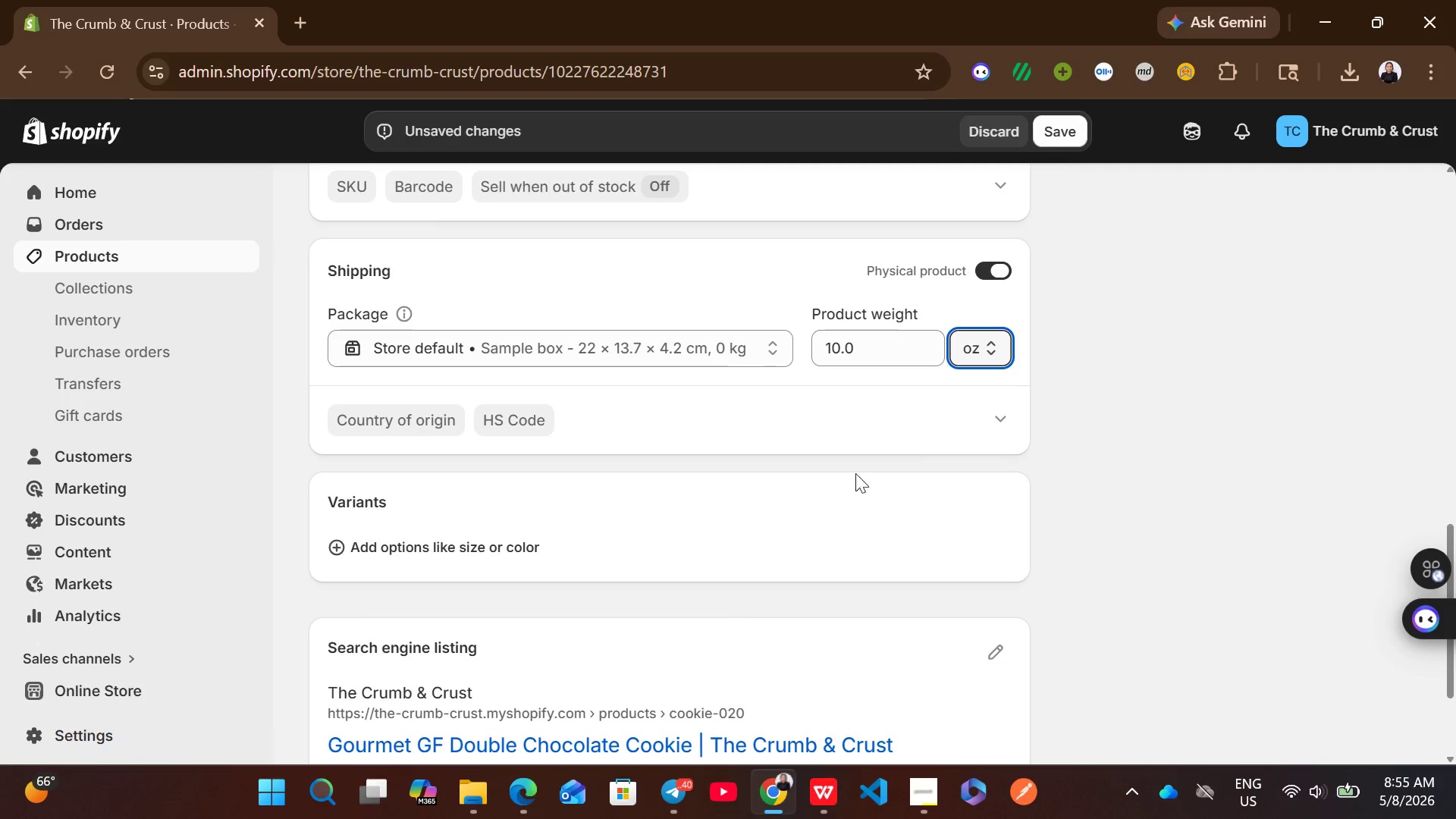 
mouse_move([858, 490])
 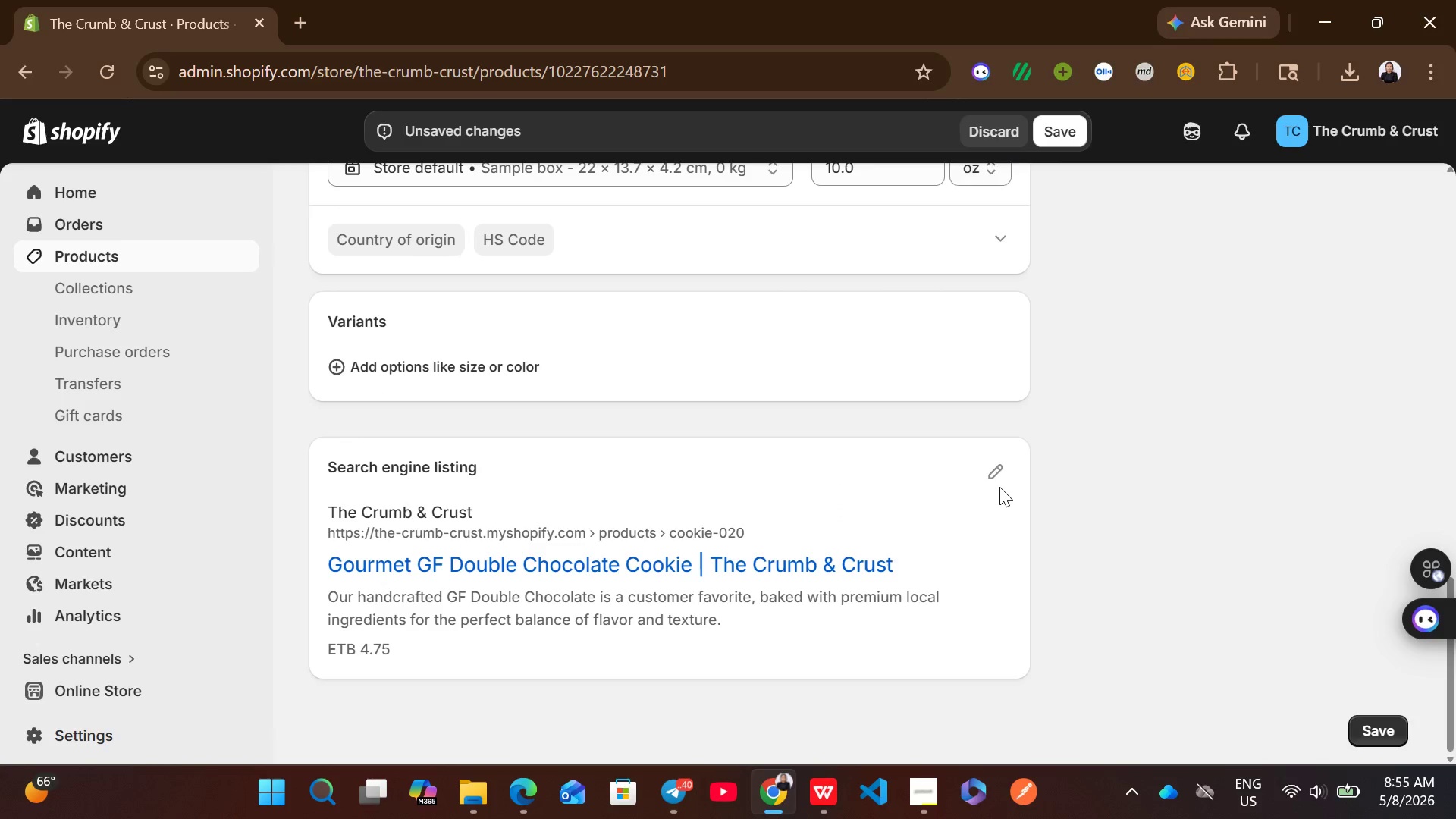 
double_click([999, 487])
 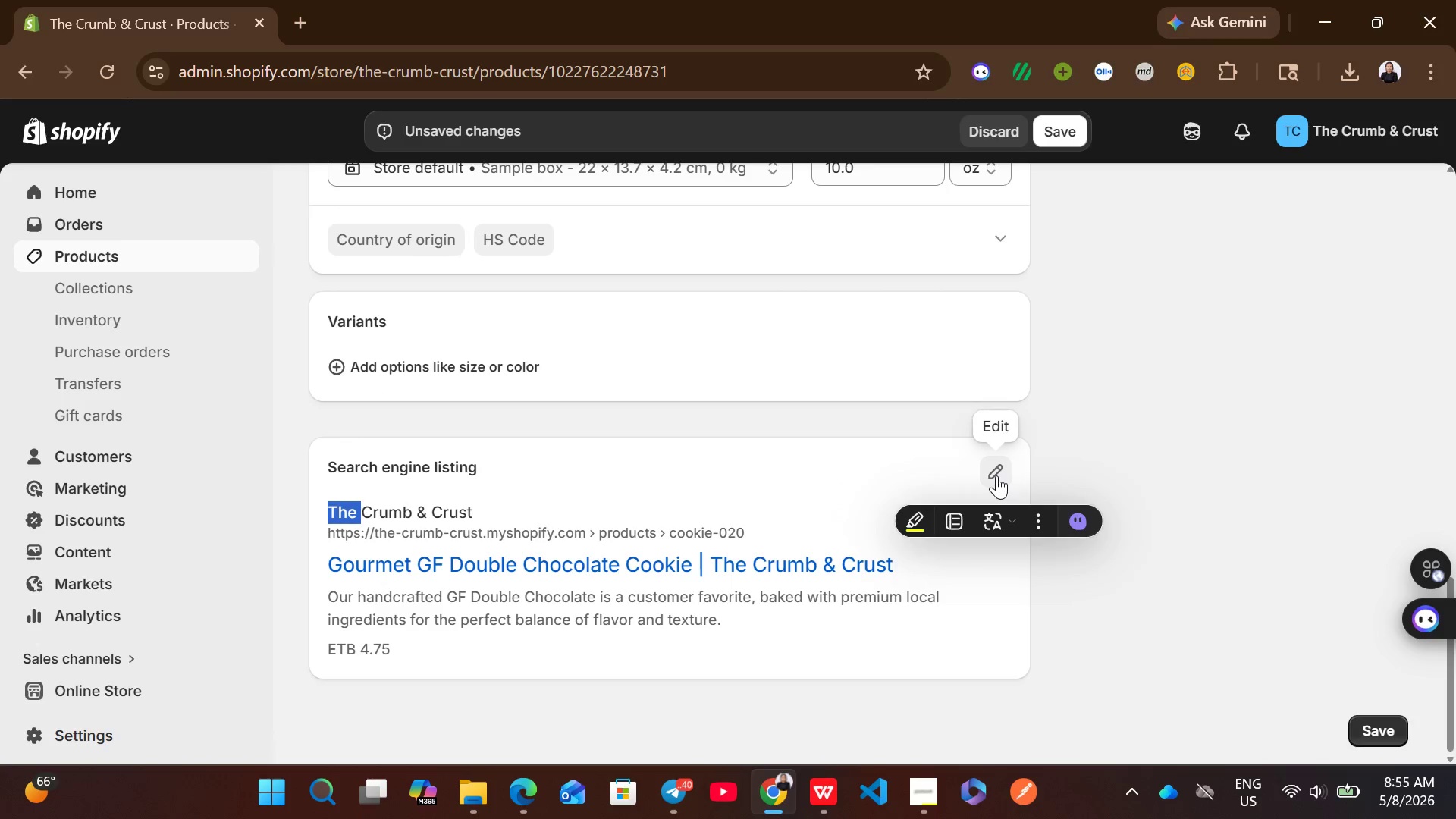 
left_click([996, 475])
 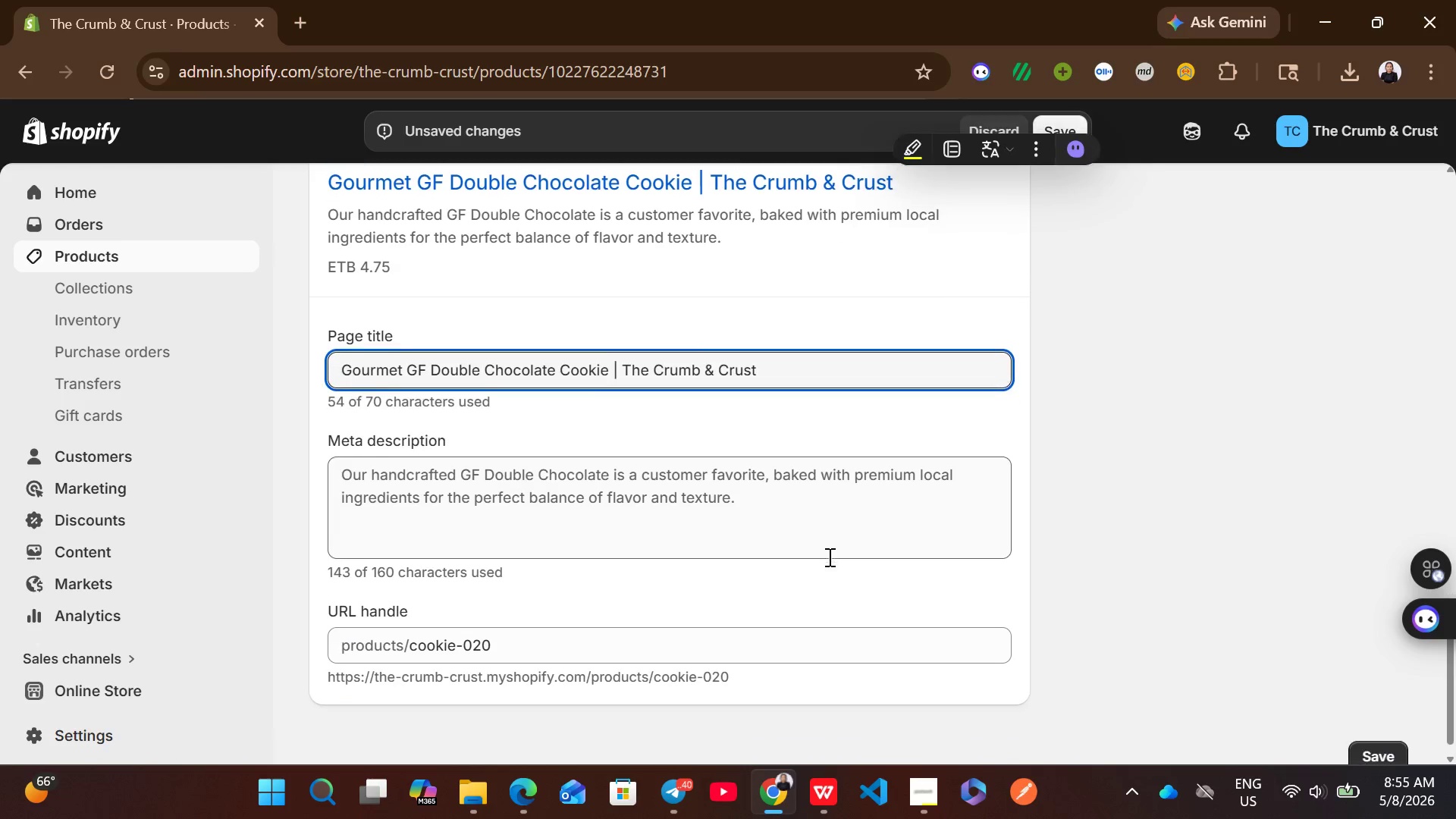 
left_click([704, 520])
 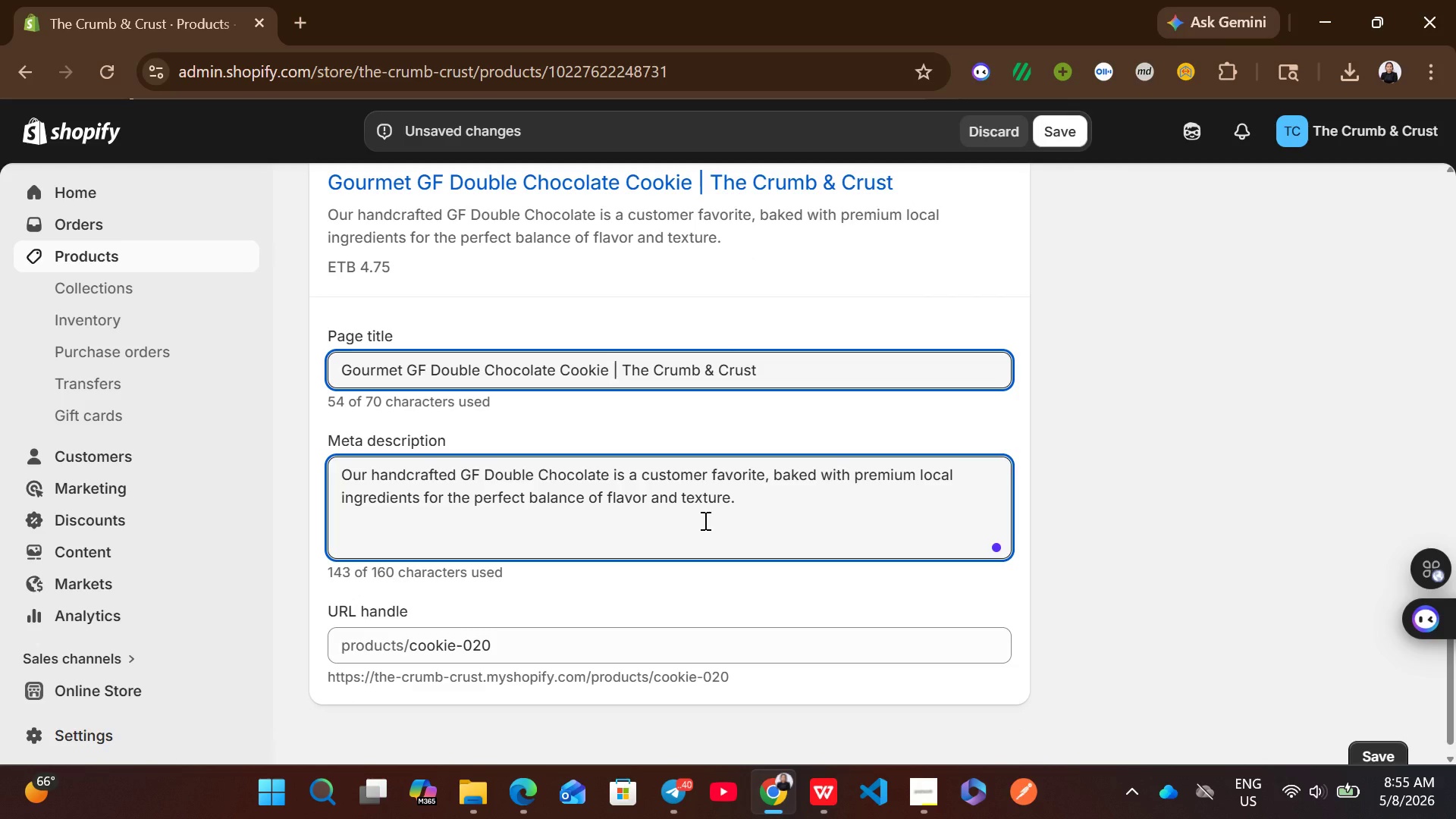 
wait(5.69)
 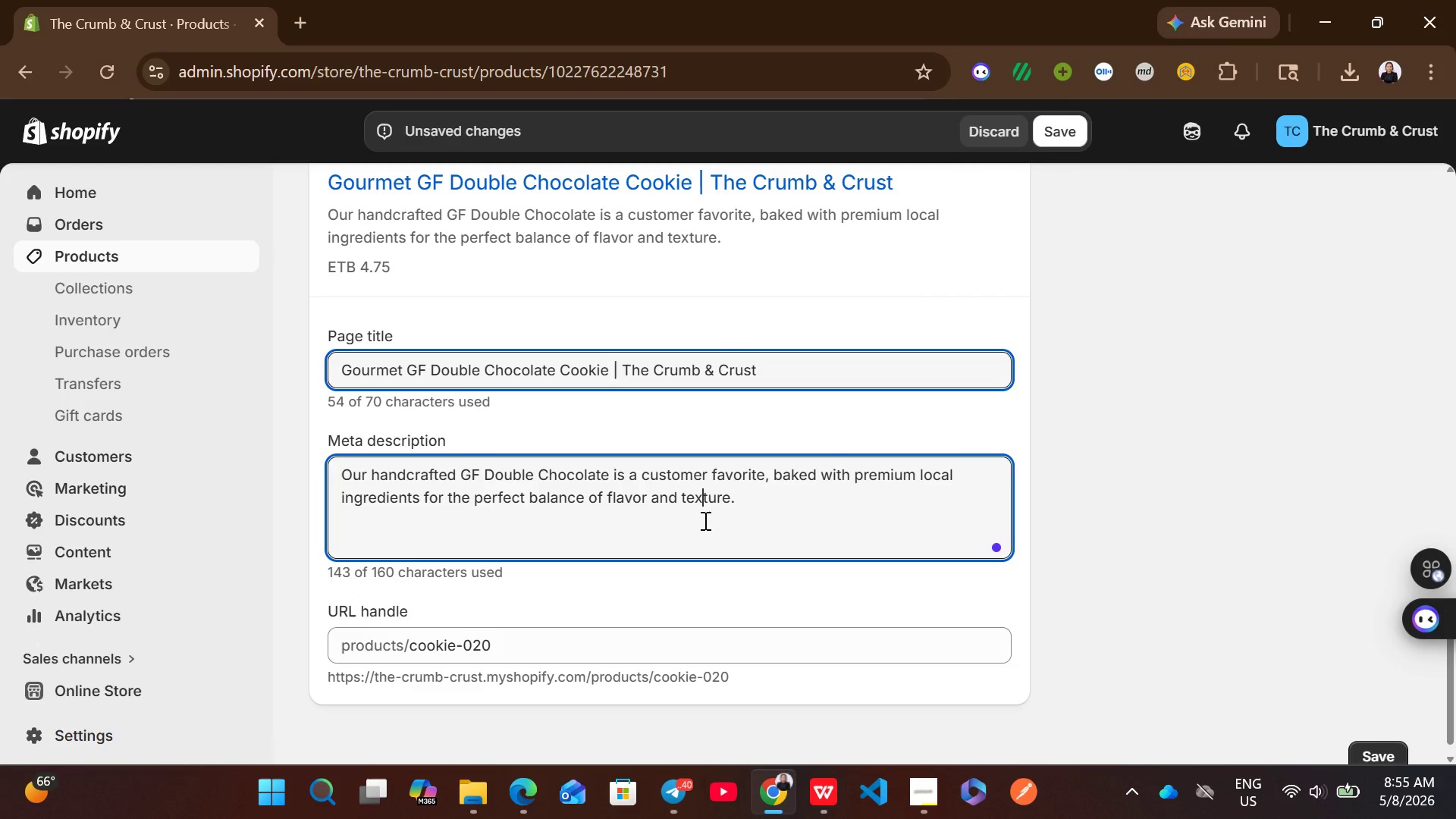 
key(Control+A)
 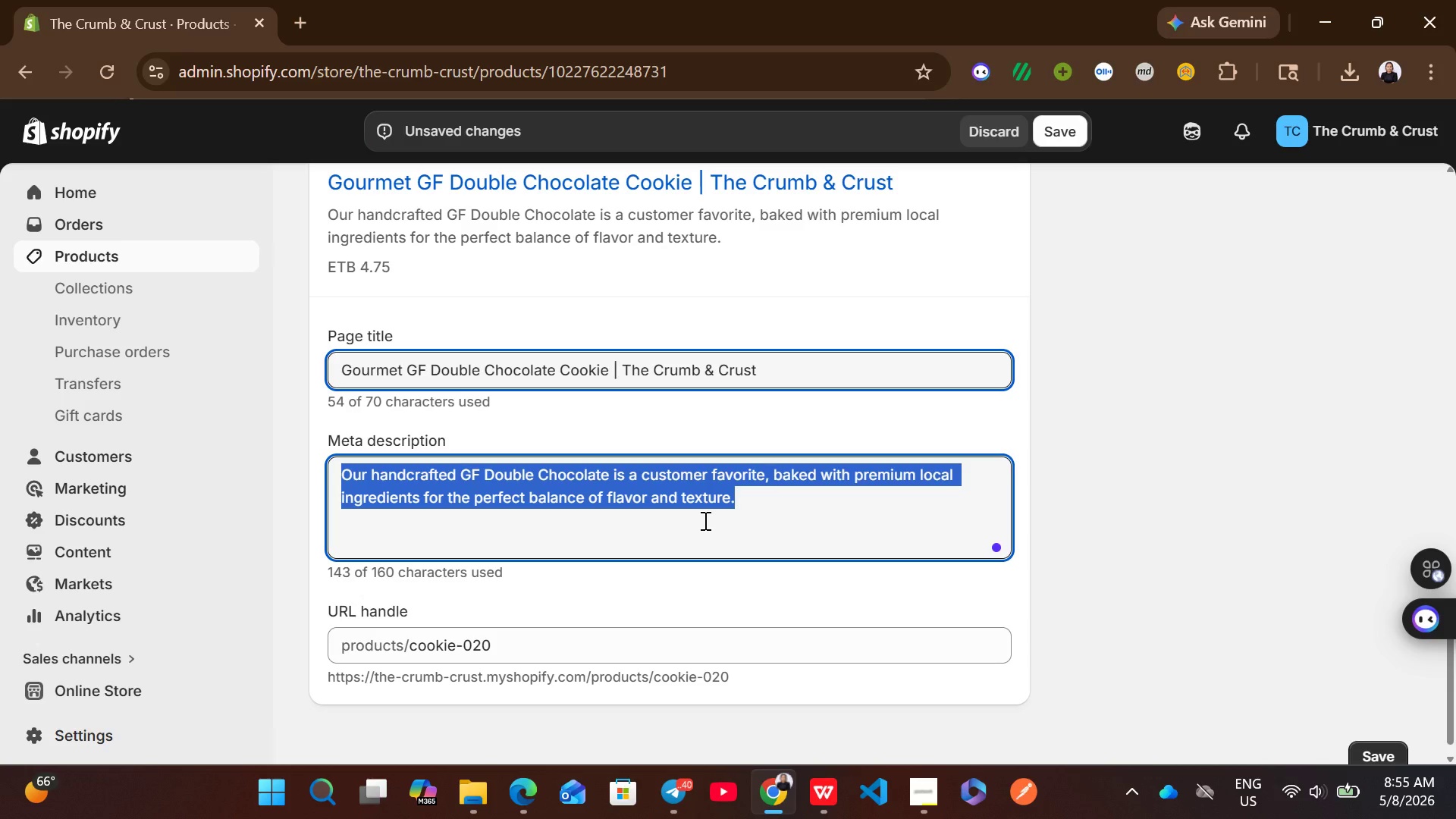 
type(Treat yoyr )
key(Backspace)
key(Backspace)
key(Backspace)
type(ur self )
 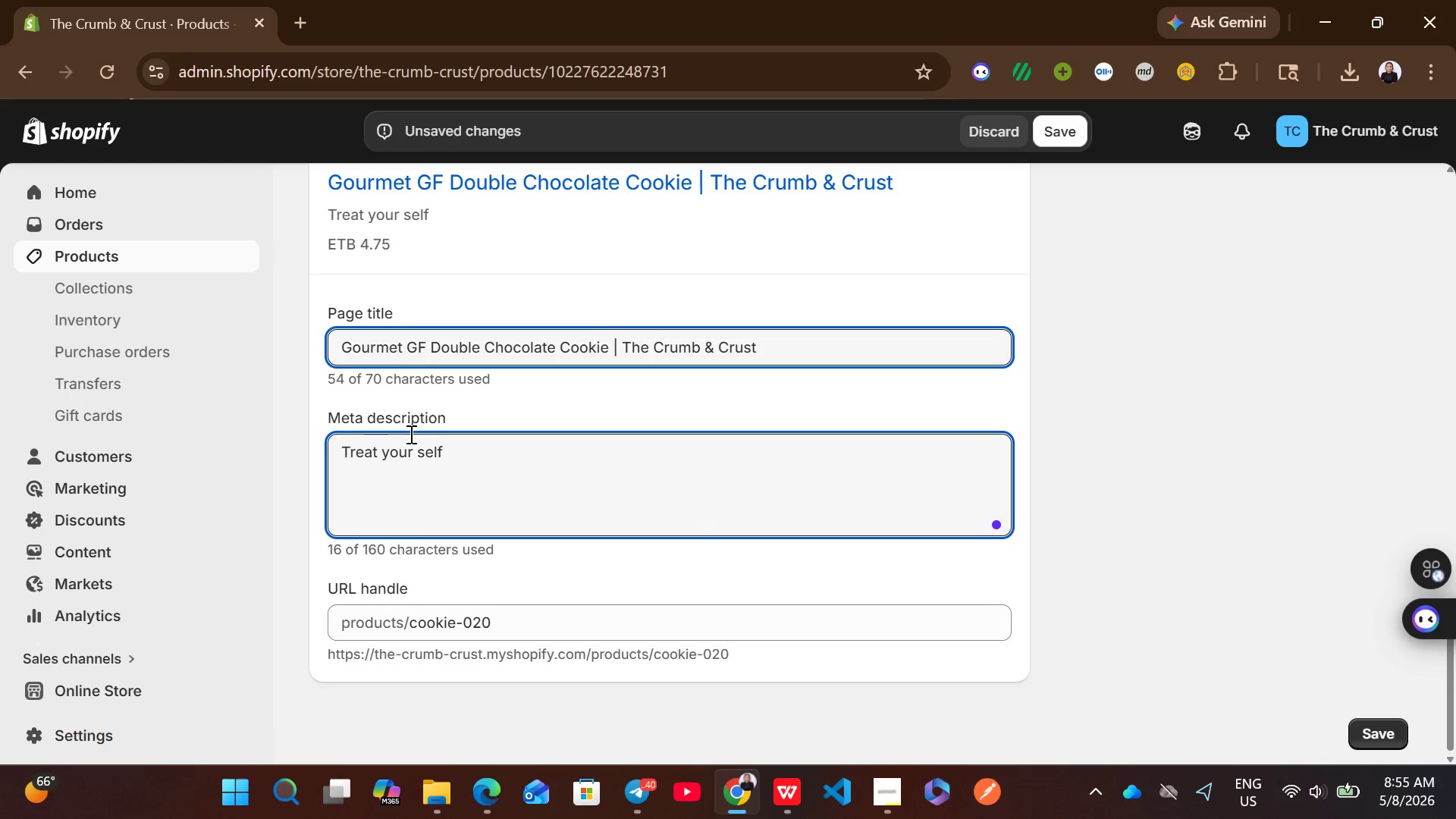 
left_click([420, 447])
 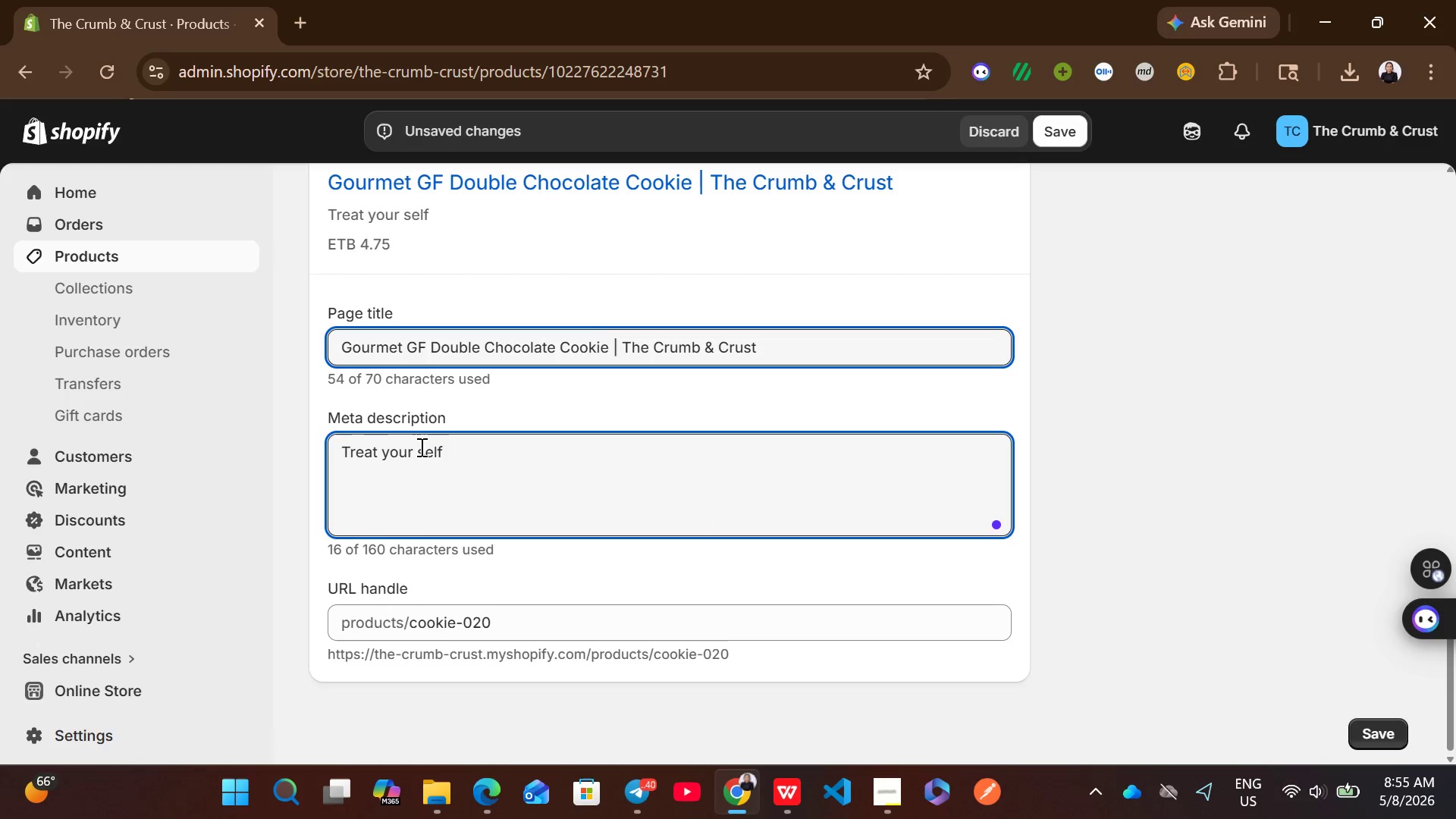 
key(Backspace)
 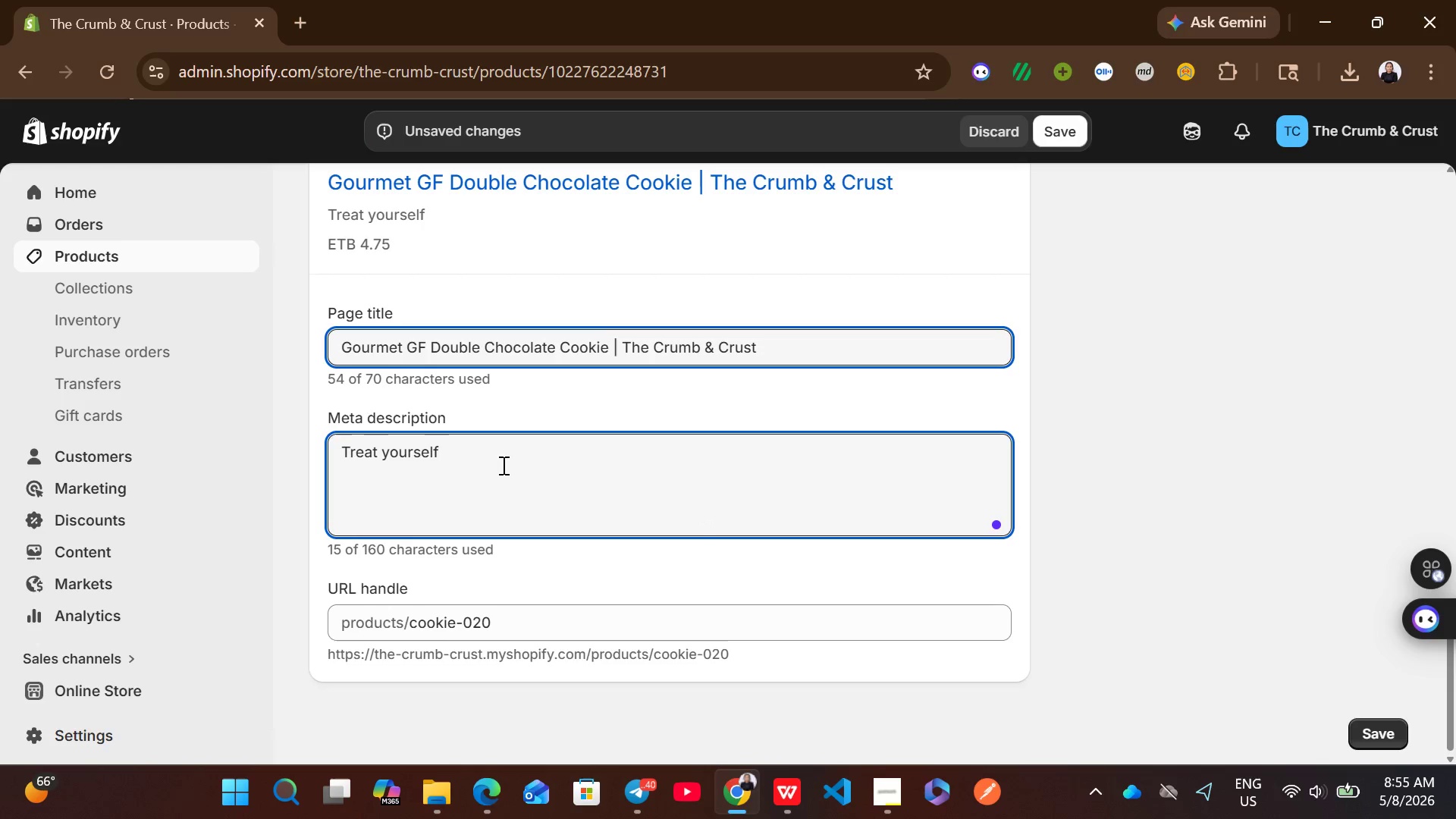 
left_click([474, 450])
 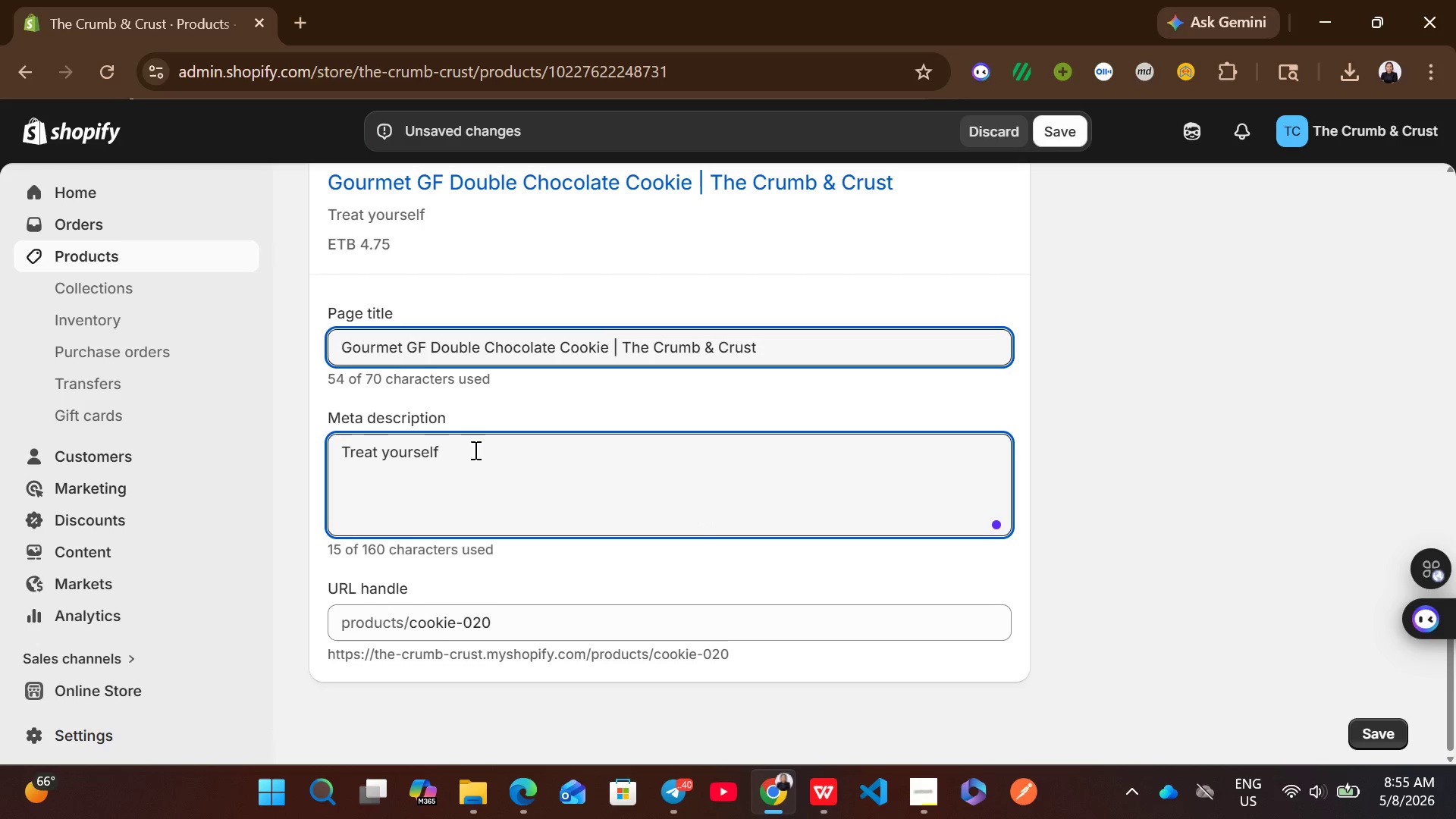 
type(to  =a handcrafted )
 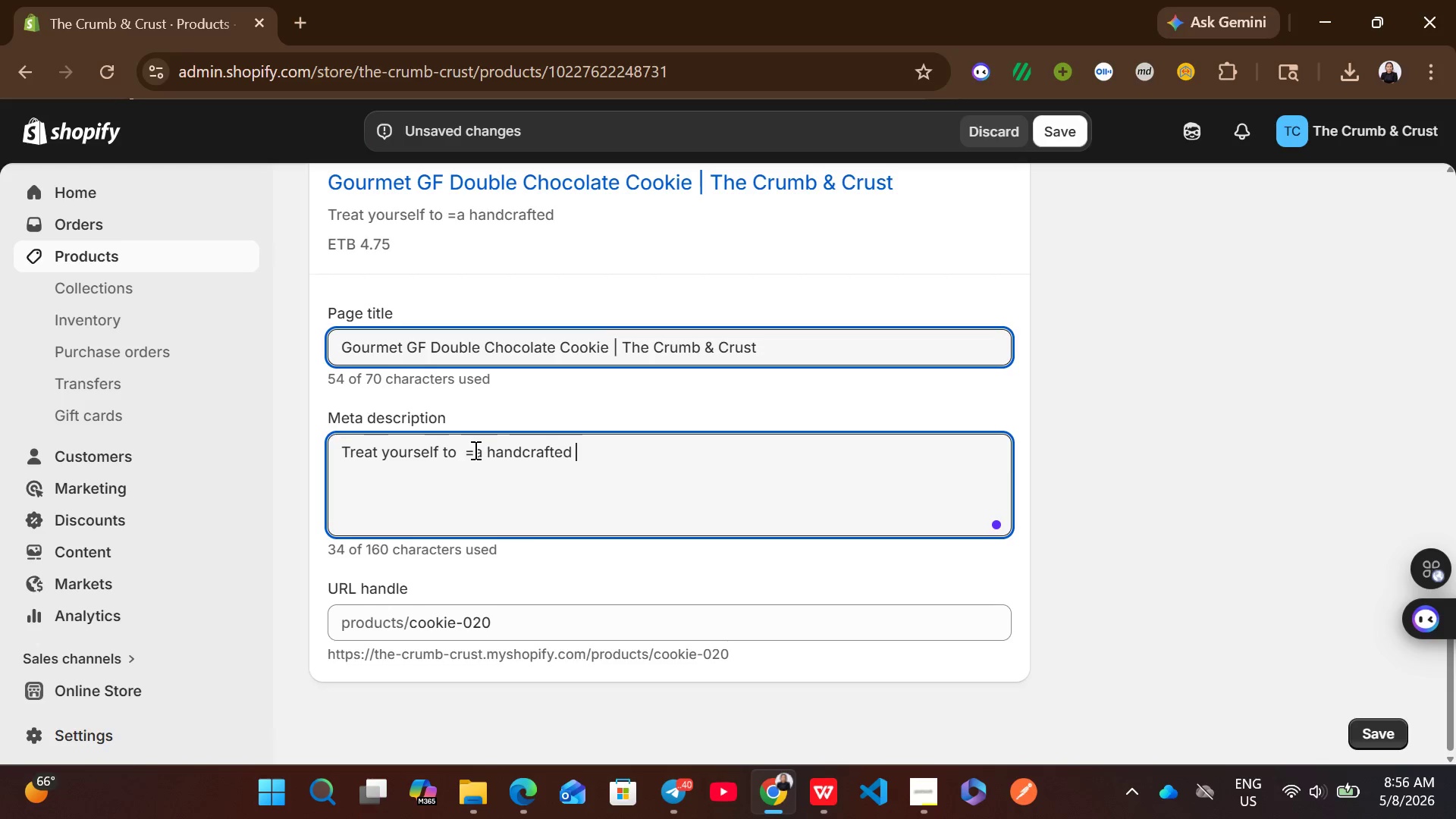 
type(GF double chocolate cookie. )
 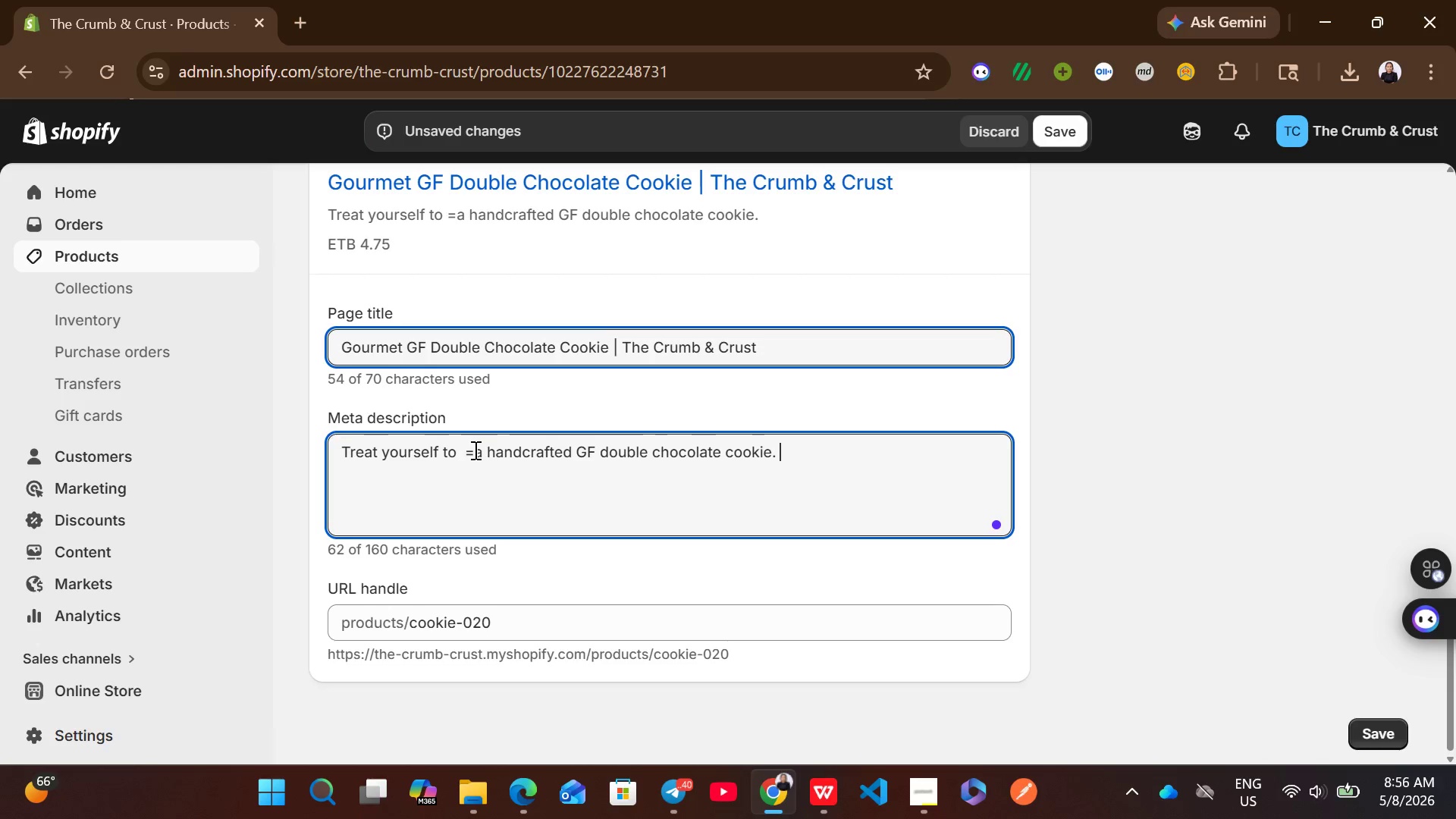 
wait(5.52)
 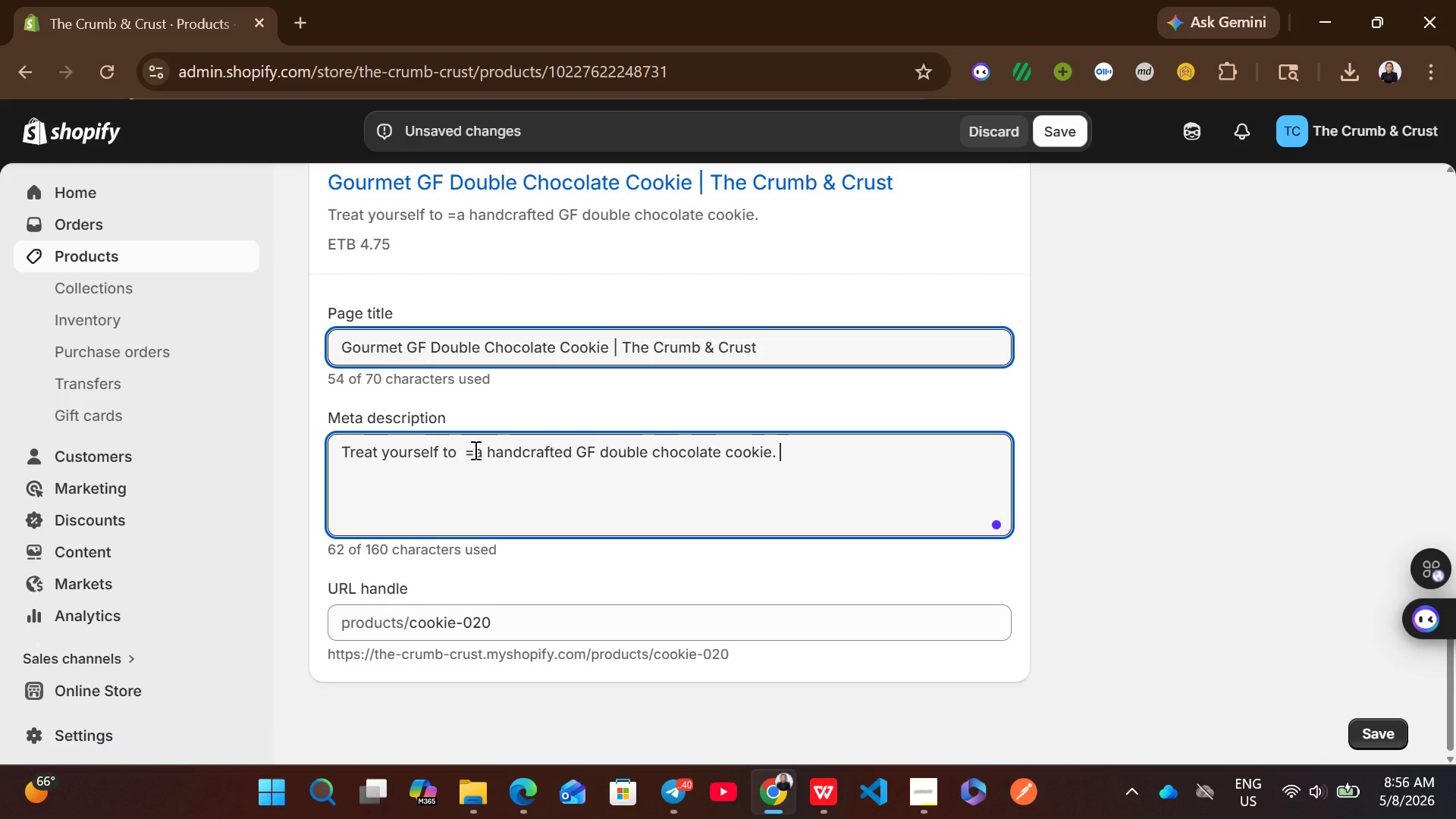 
type(Baked fresh daily with premium ingredients )
 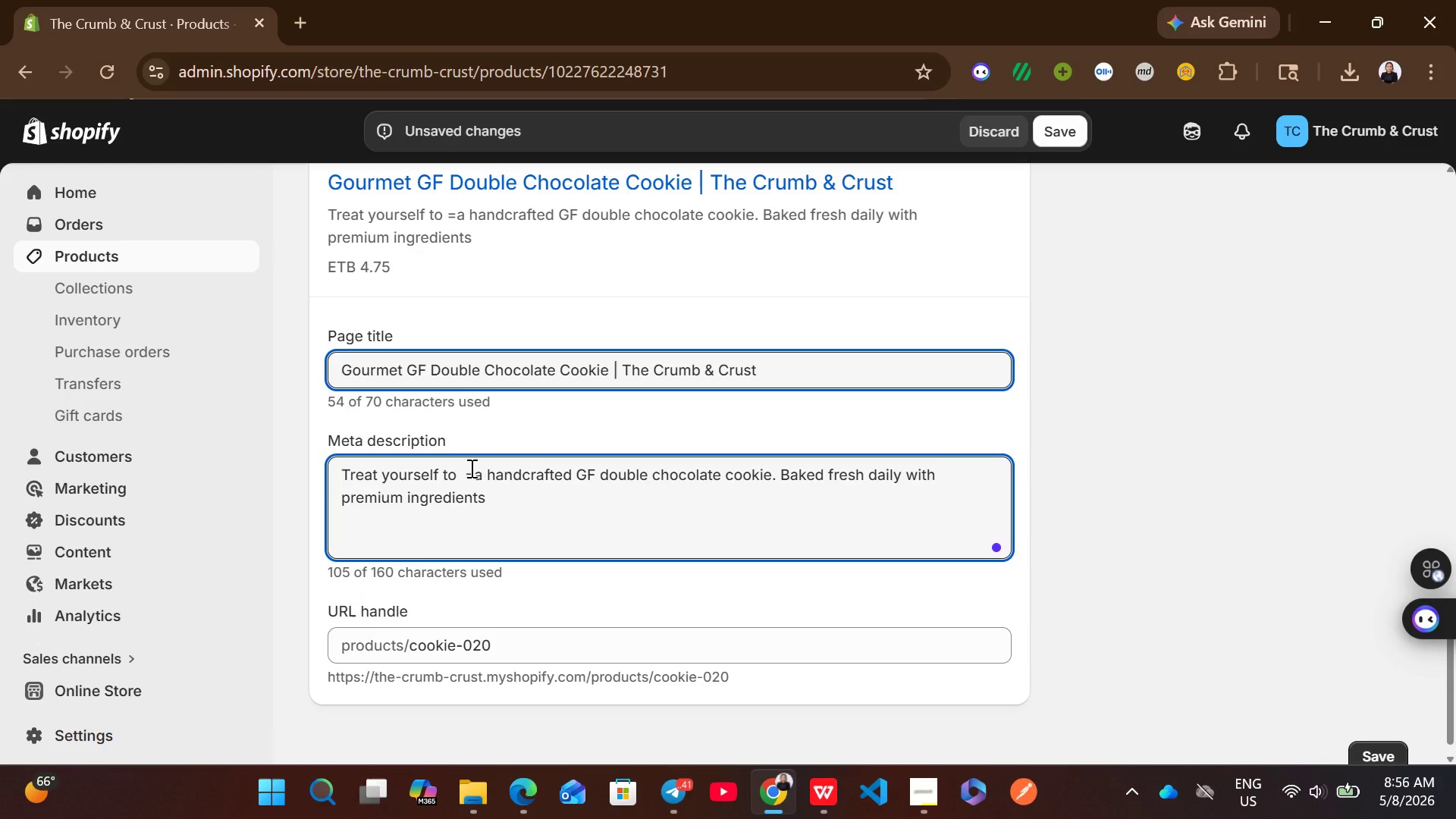 
left_click([470, 469])
 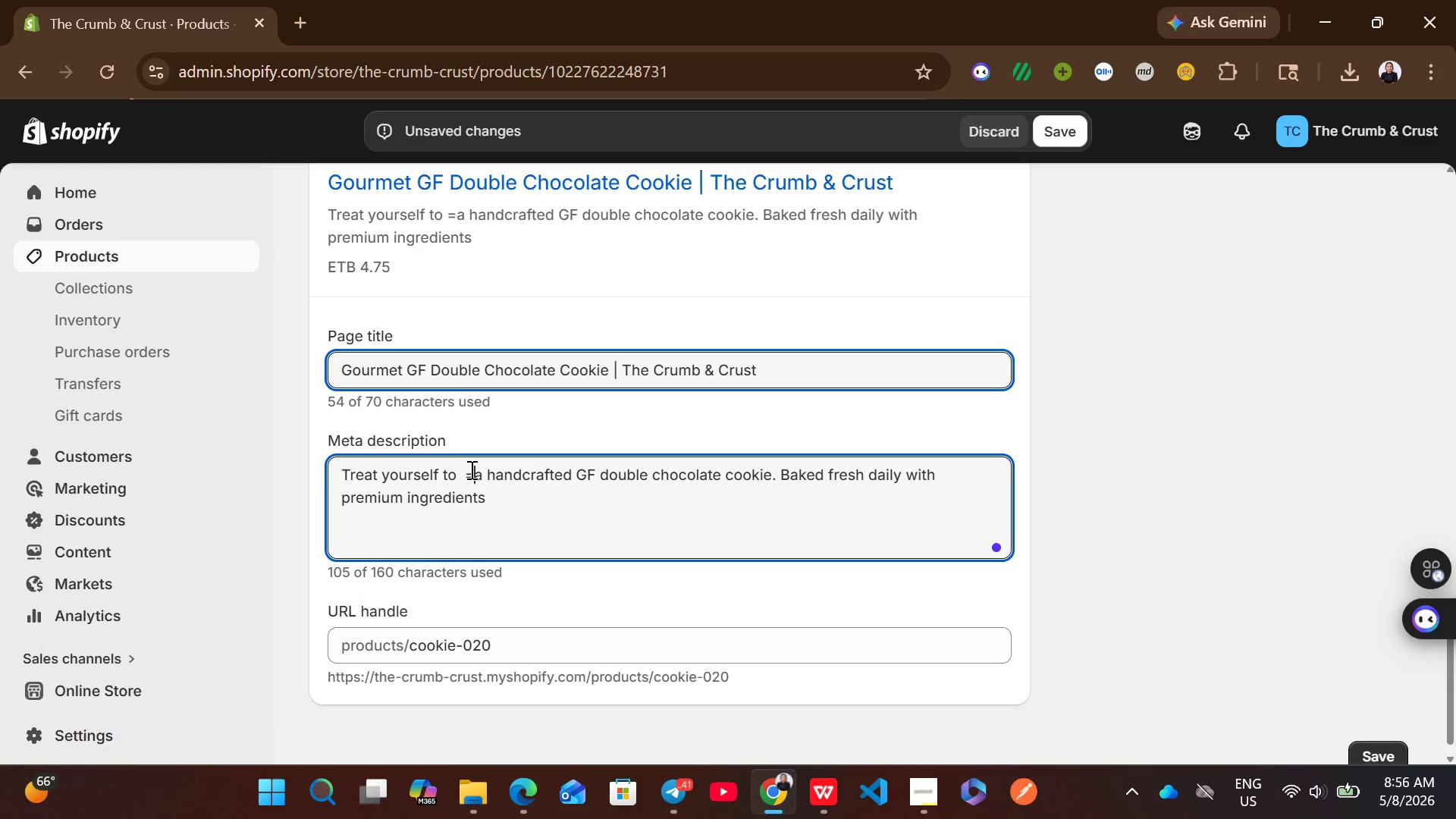 
key(Backspace)
 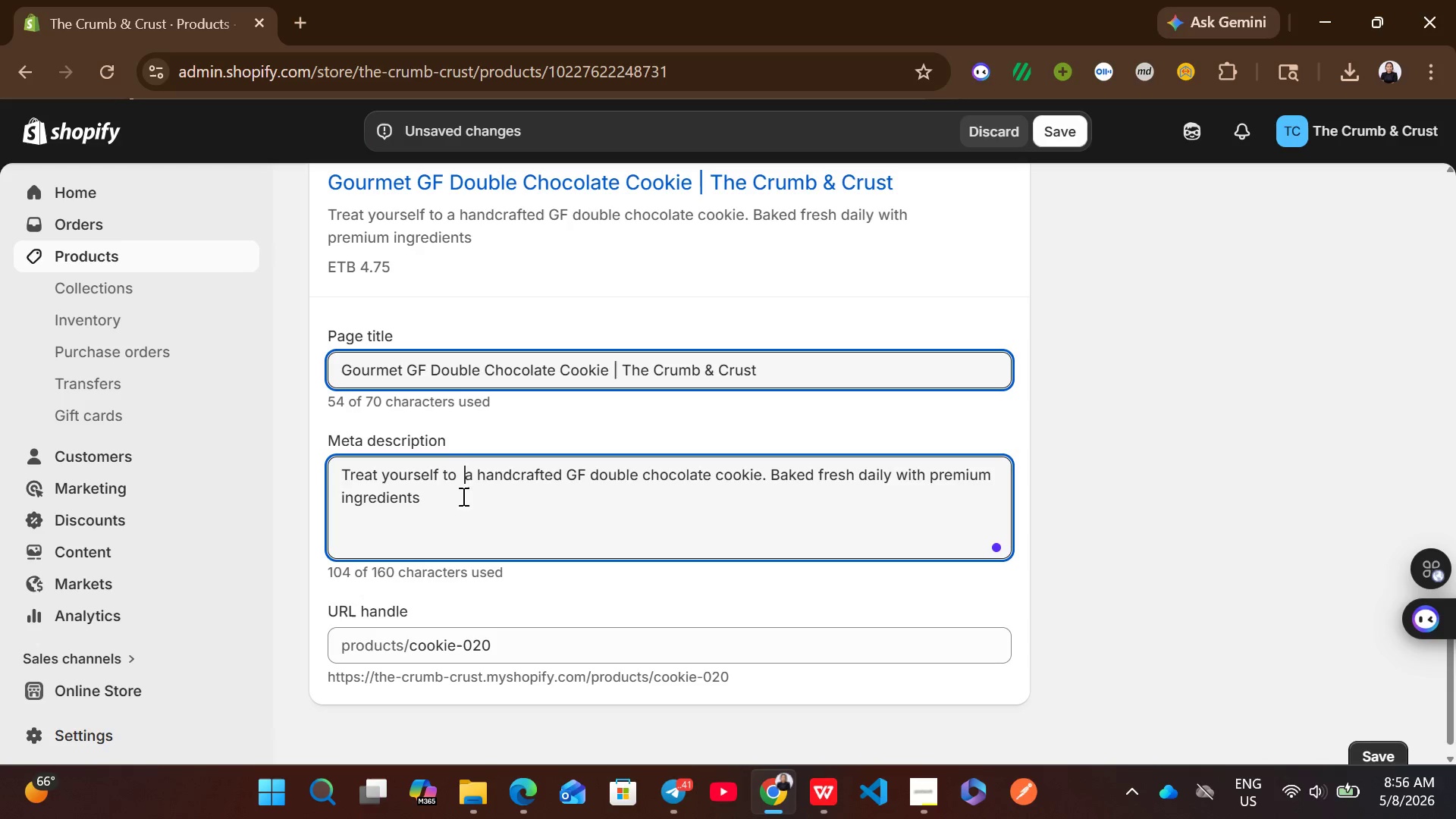 
left_click([447, 496])
 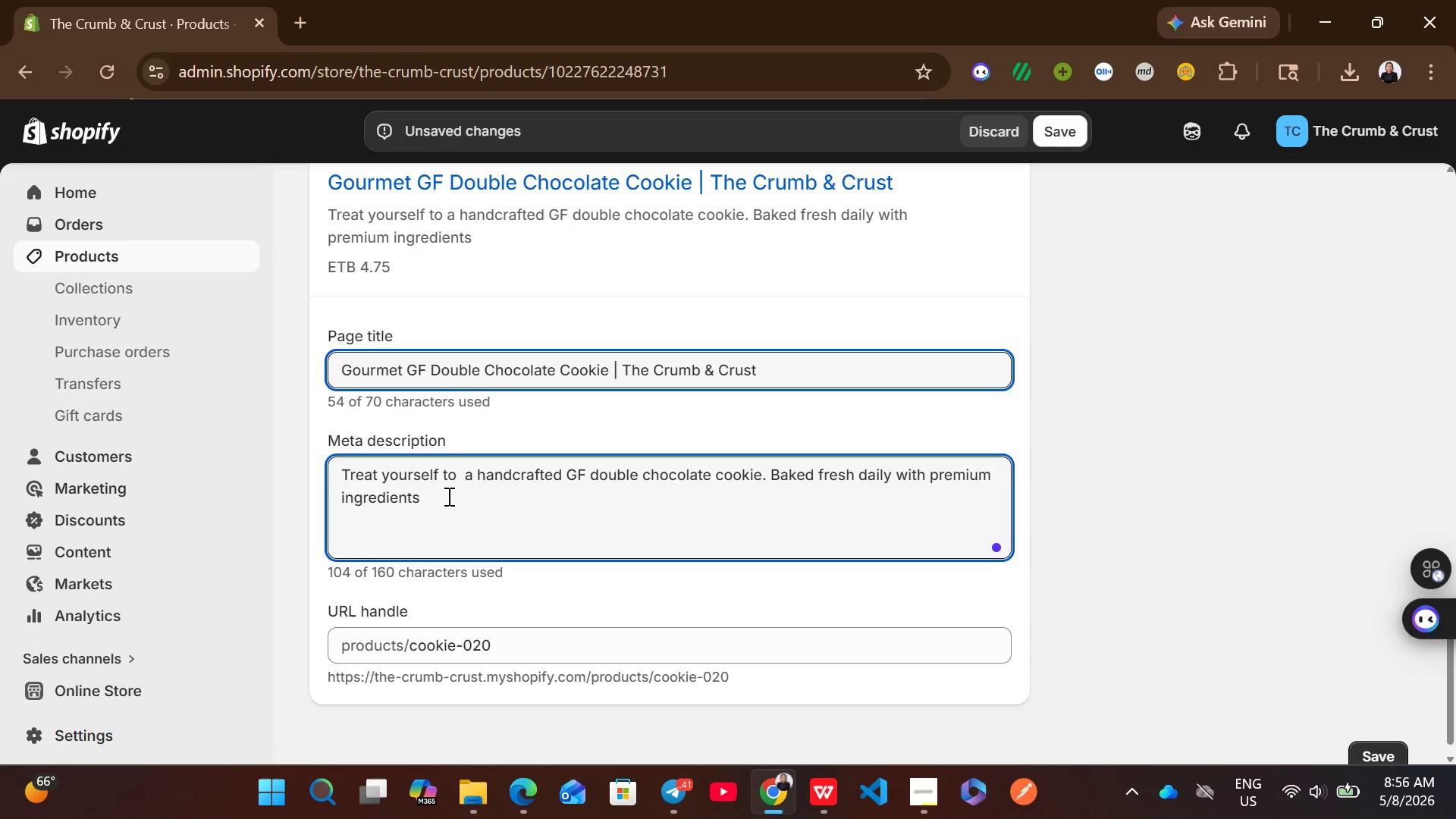 
type(at the )
 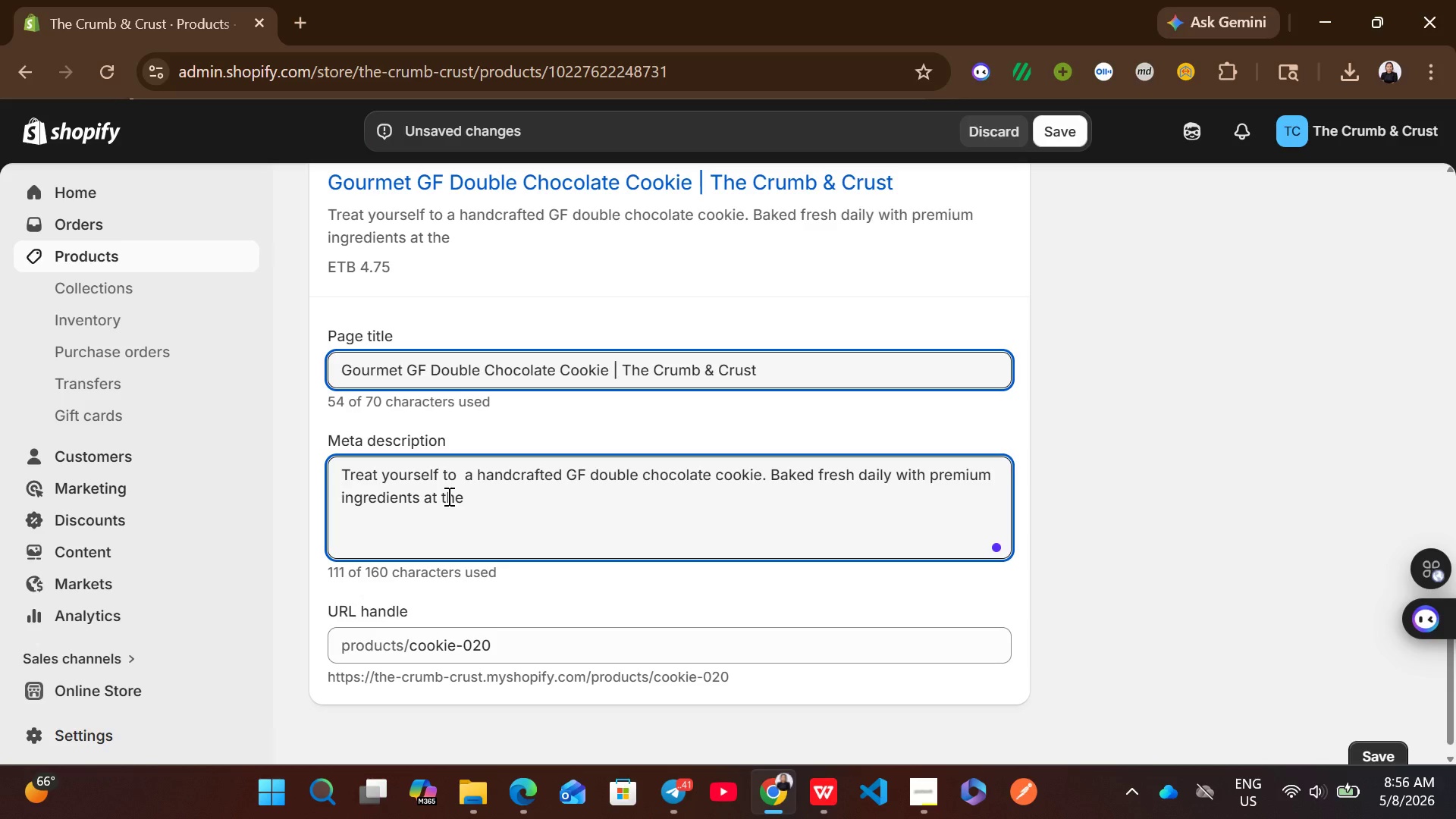 
key(Backspace)
key(Backspace)
key(Backspace)
key(Backspace)
type(The )
 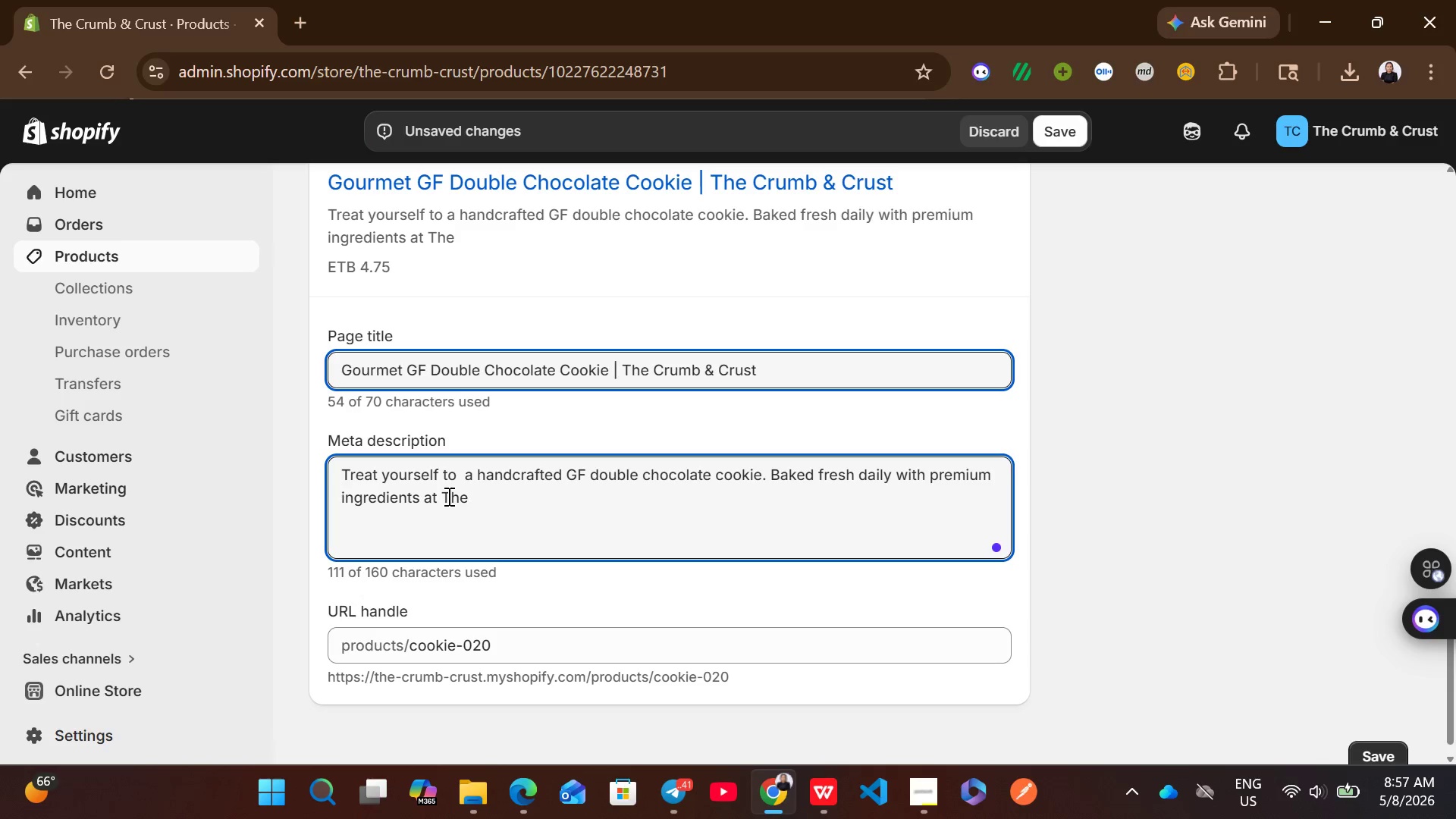 
type(Crumb & Crust bakery.)
 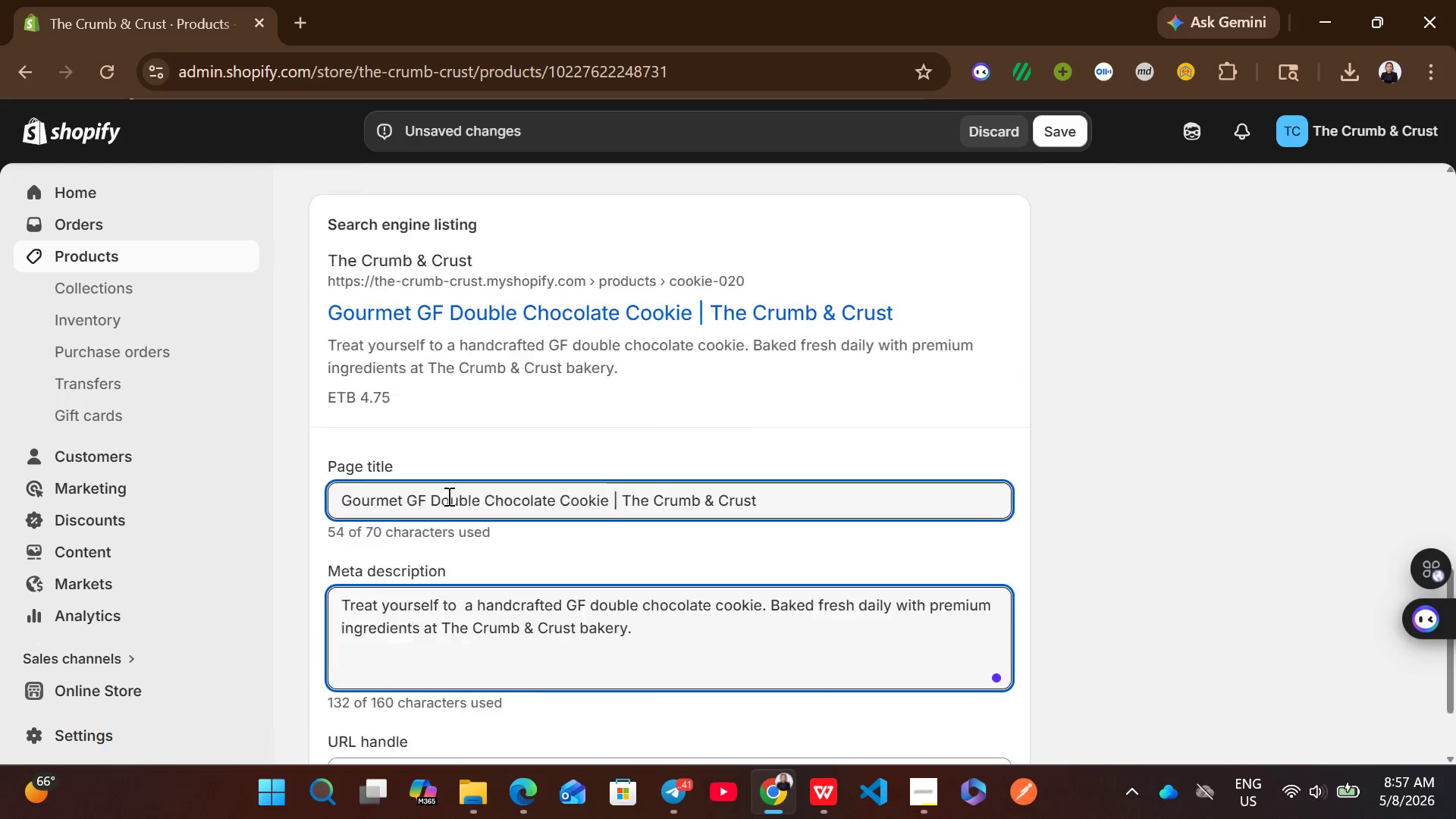 
left_click([771, 508])
 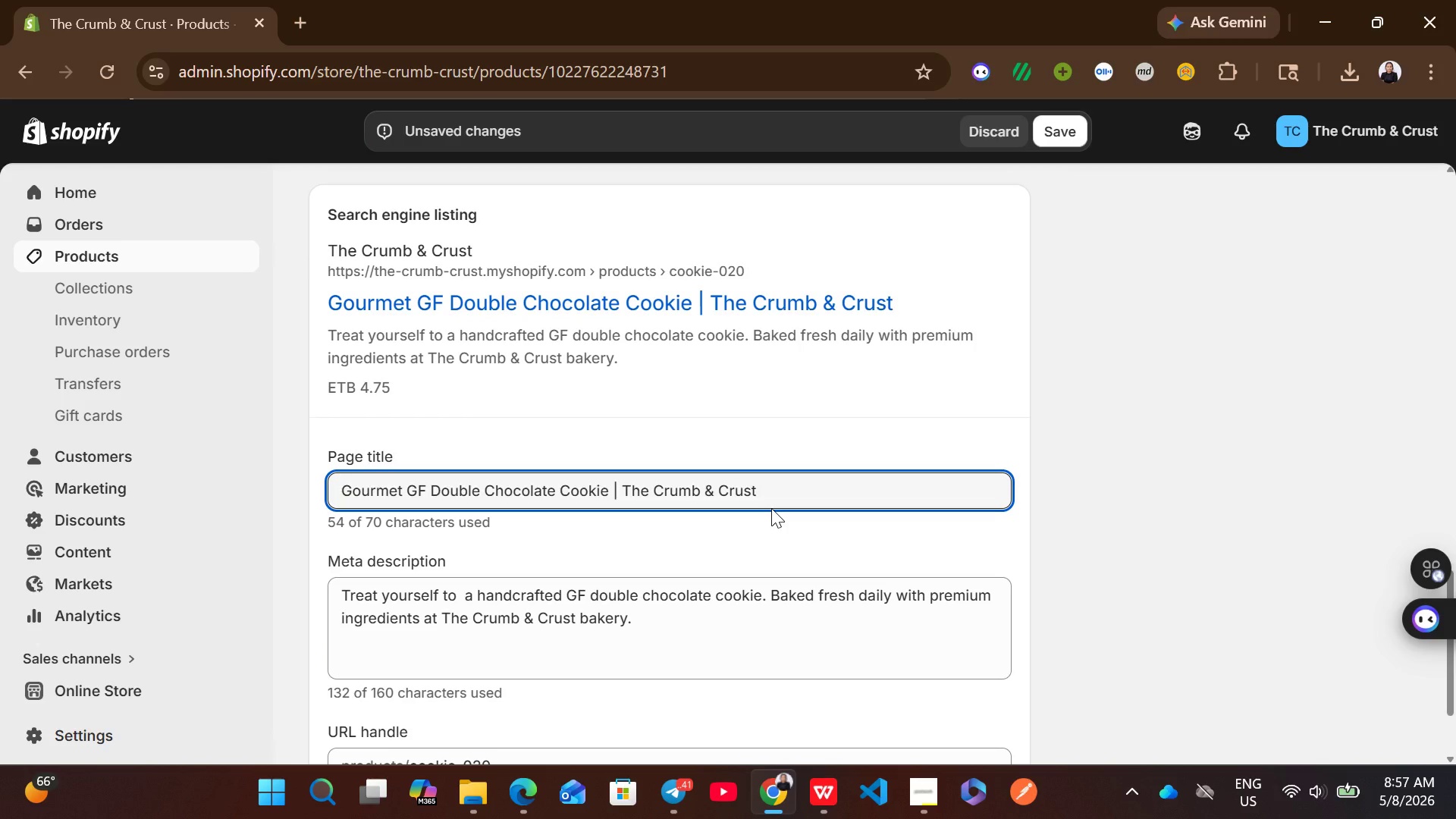 
left_click([741, 489])
 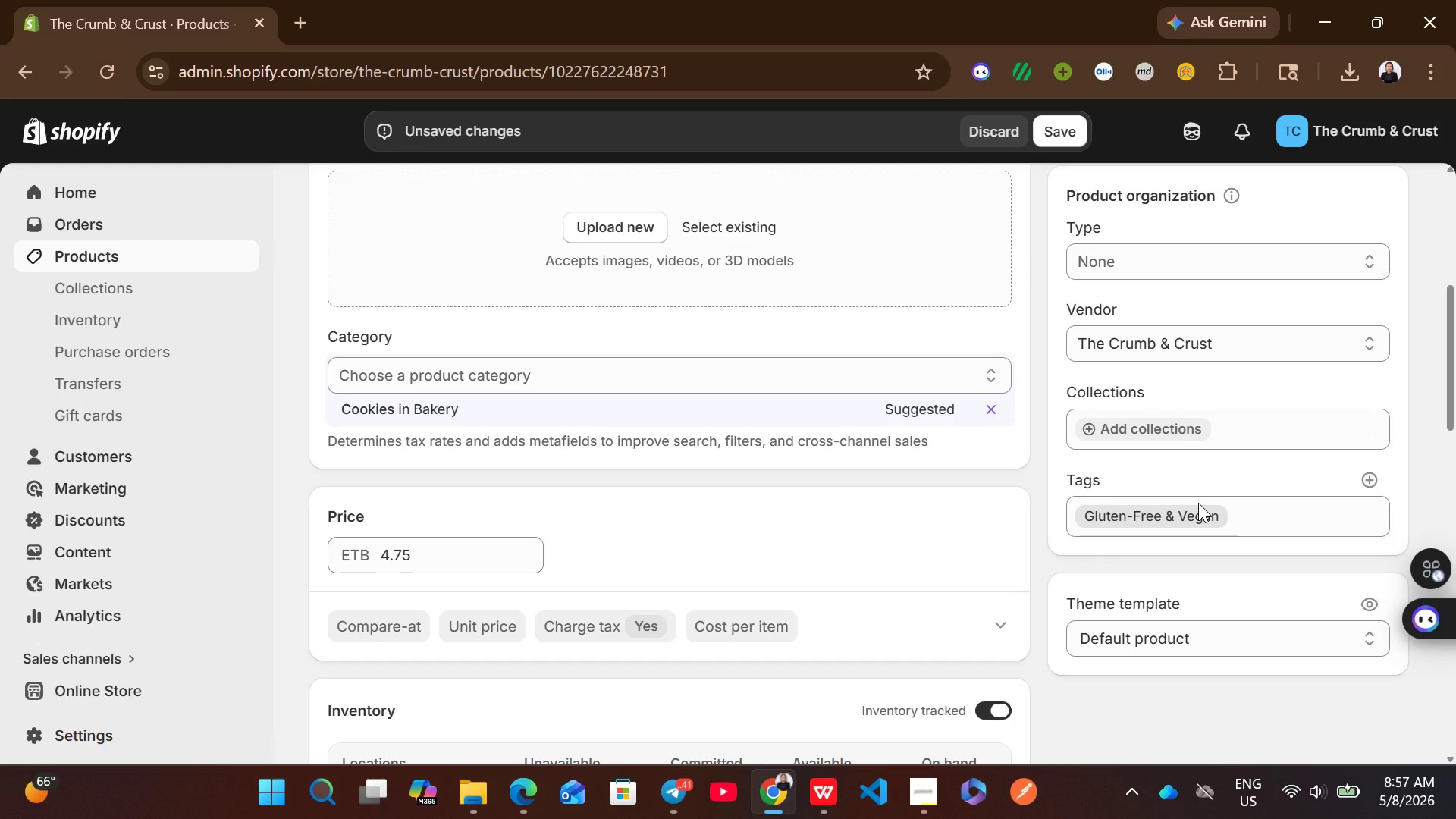 
wait(11.19)
 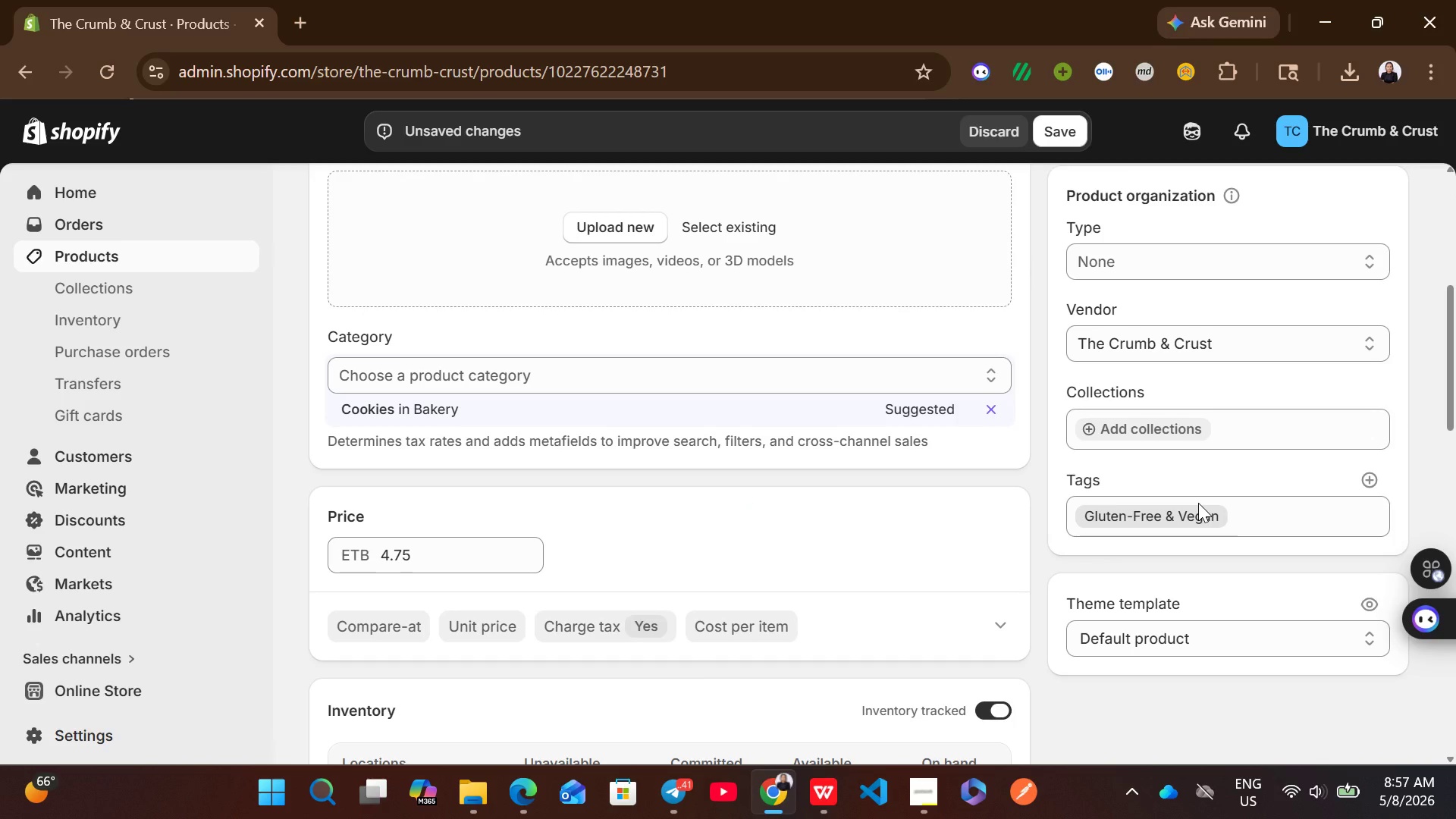 
left_click([1134, 269])
 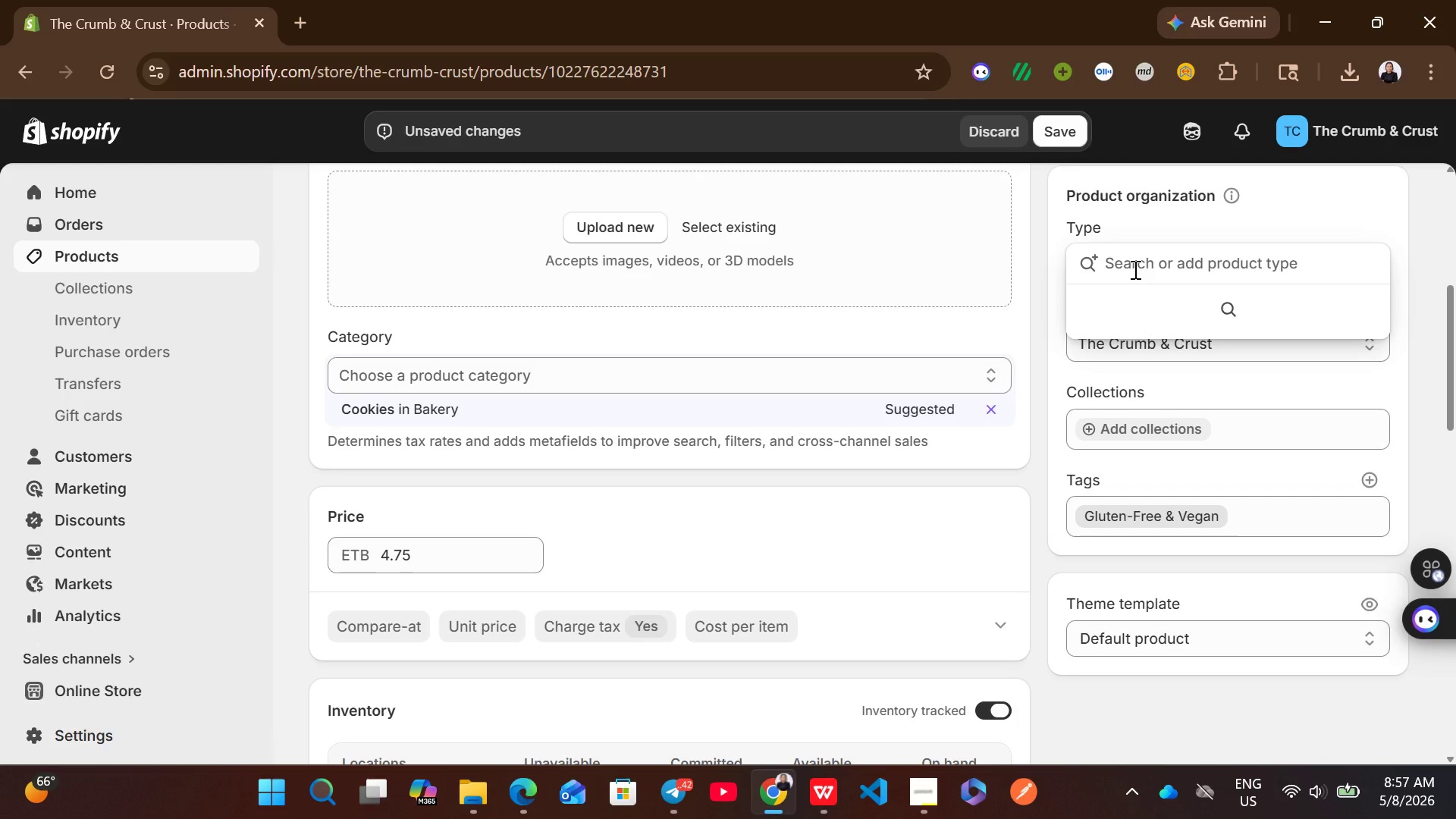 
hold_key(key=ShiftLeft, duration=0.31)
 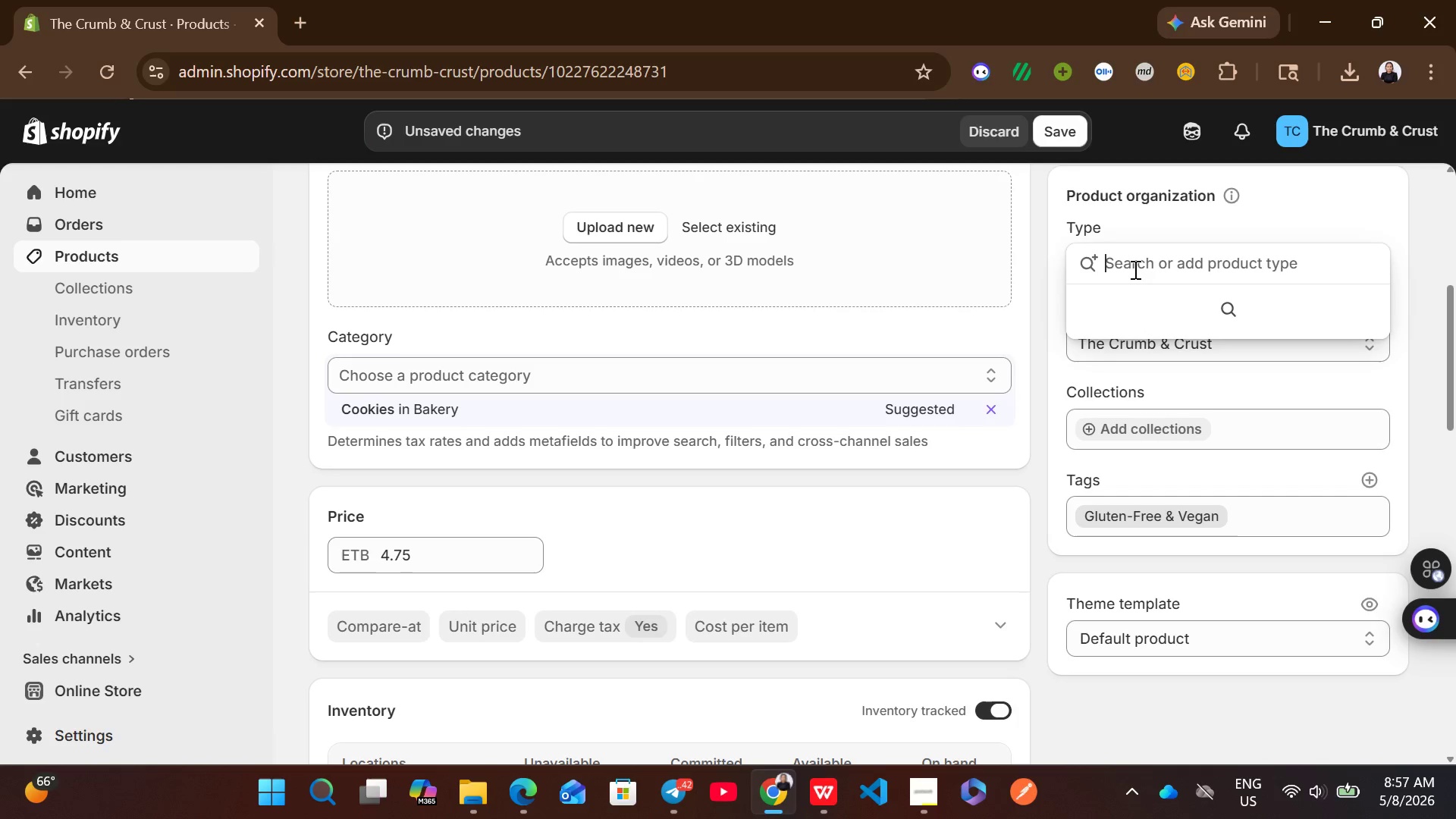 
type(Cookie)
 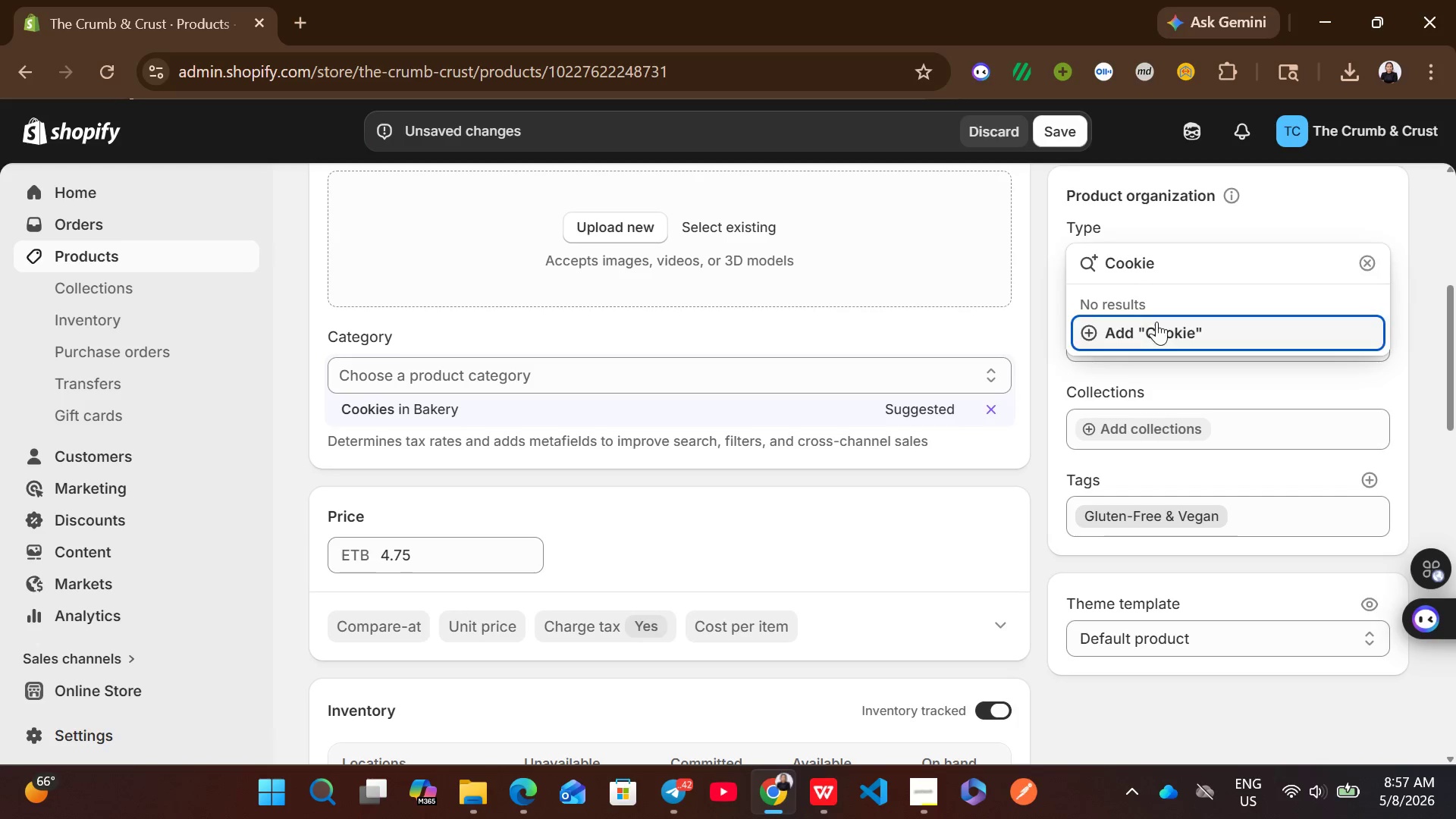 
left_click([1156, 324])
 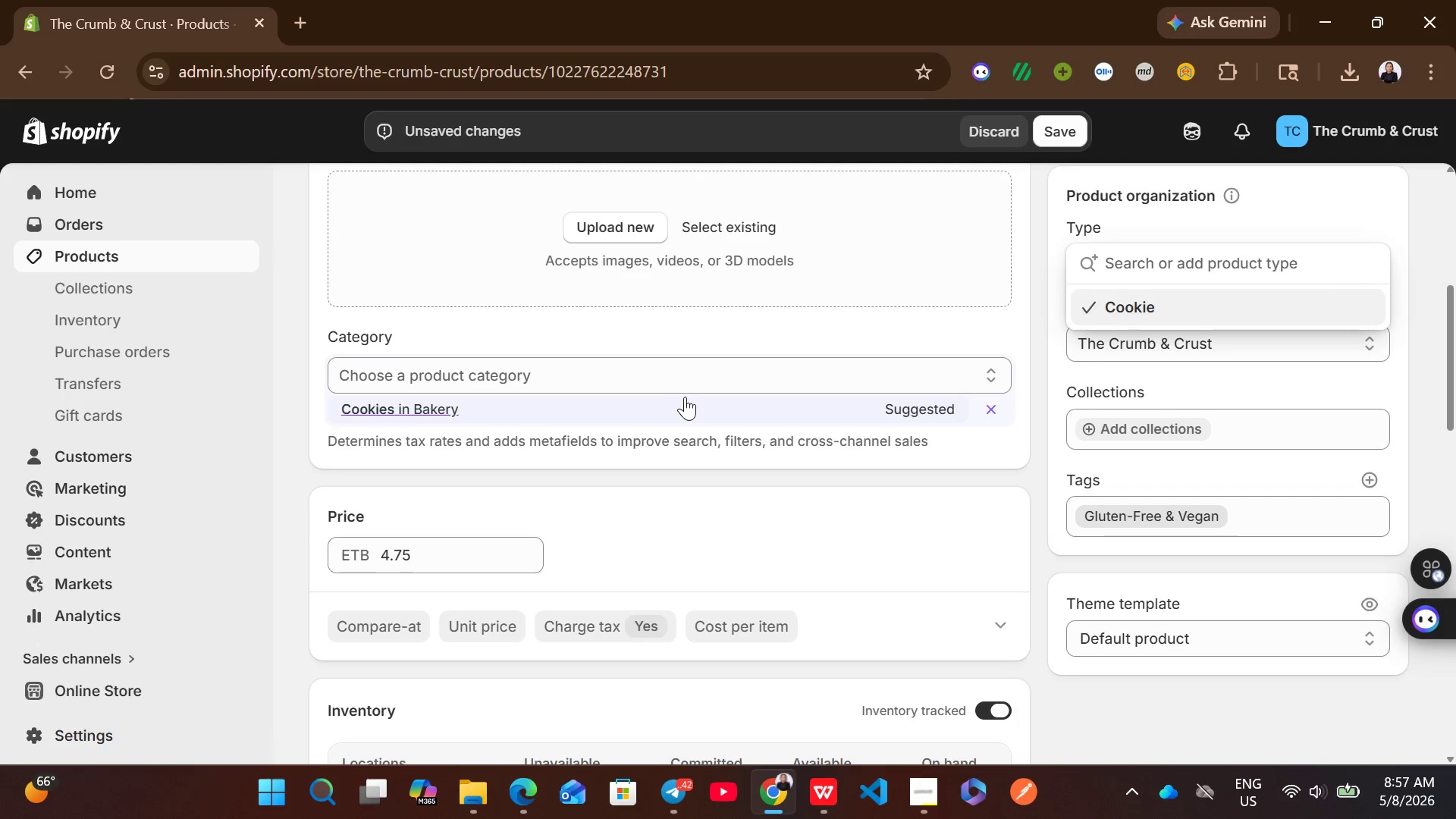 
left_click([670, 414])
 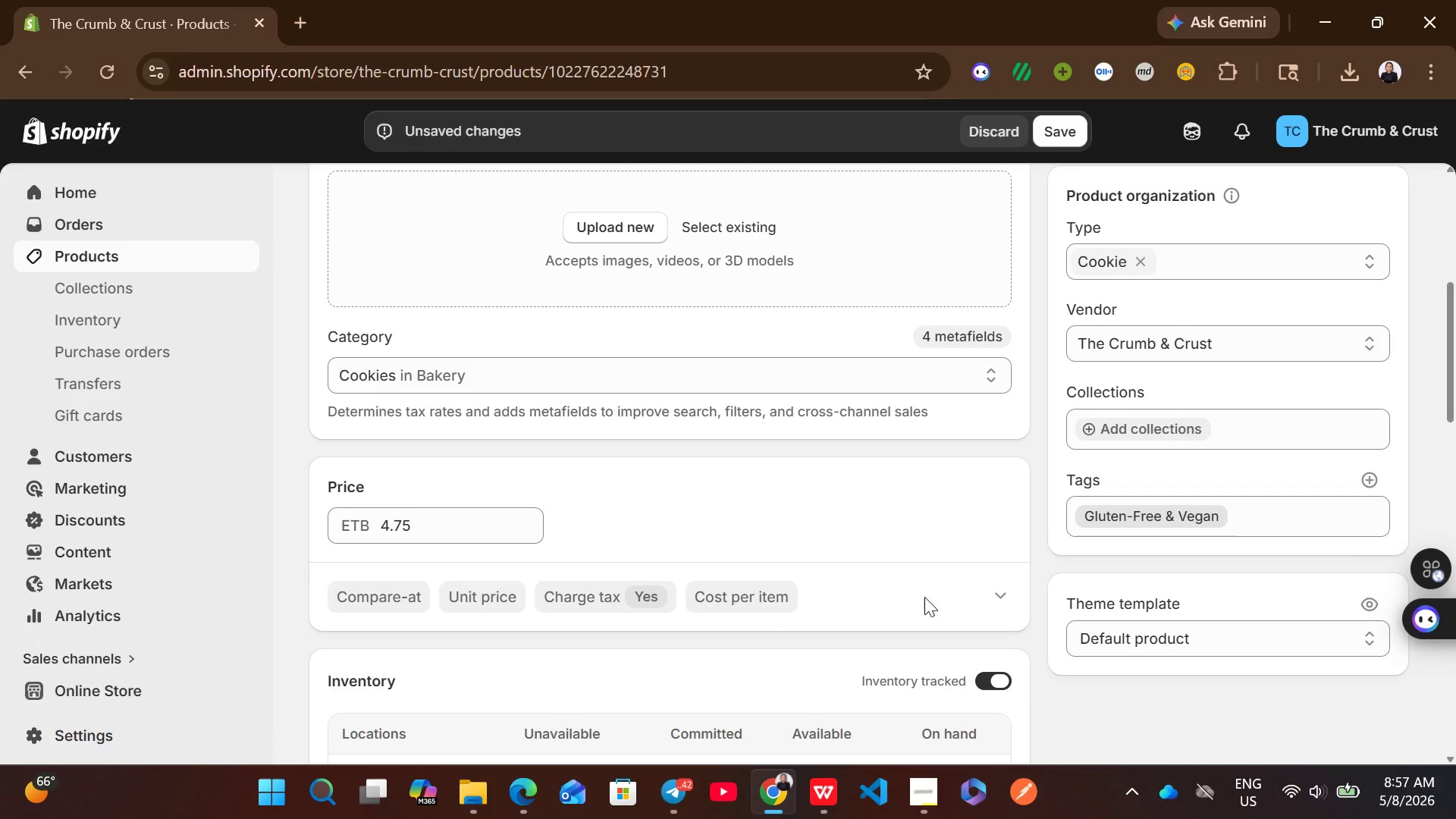 
wait(8.81)
 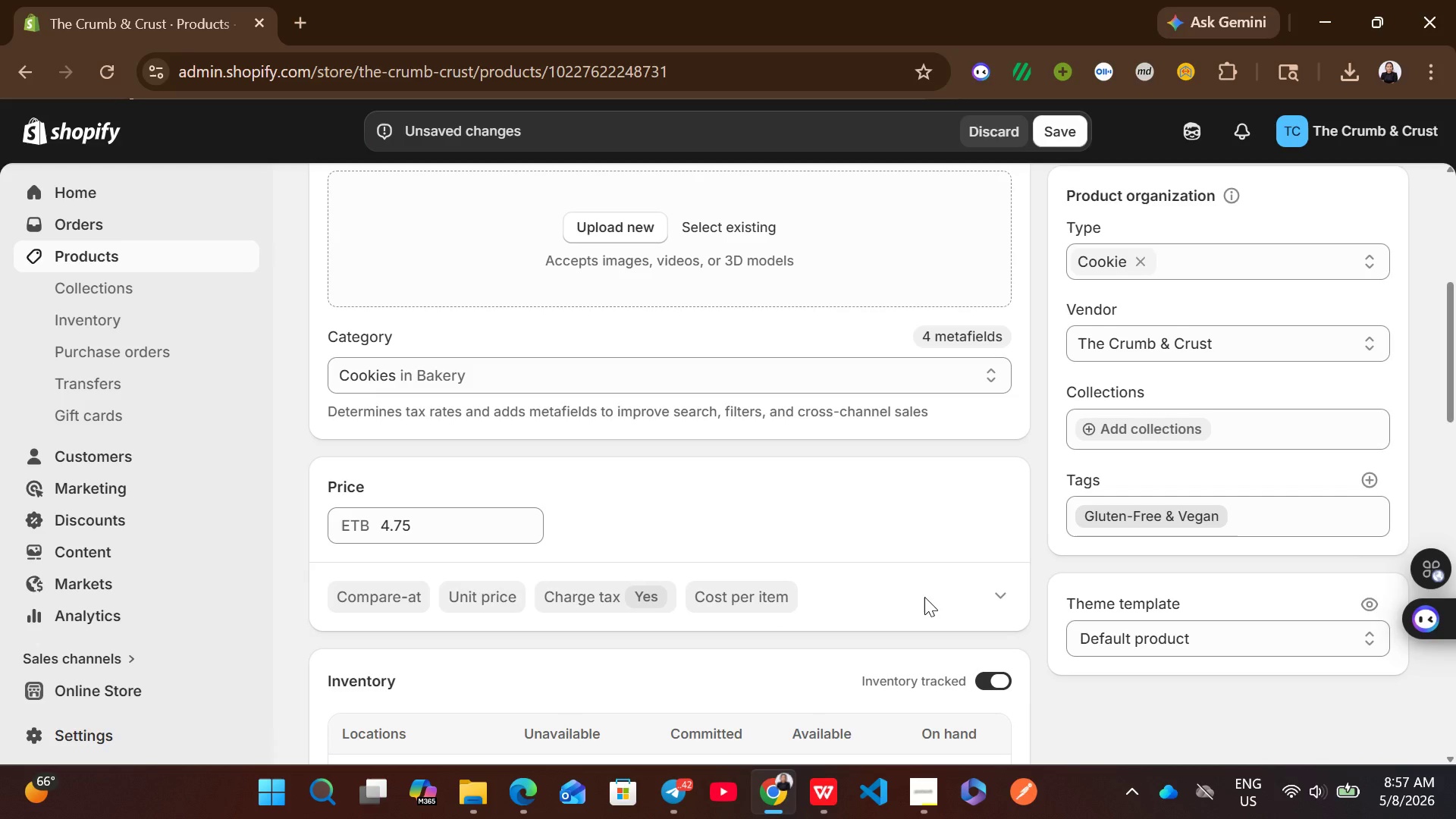 
left_click([529, 276])
 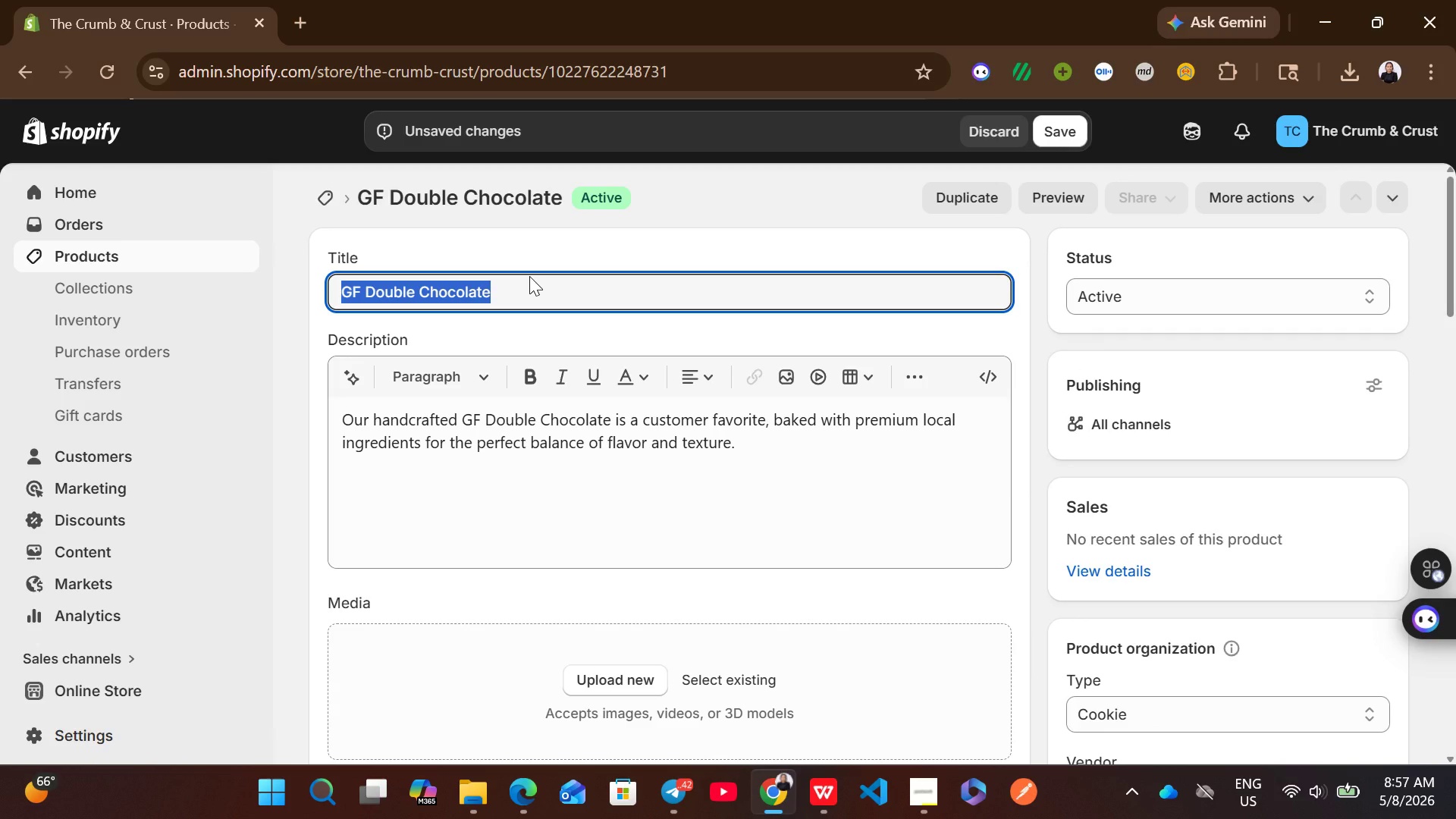 
key(Control+C)
 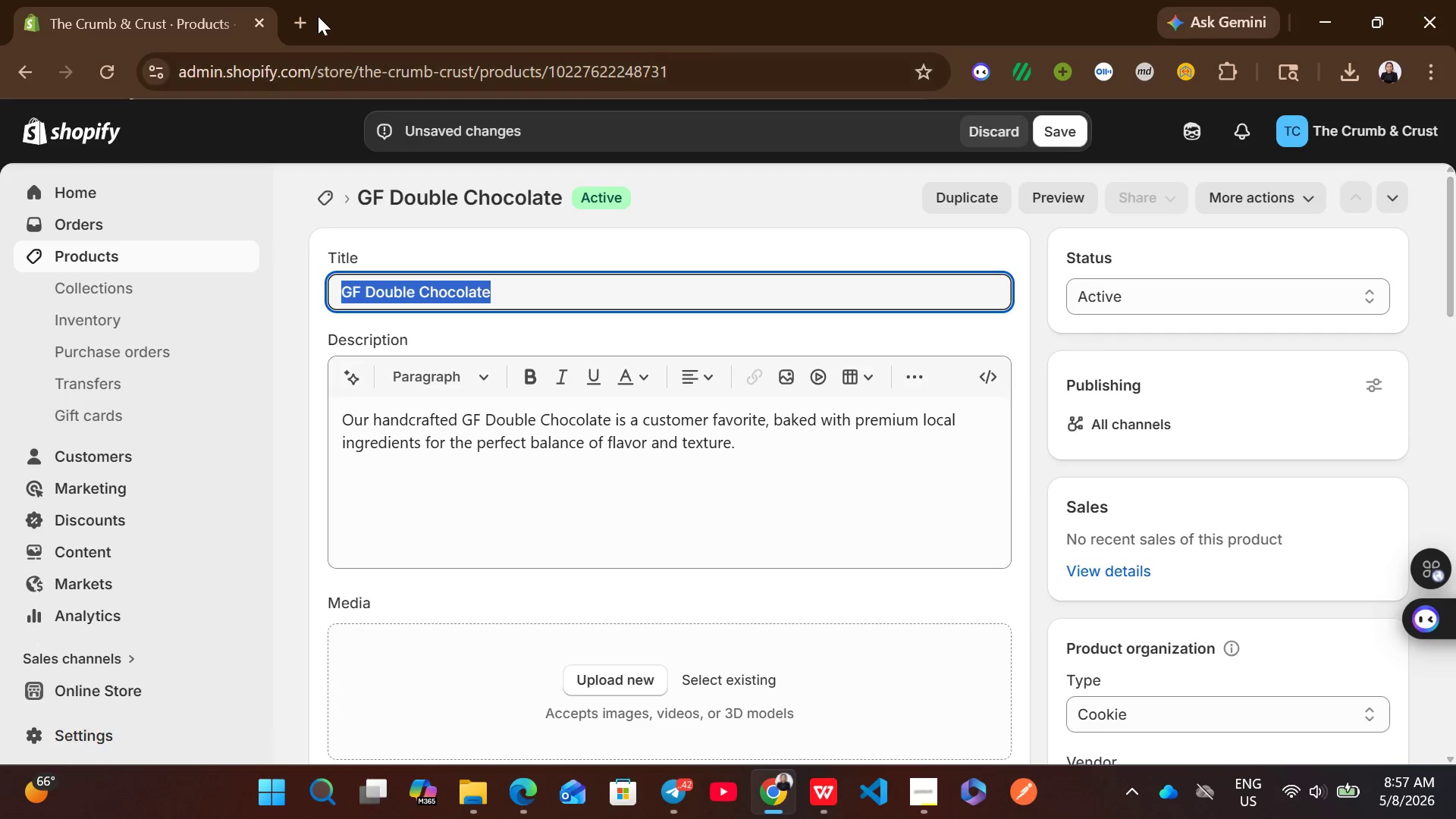 
left_click([293, 11])
 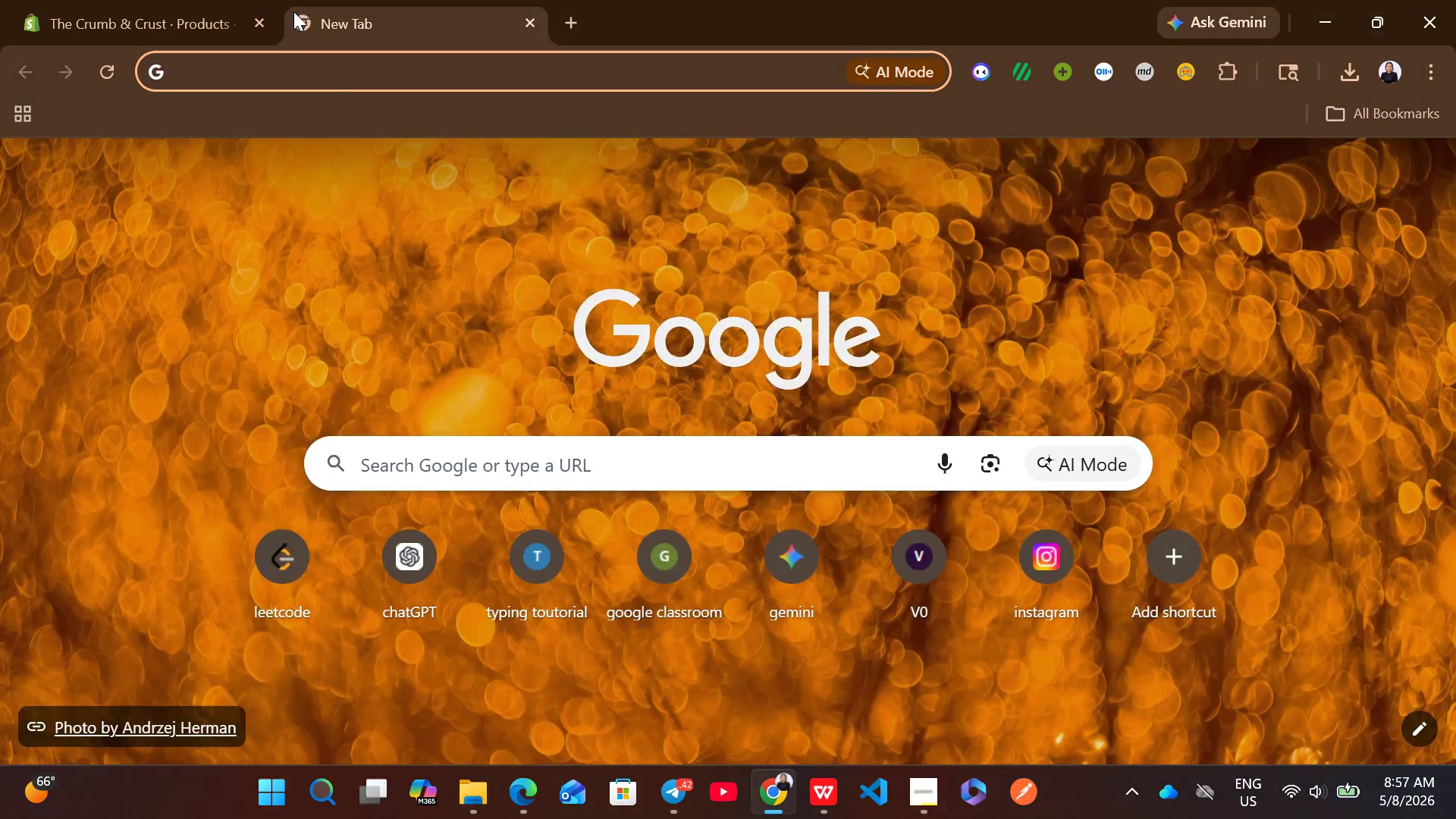 
type(uns)
 